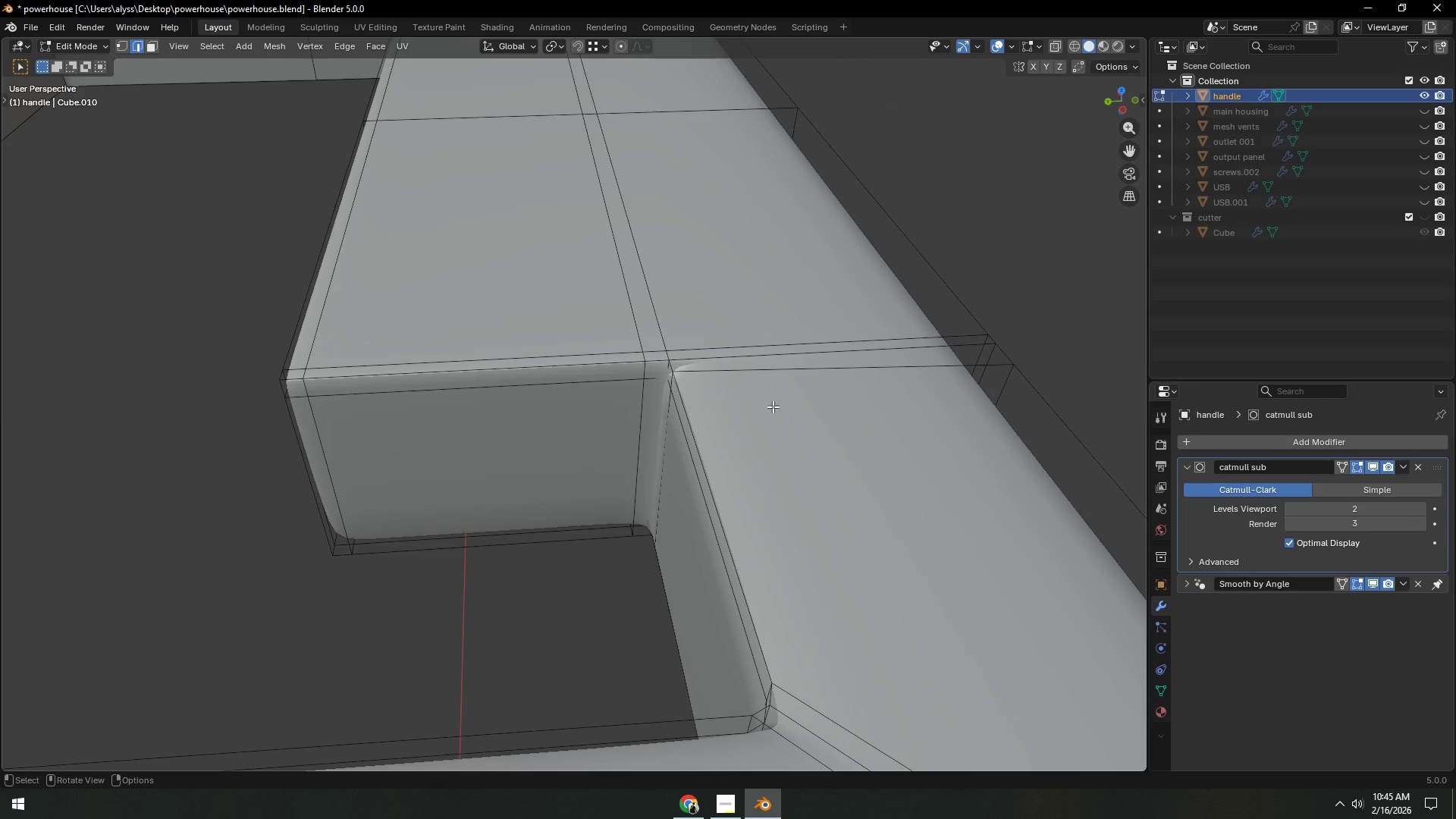 
scroll: coordinate [773, 406], scroll_direction: down, amount: 4.0
 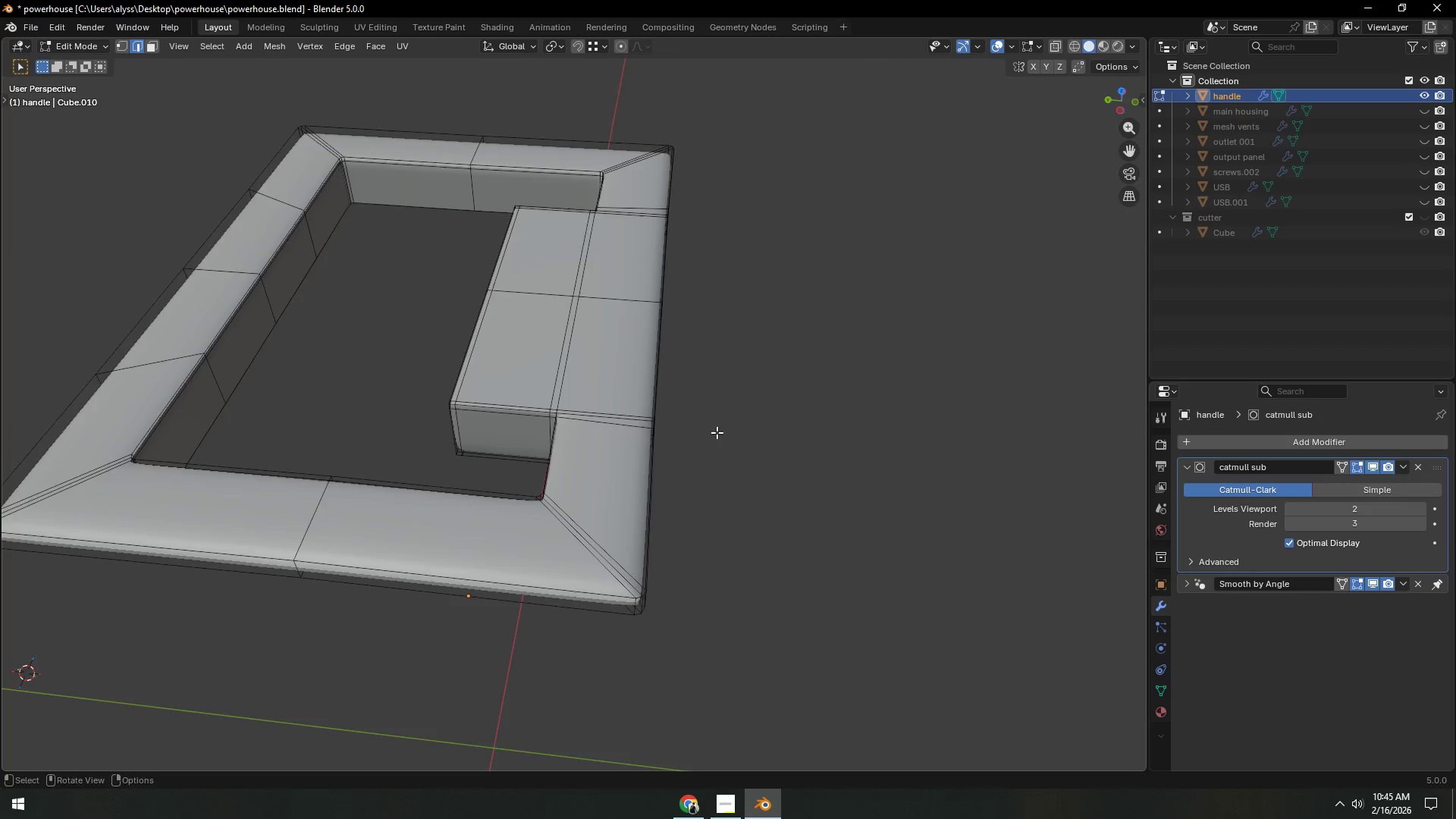 
key(Shift+ShiftLeft)
 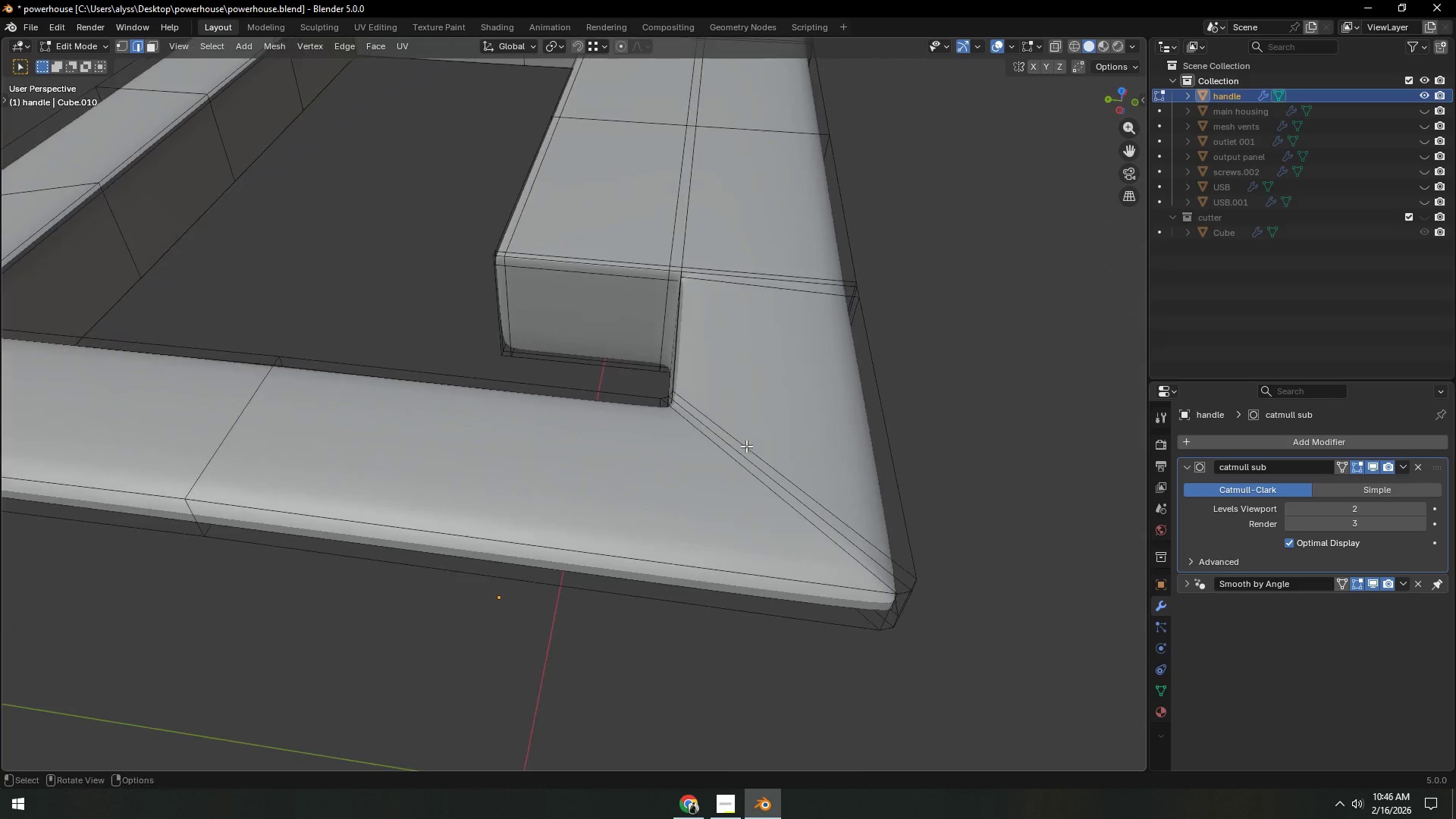 
scroll: coordinate [519, 425], scroll_direction: up, amount: 3.0
 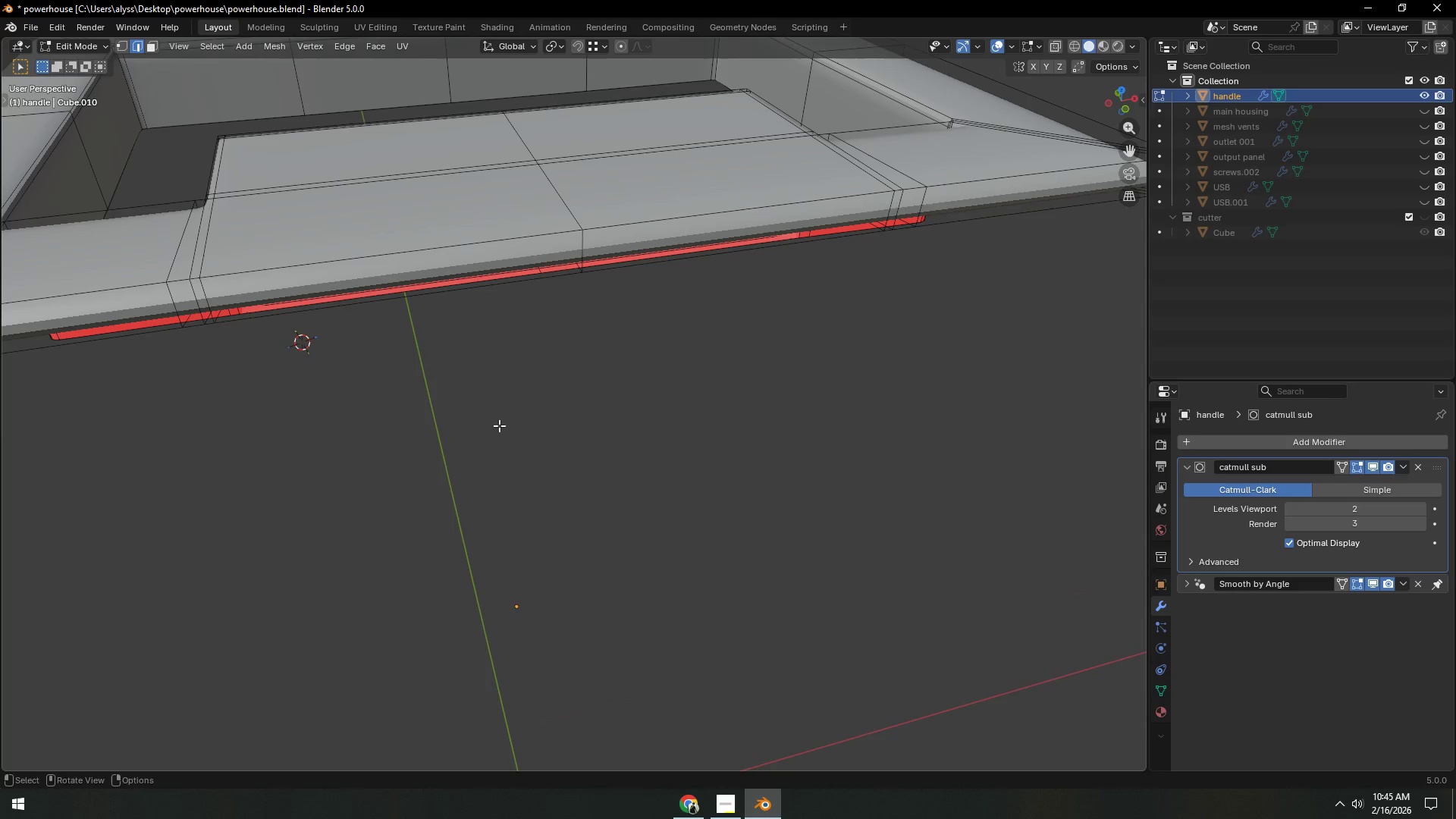 
key(Control+ControlLeft)
 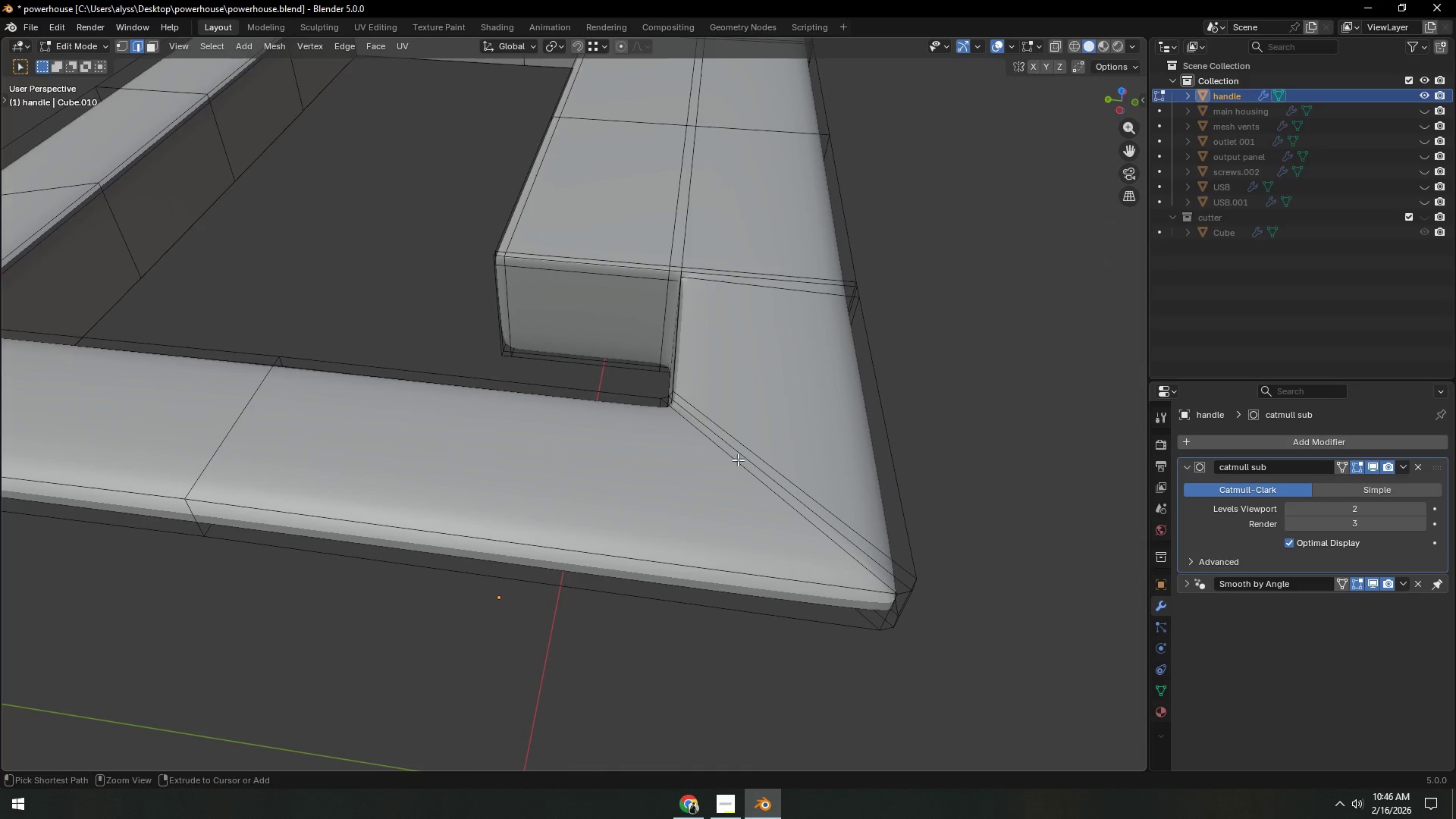 
key(Control+R)
 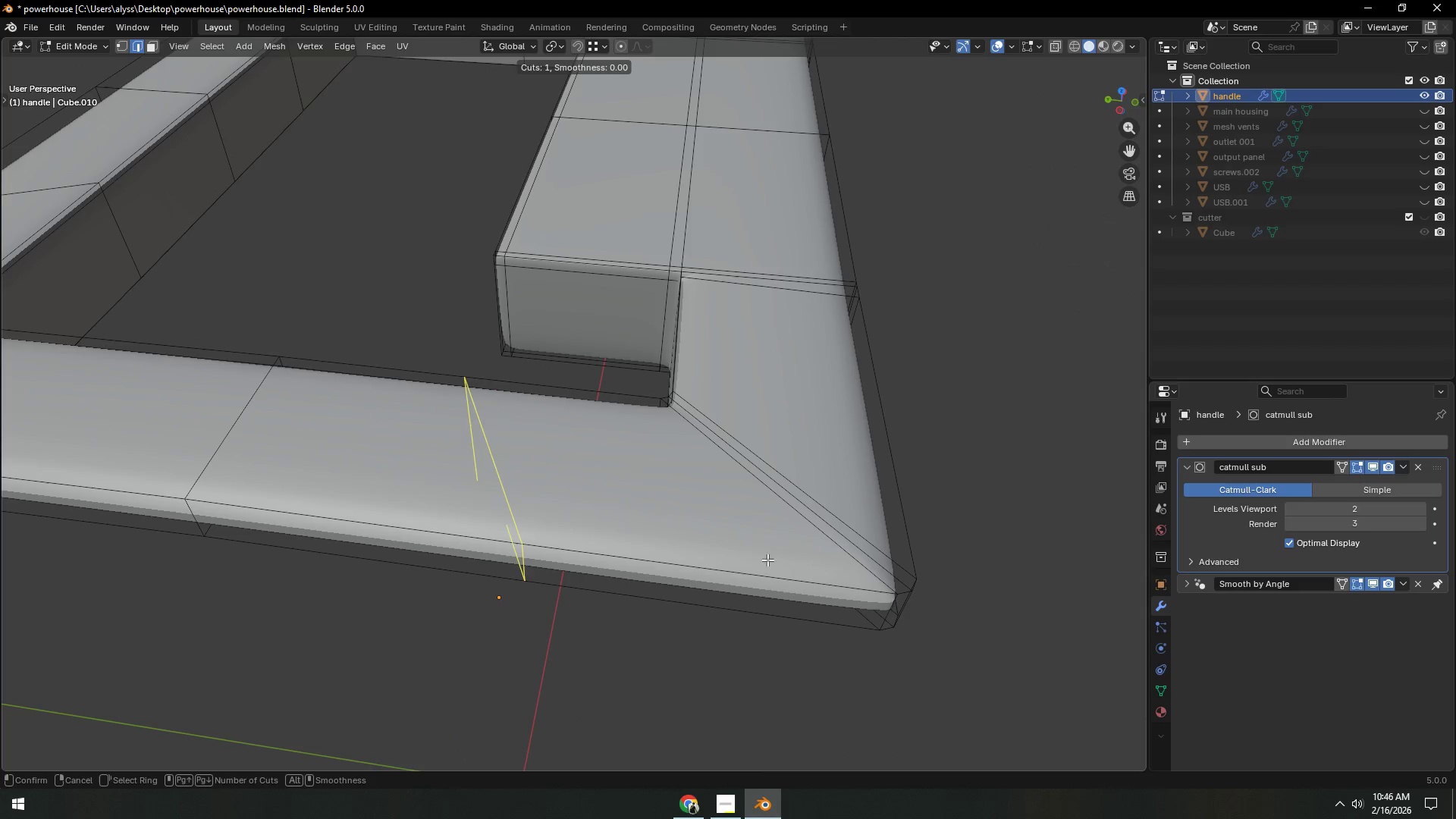 
left_click([789, 507])
 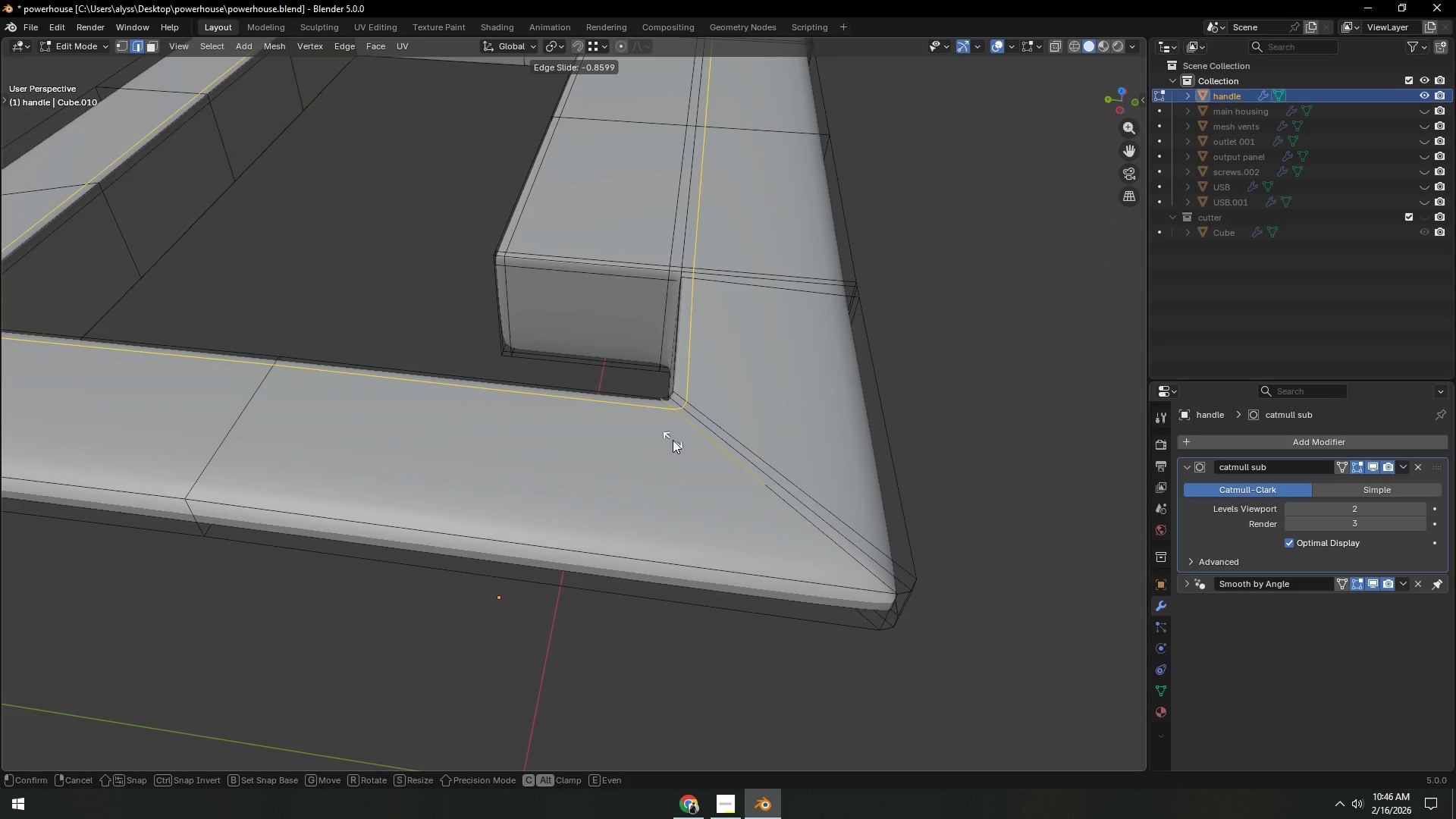 
left_click([673, 440])
 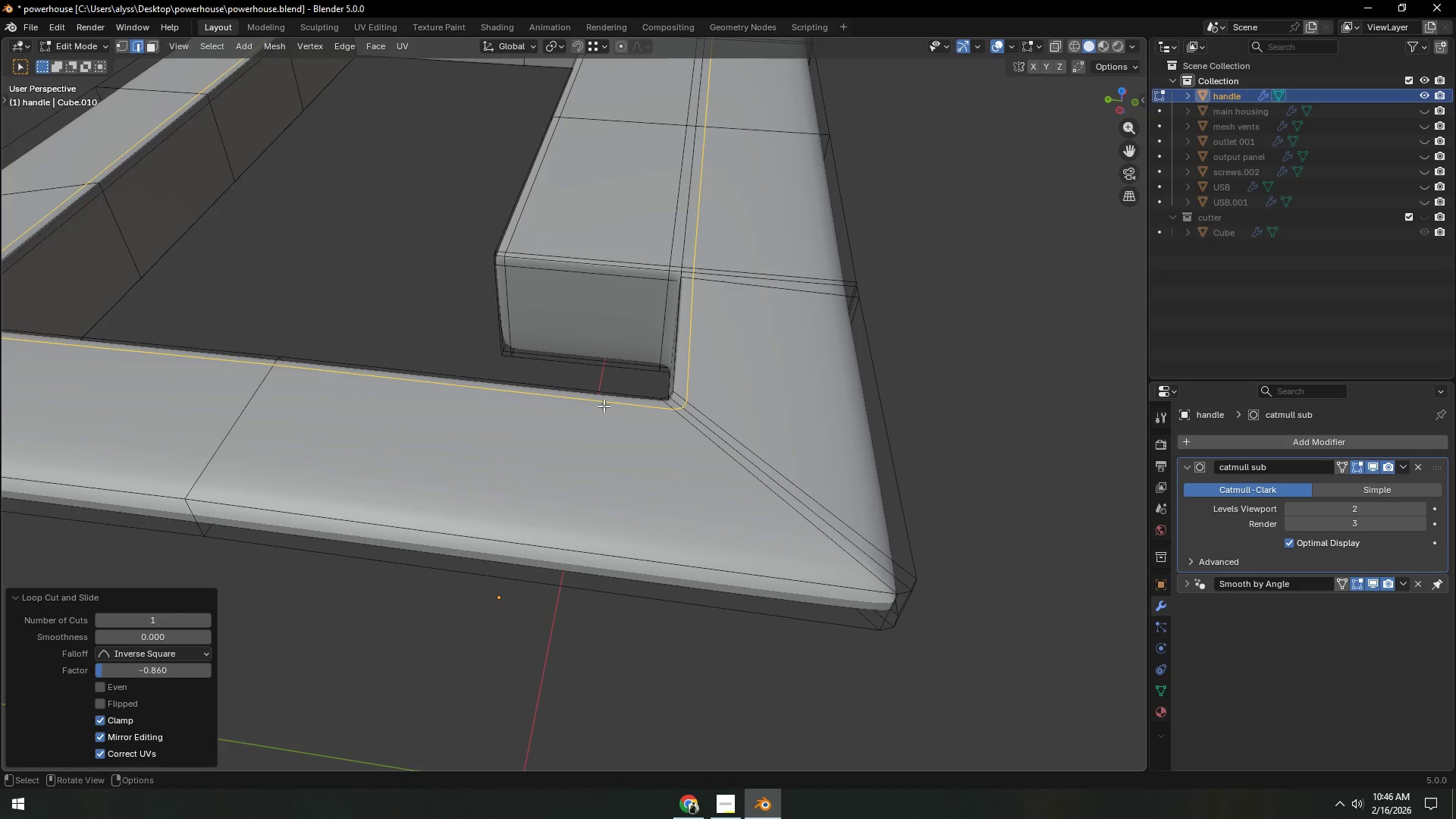 
key(Tab)
 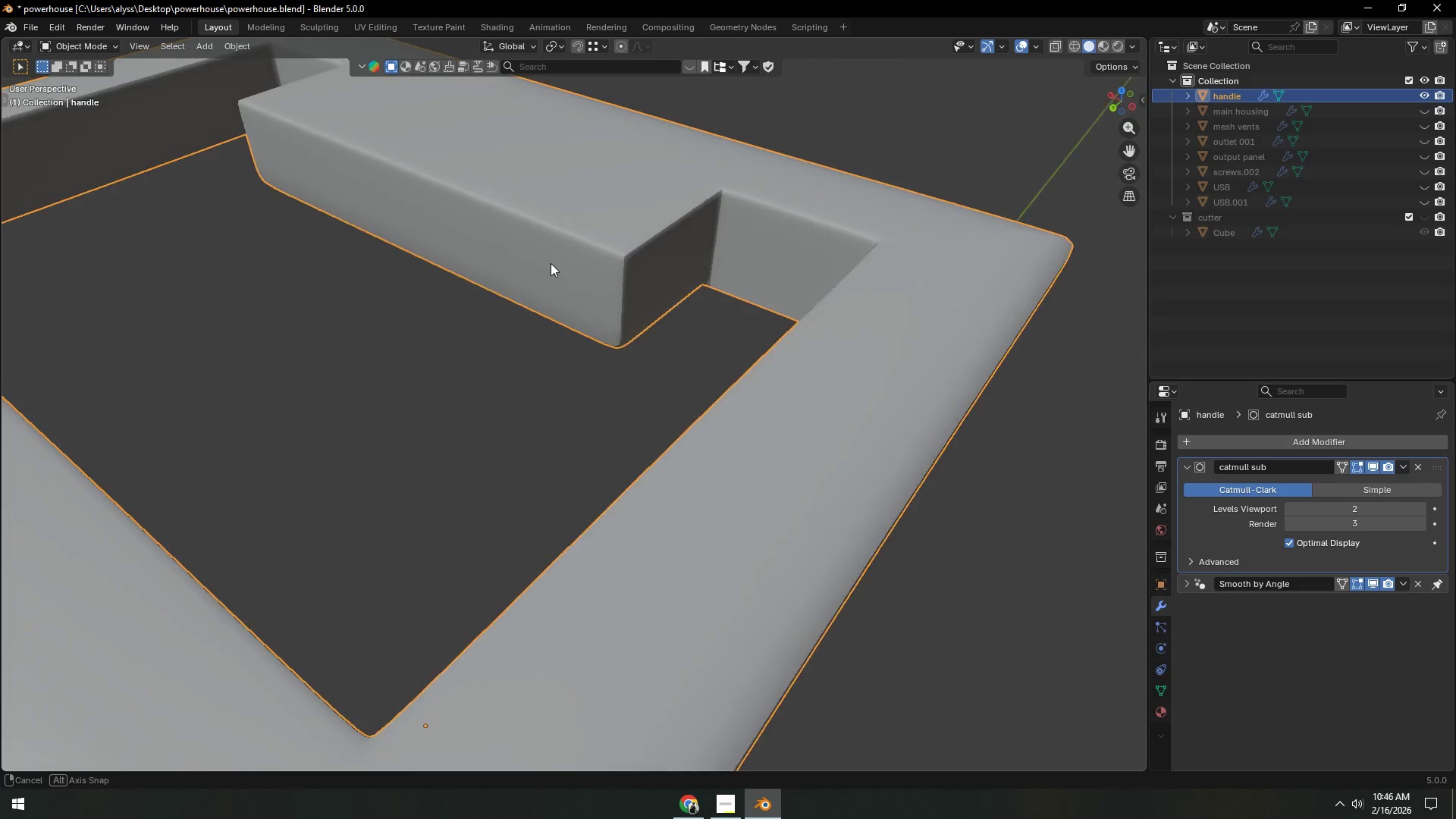 
scroll: coordinate [572, 289], scroll_direction: down, amount: 3.0
 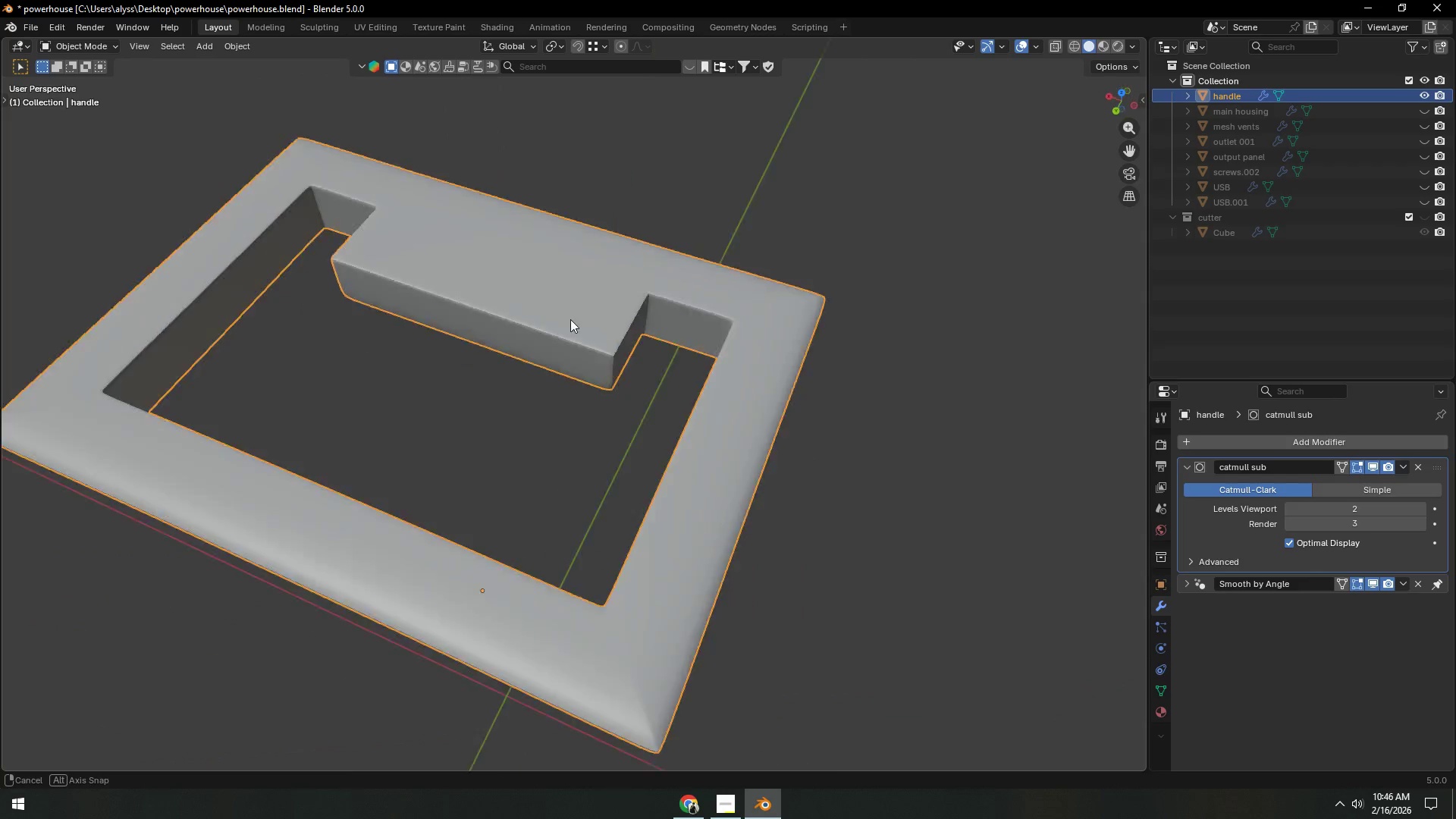 
left_click([569, 325])
 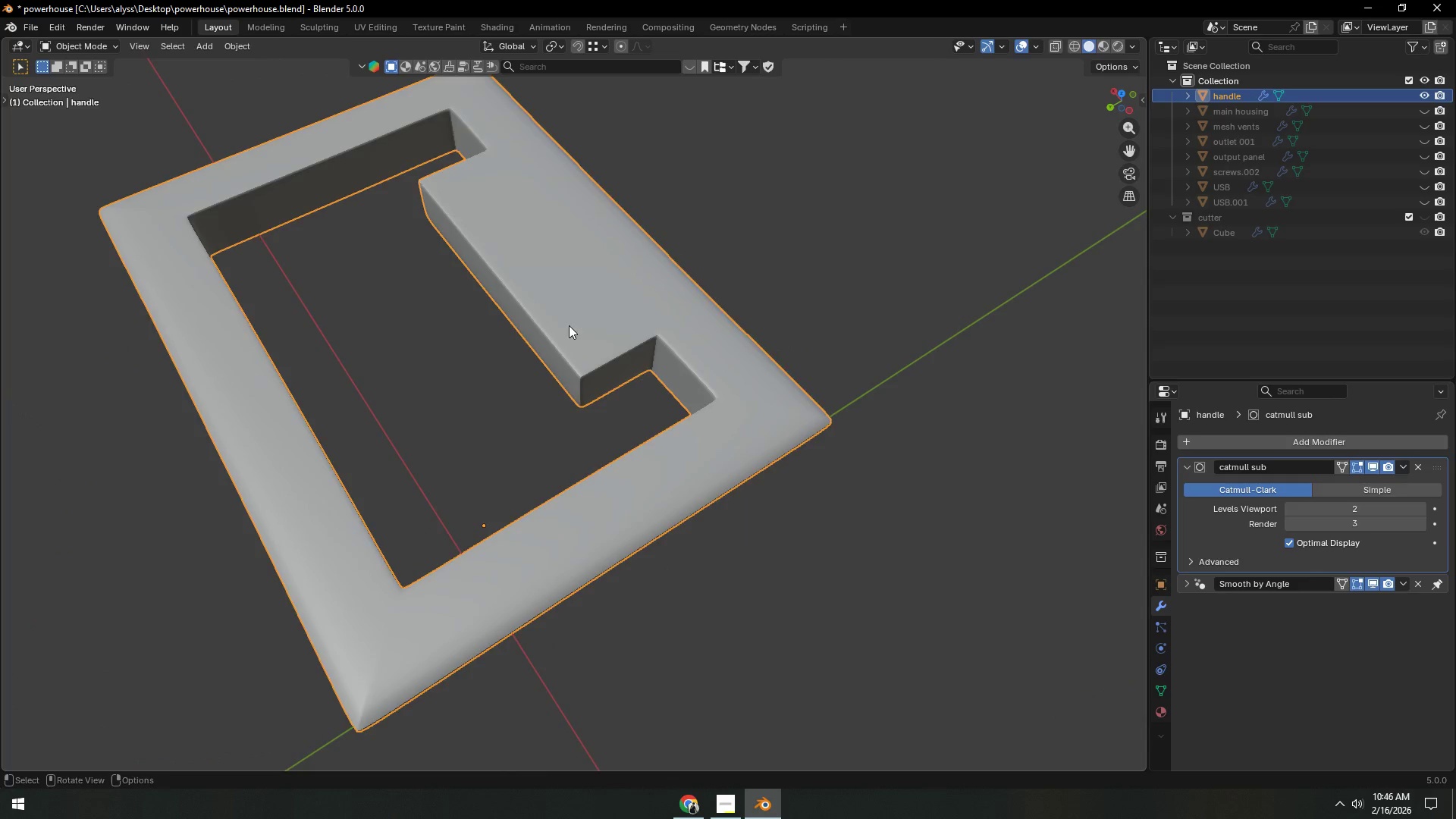 
key(Tab)
 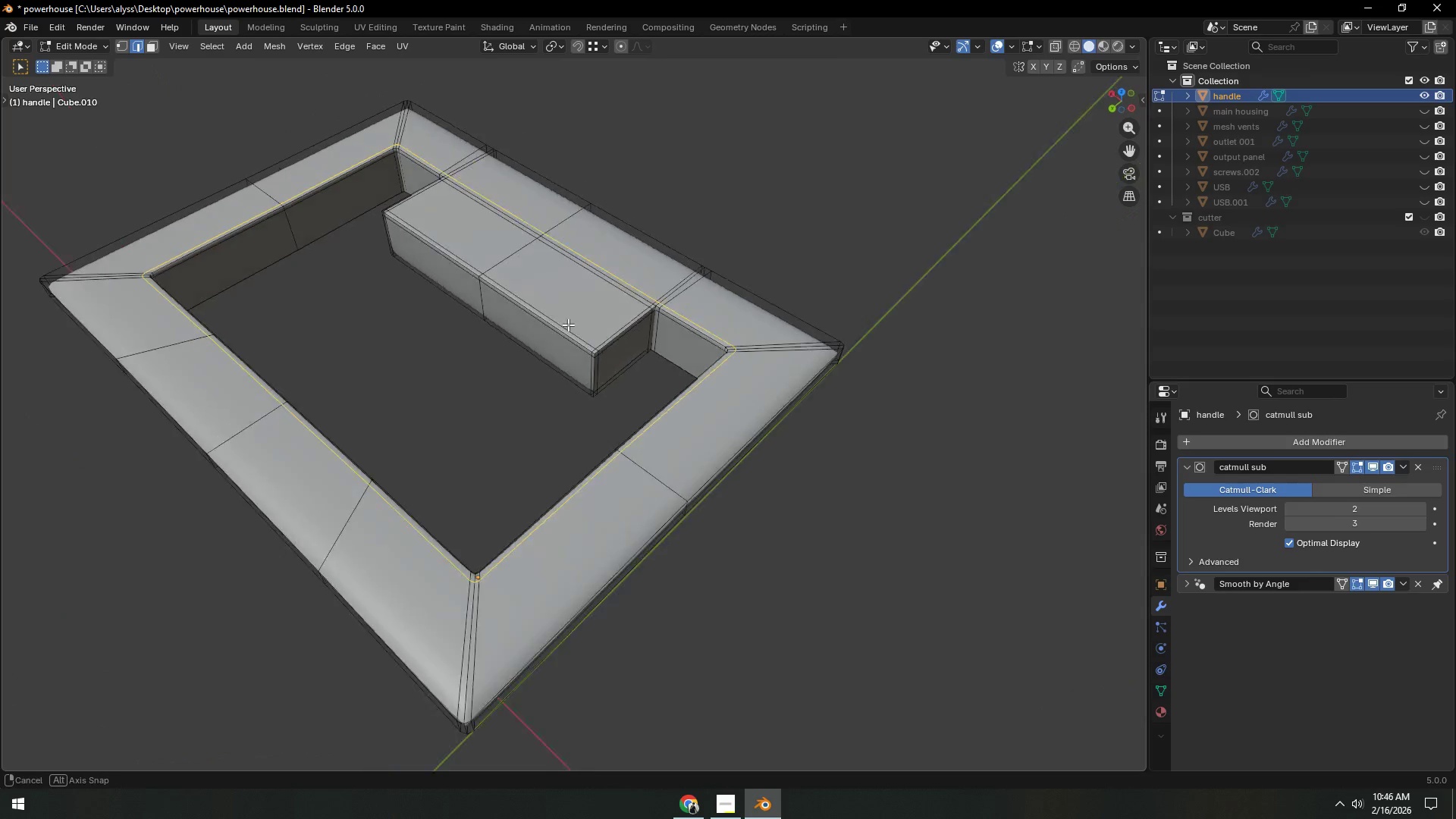 
scroll: coordinate [588, 324], scroll_direction: up, amount: 2.0
 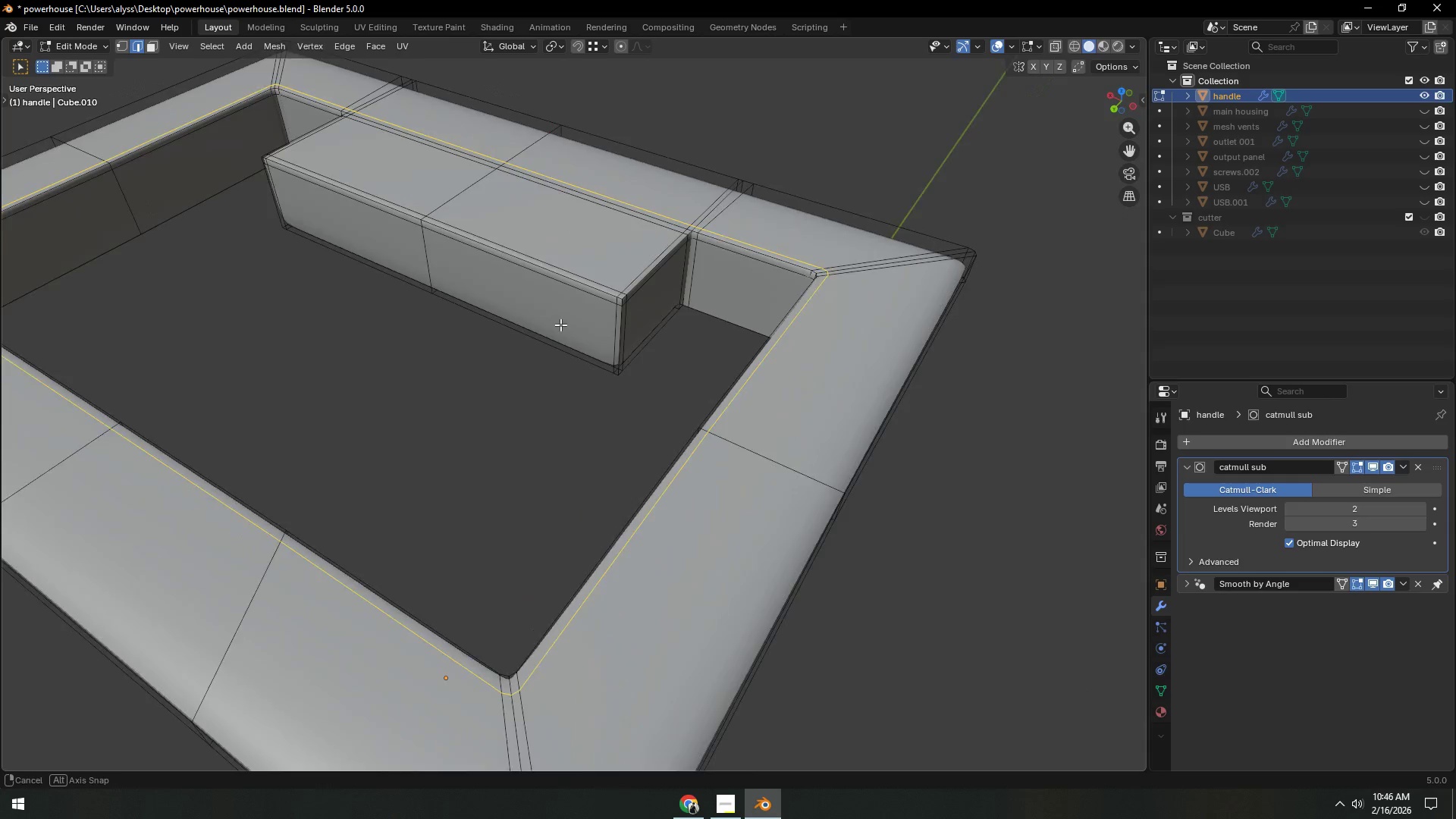 
key(3)
 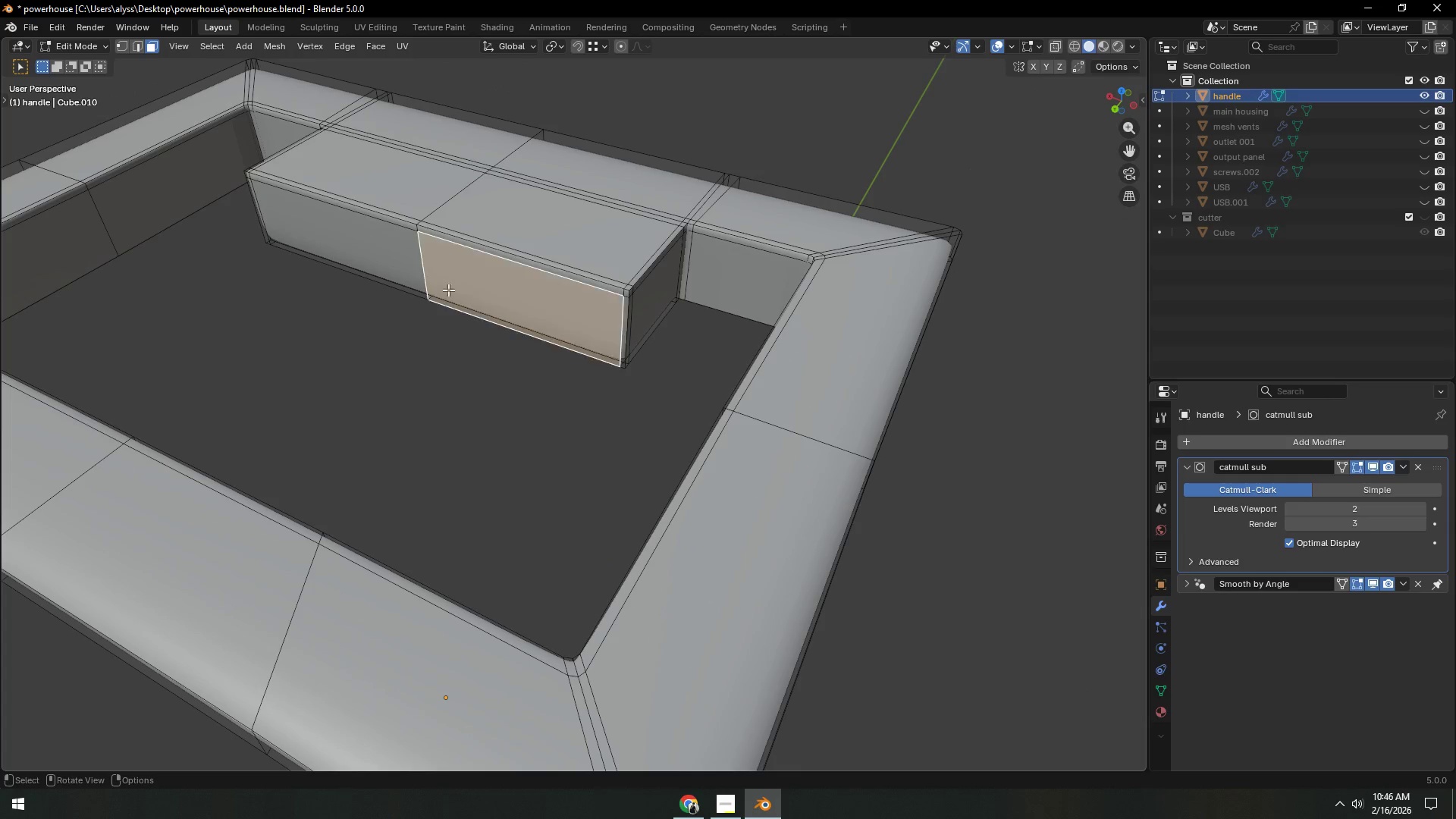 
key(Shift+ShiftLeft)
 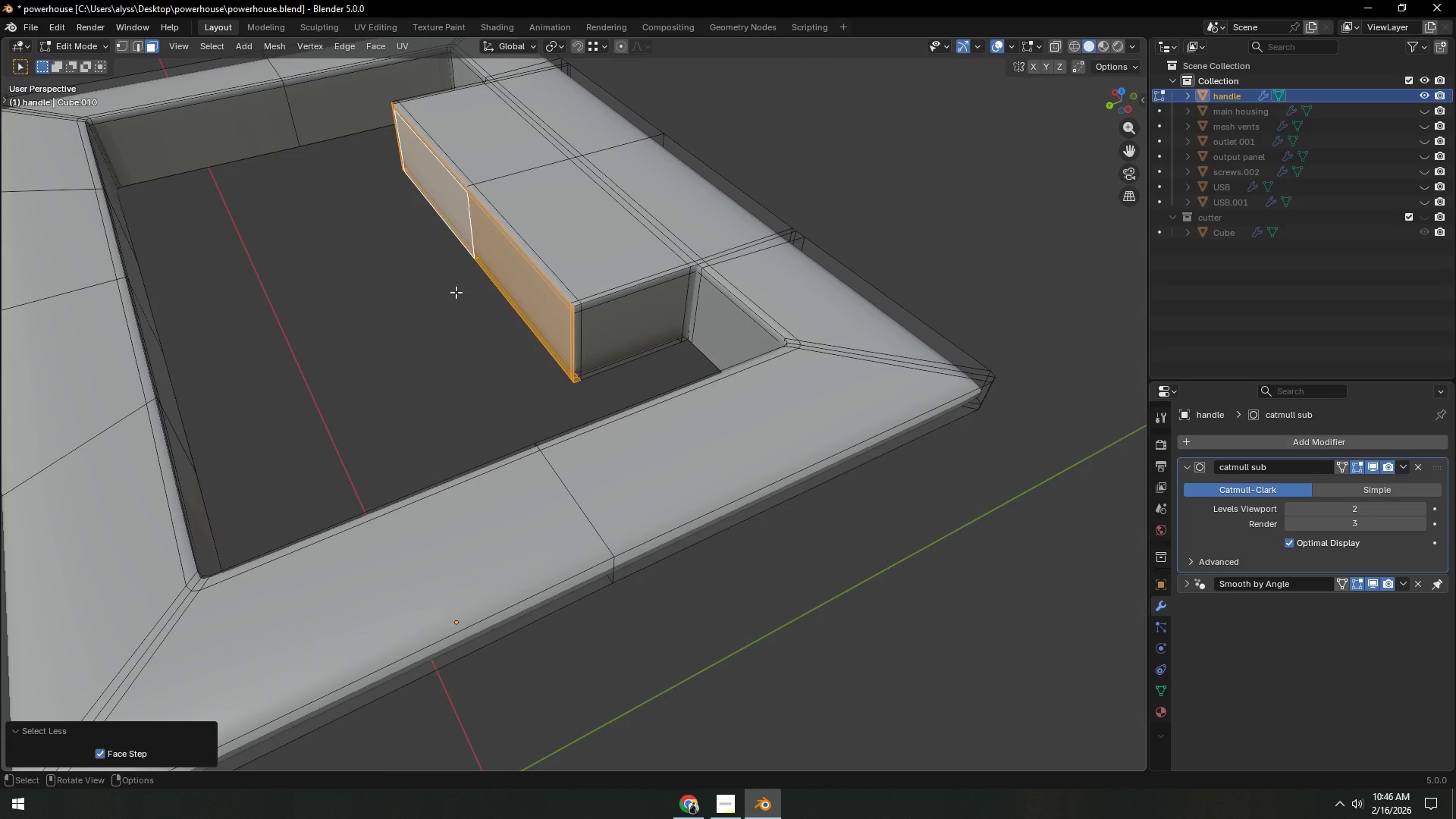 
key(3)
 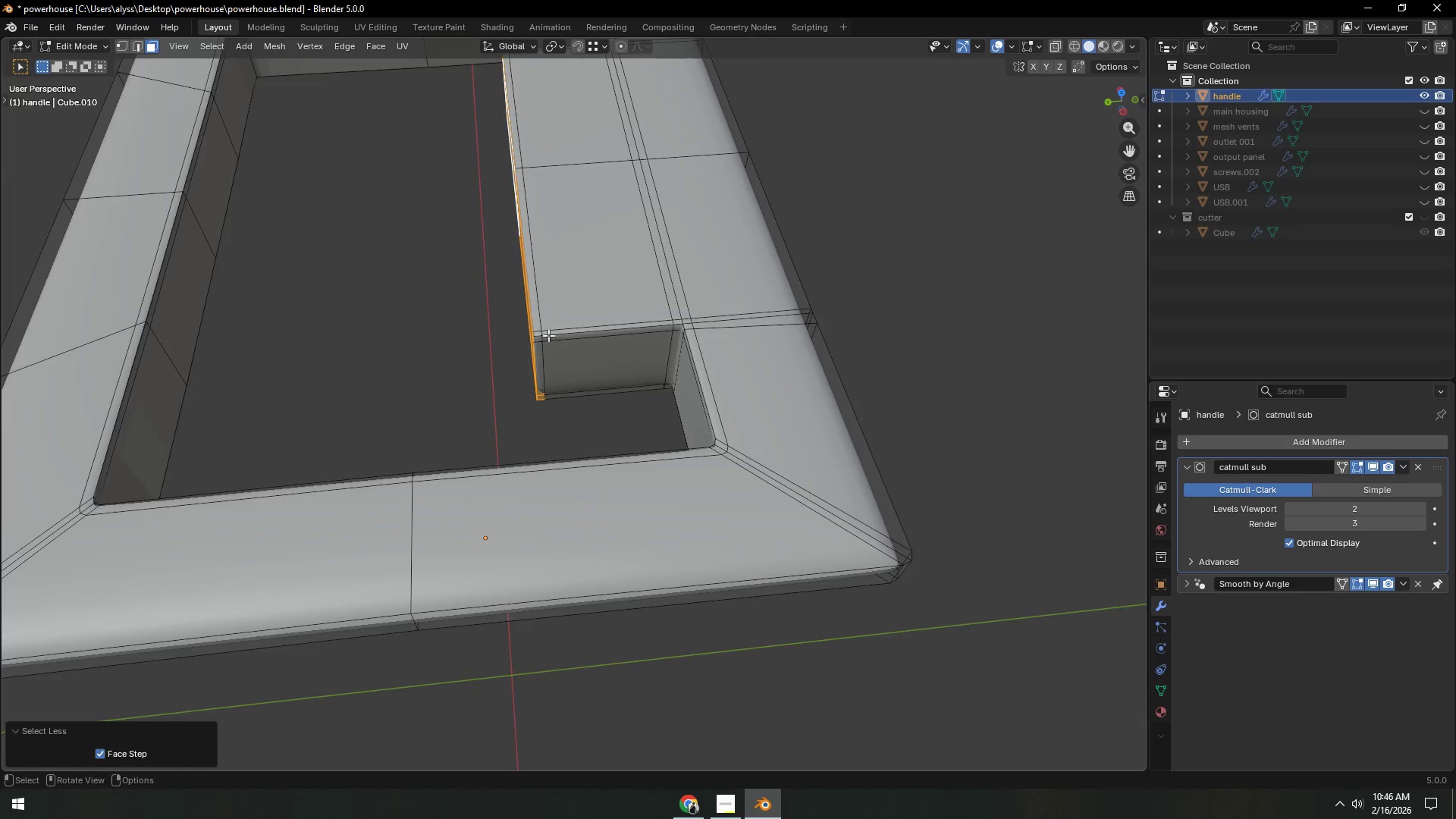 
hold_key(key=AltLeft, duration=0.88)
 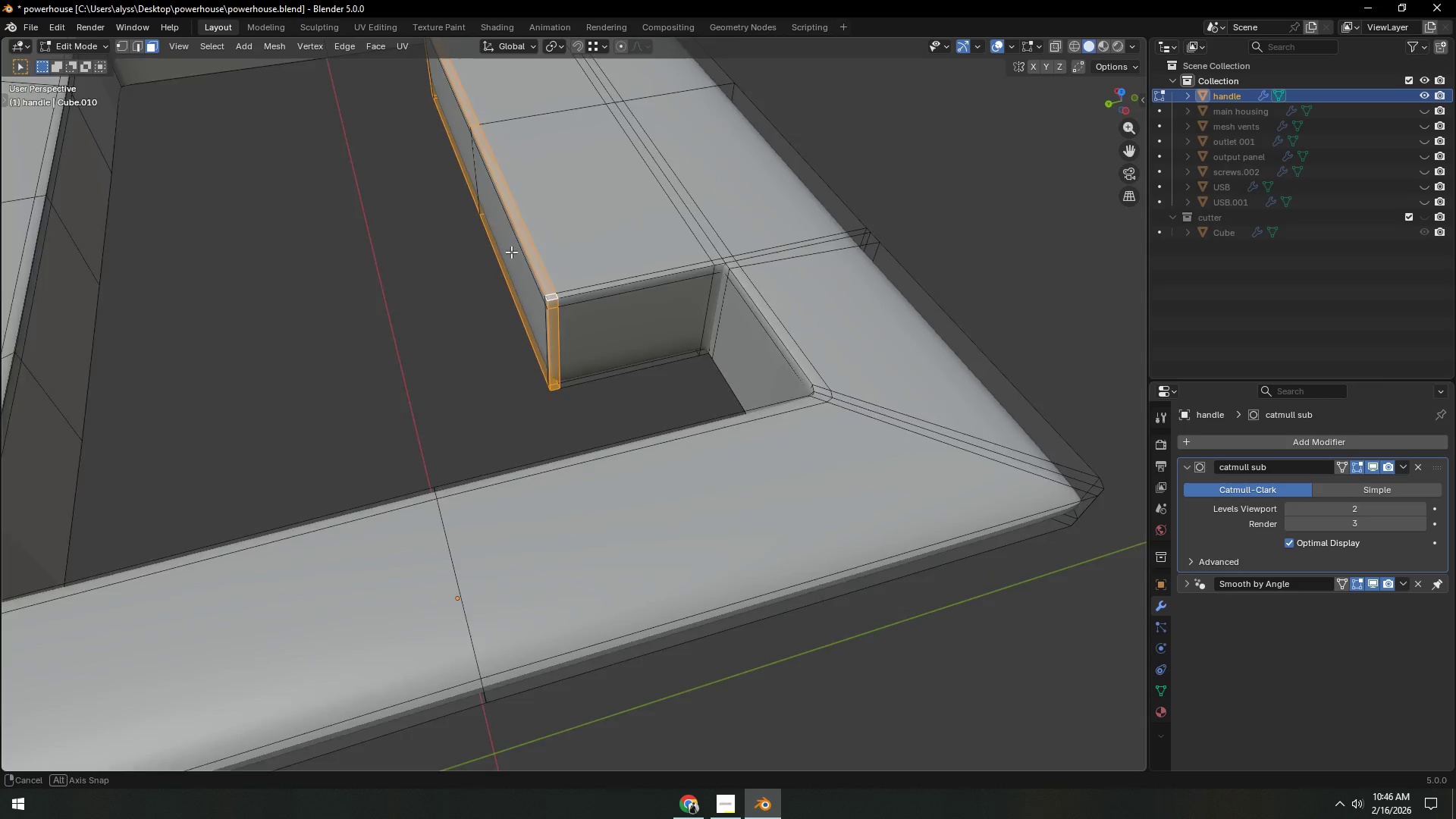 
scroll: coordinate [548, 340], scroll_direction: up, amount: 3.0
 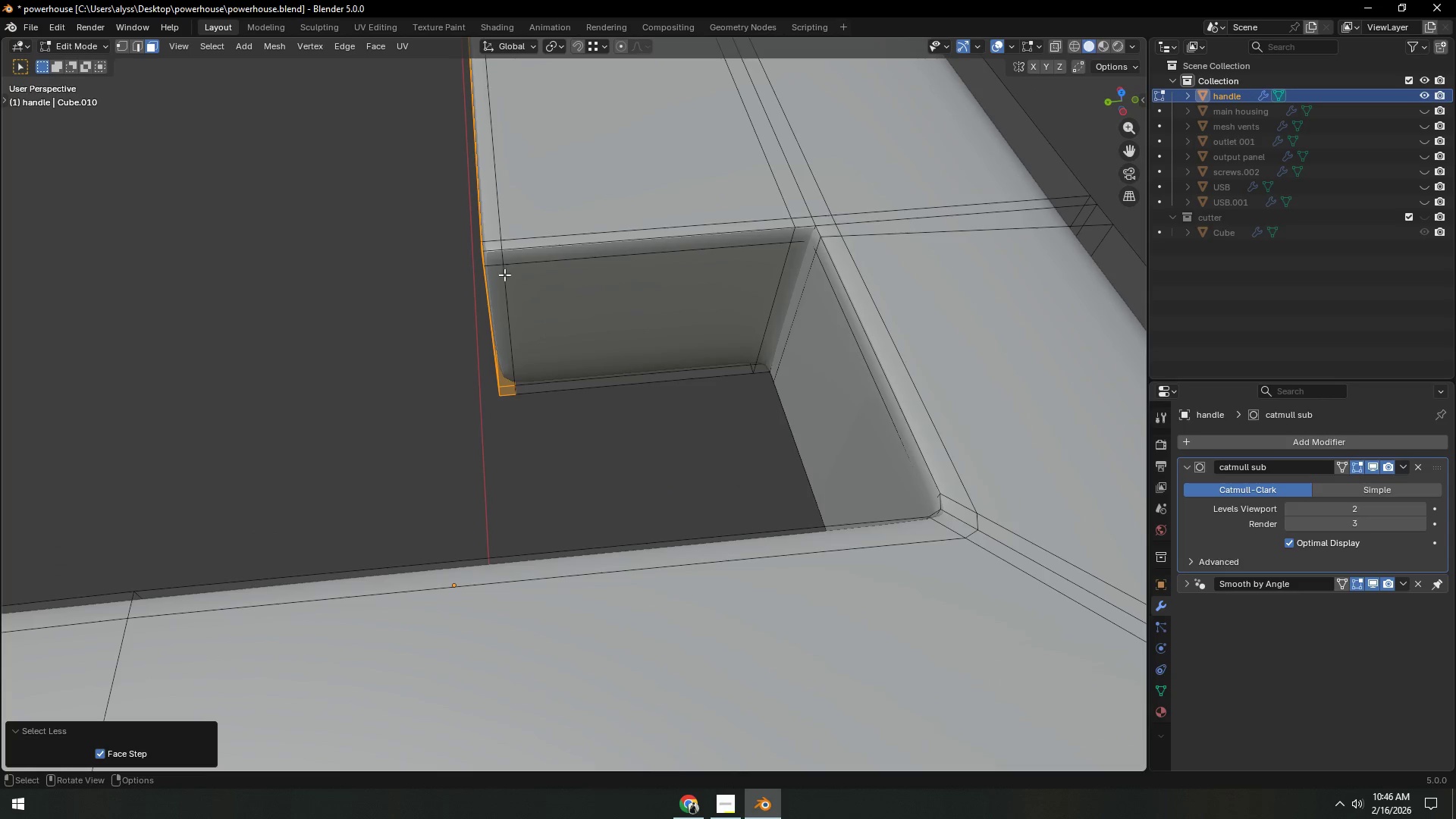 
left_click([491, 235])
 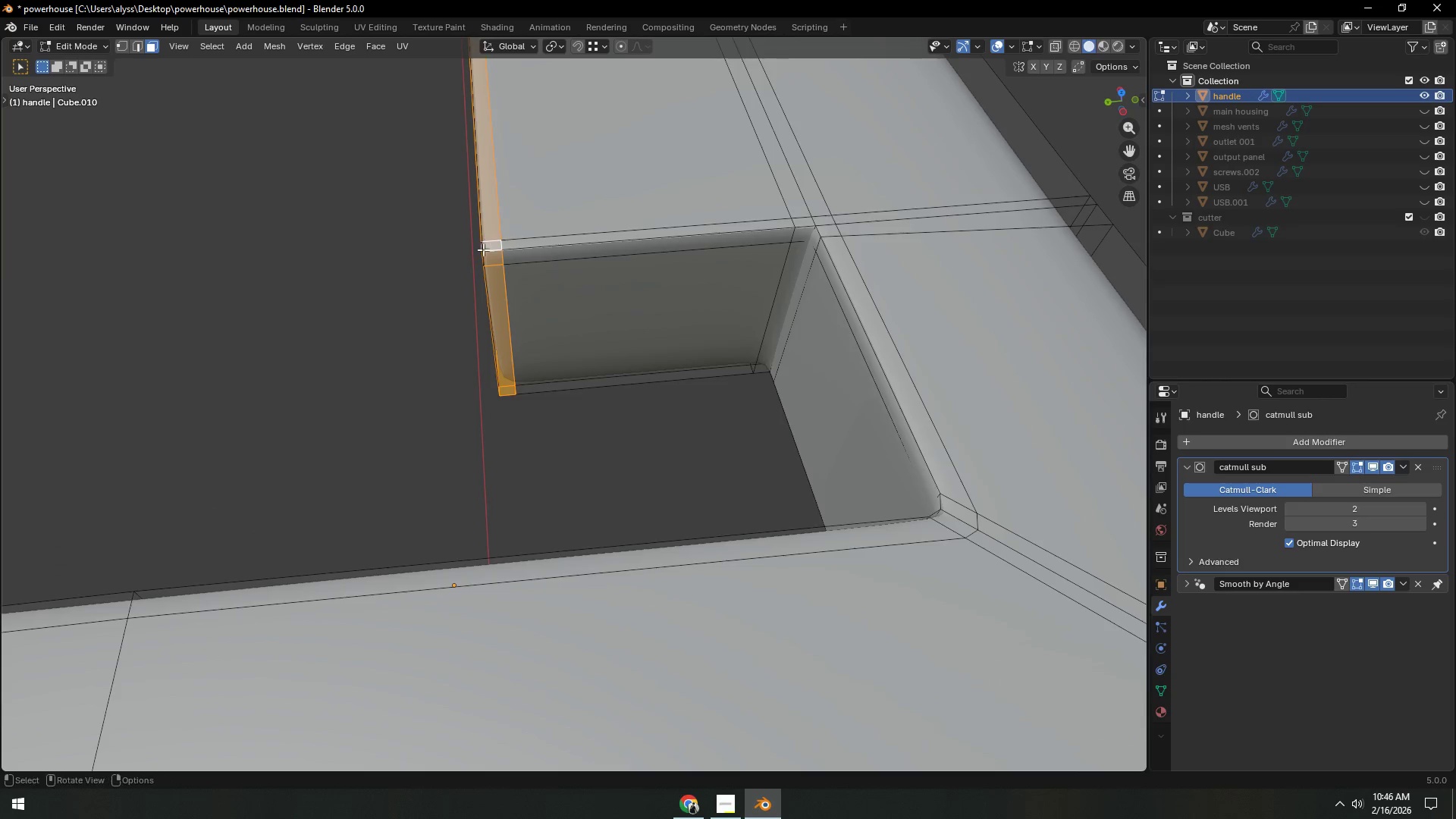 
scroll: coordinate [475, 262], scroll_direction: down, amount: 2.0
 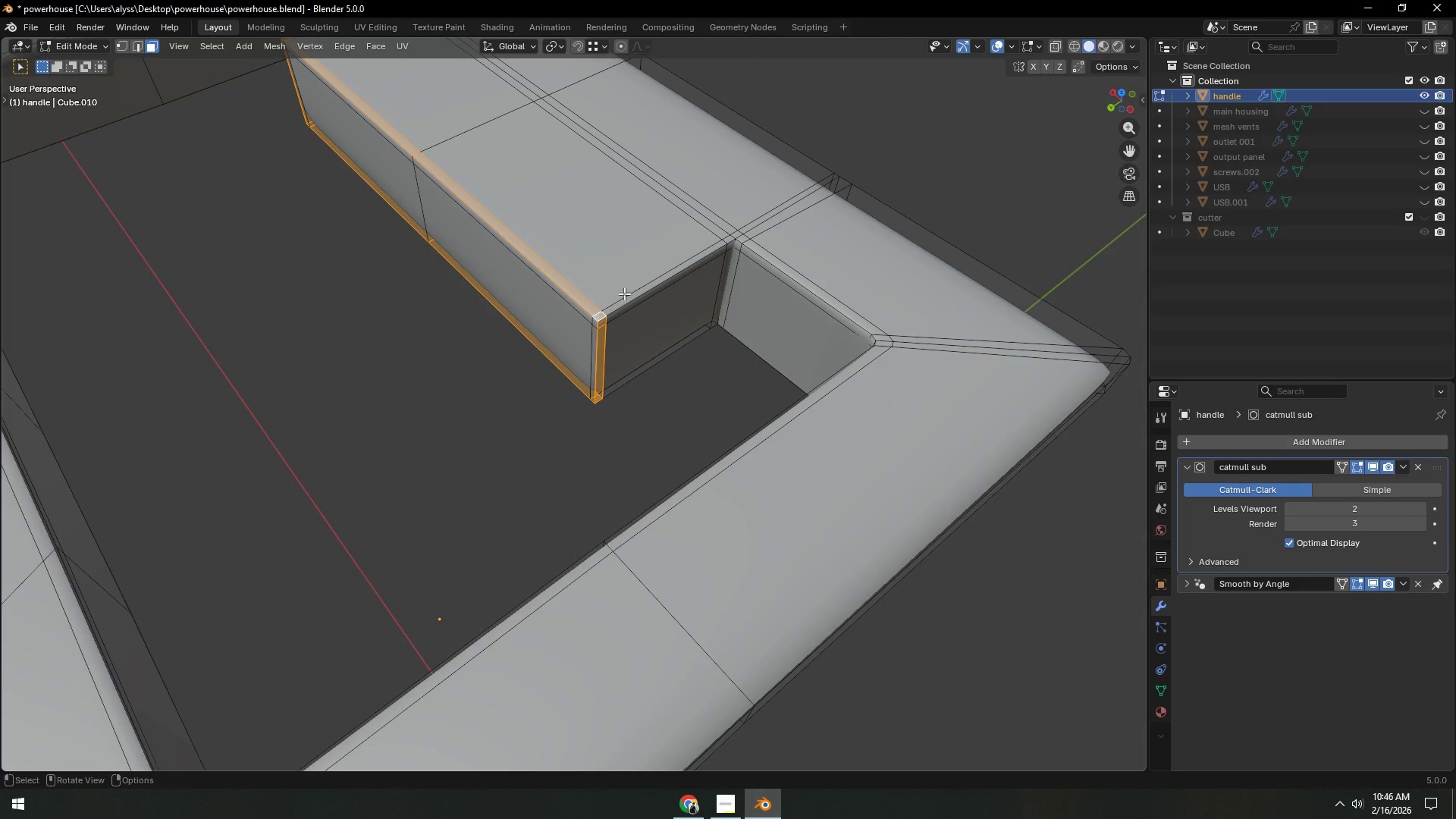 
hold_key(key=ShiftLeft, duration=0.98)
double_click([330, 273])
 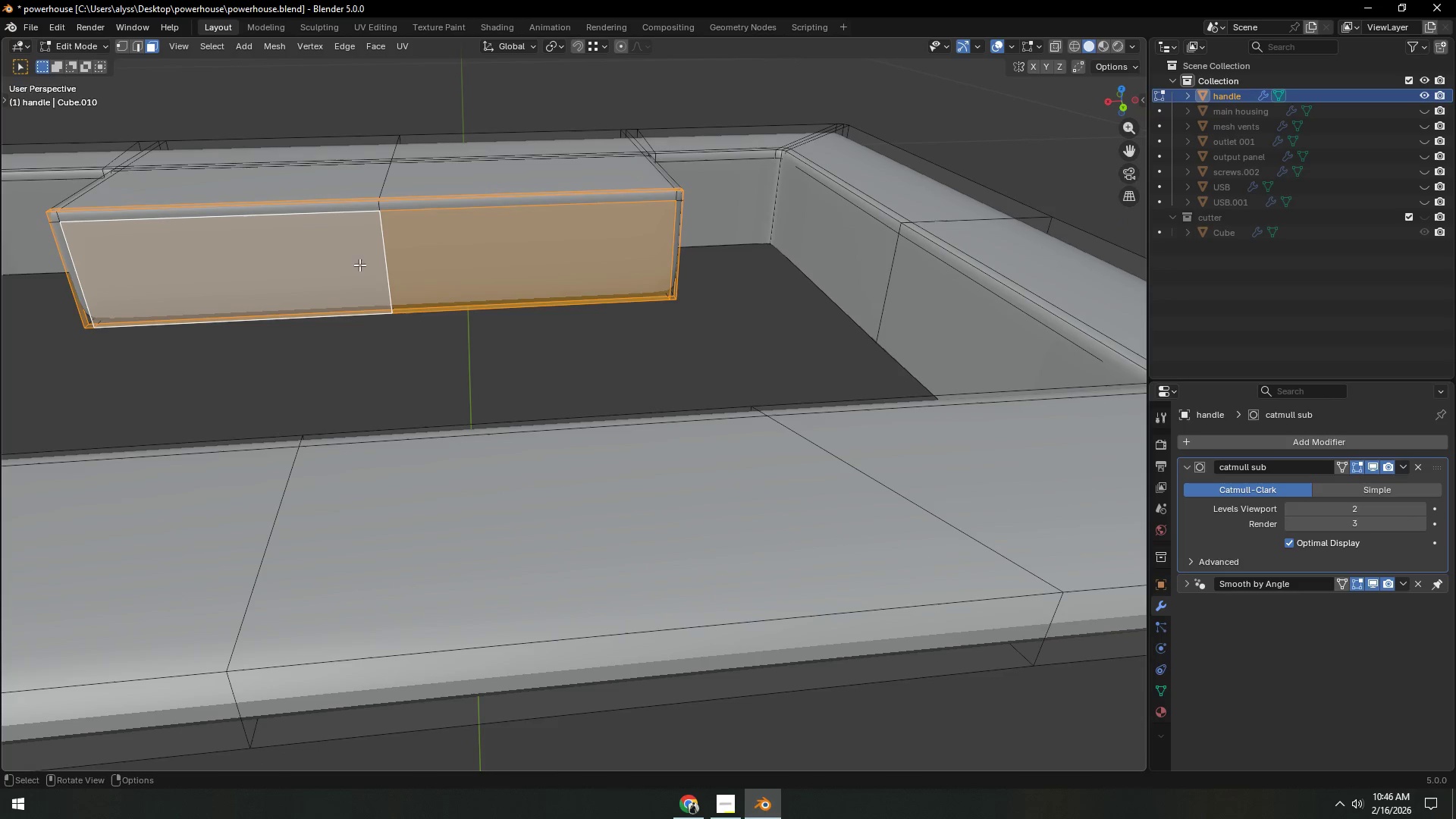 
hold_key(key=ShiftLeft, duration=1.5)
left_click([352, 208])
 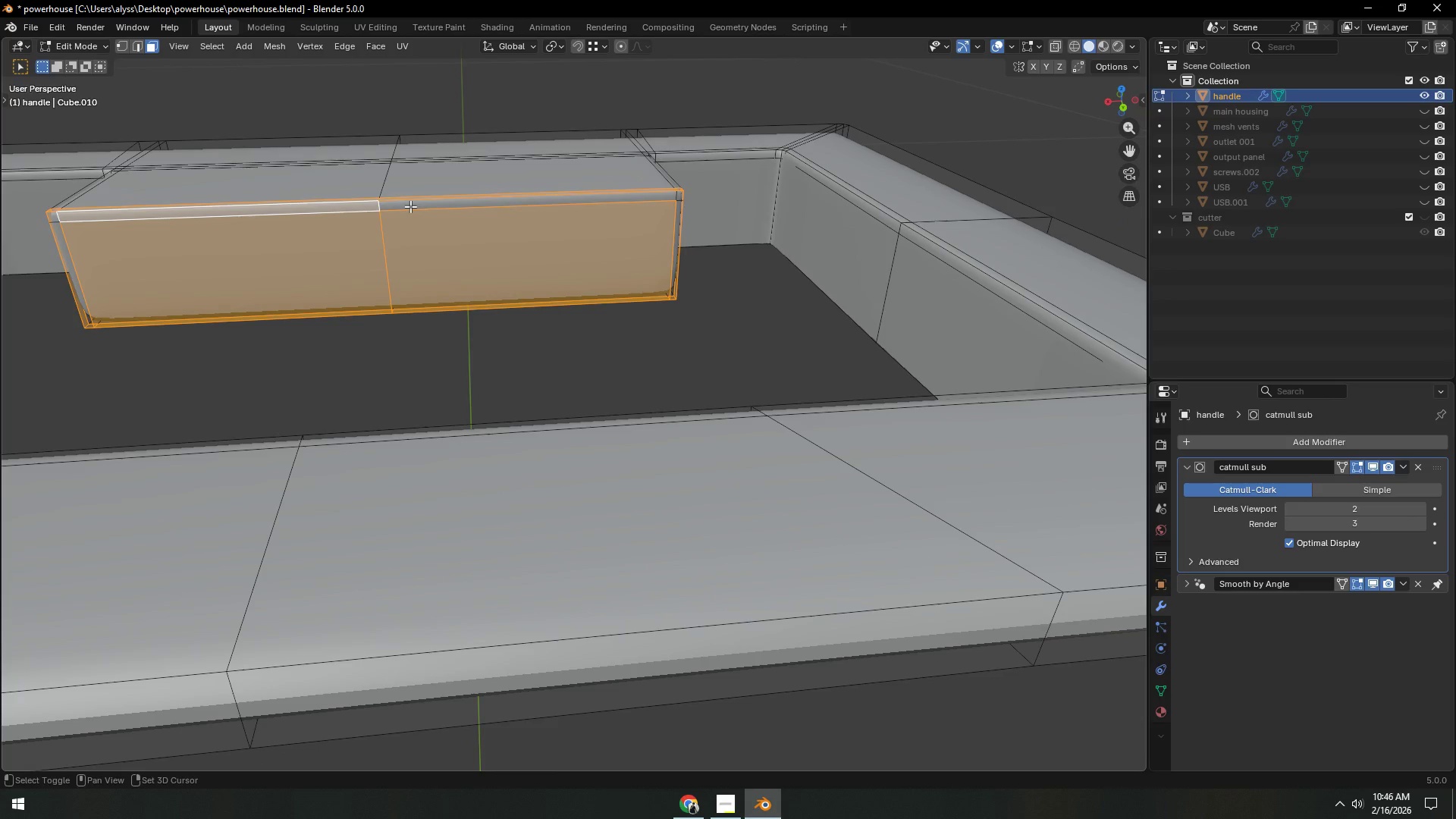 
double_click([410, 206])
 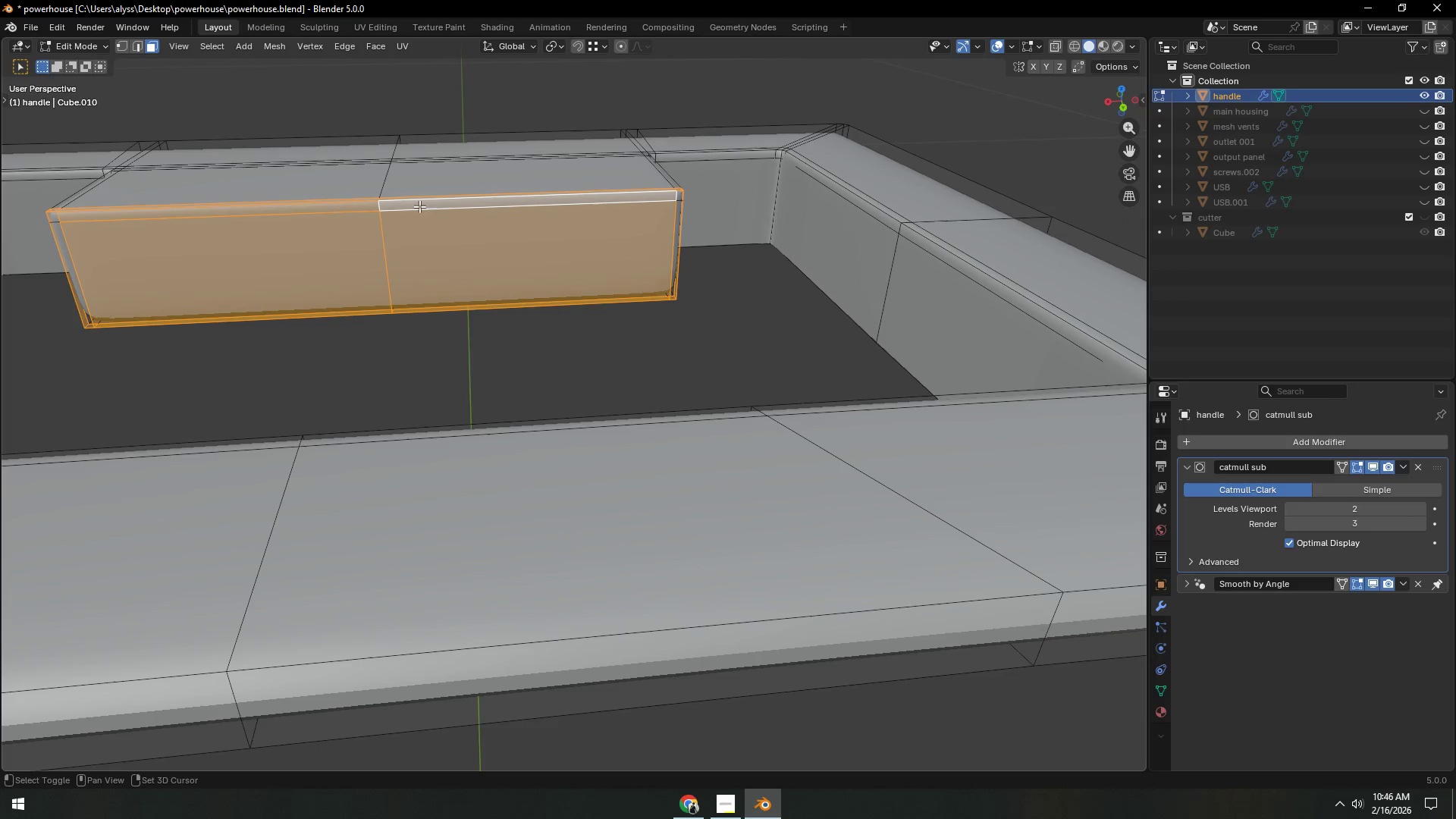 
hold_key(key=ShiftLeft, duration=1.52)
left_click([678, 245])
 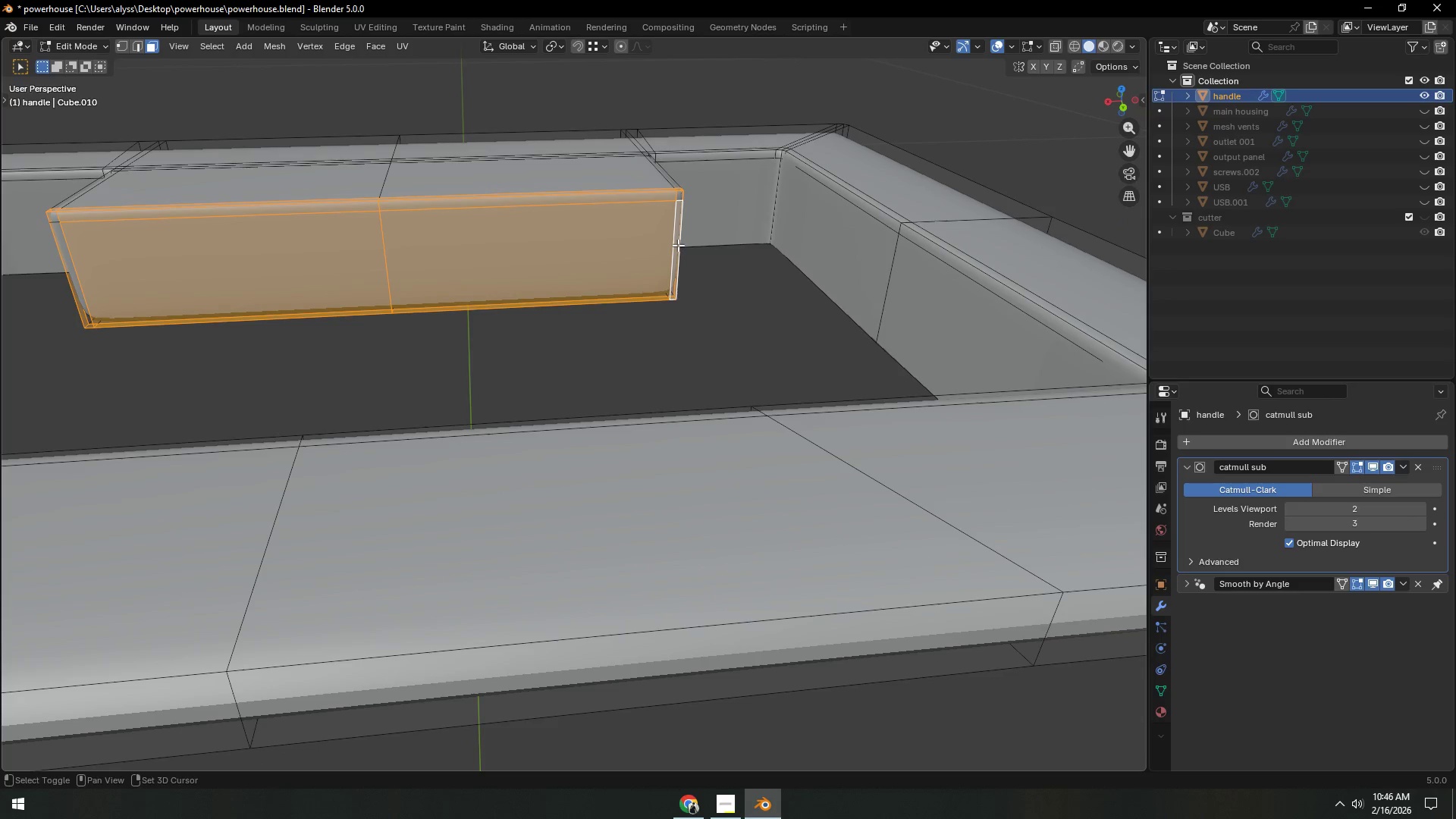 
hold_key(key=ShiftLeft, duration=1.53)
left_click([679, 195])
 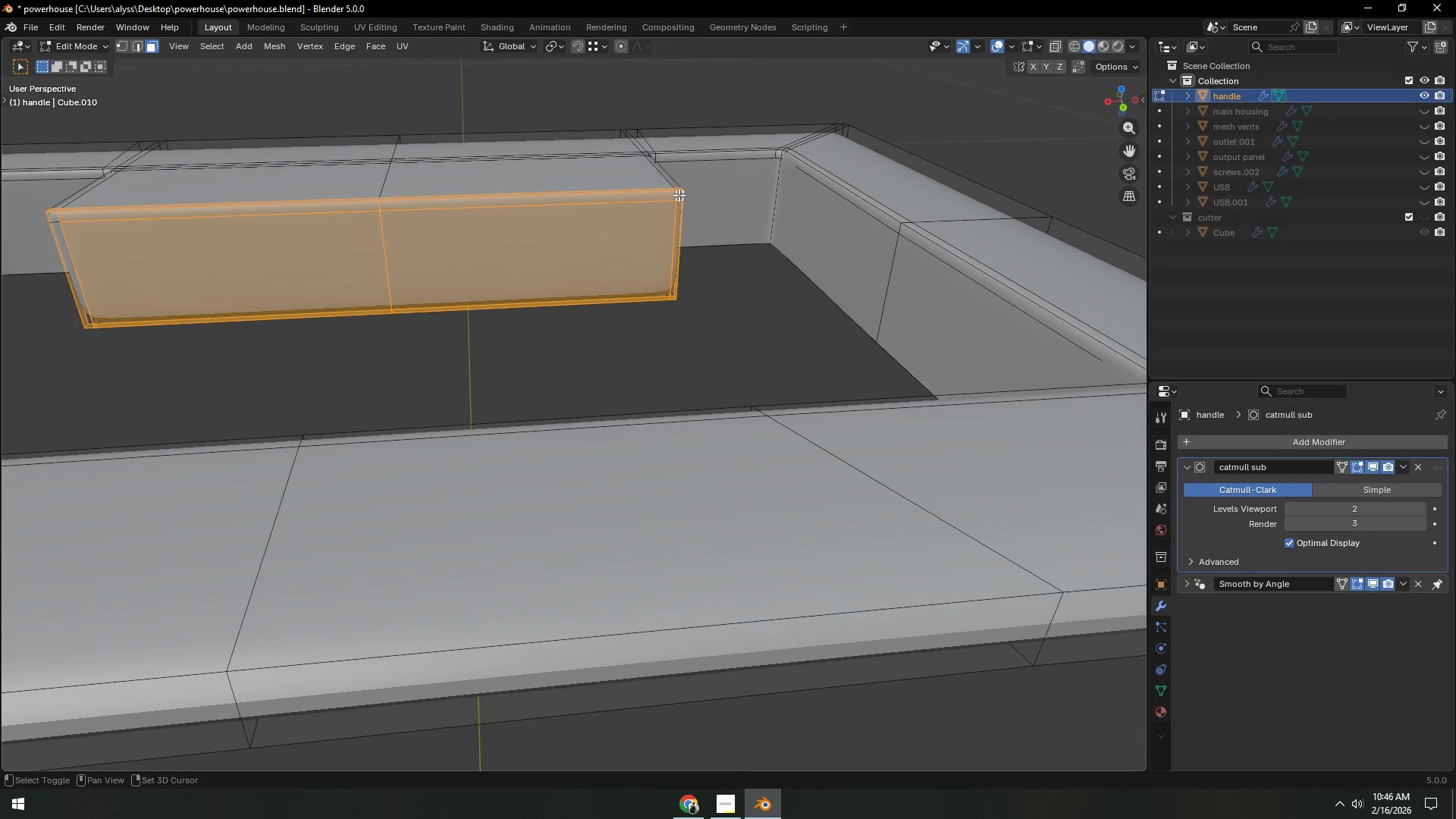 
key(Shift+ShiftLeft)
 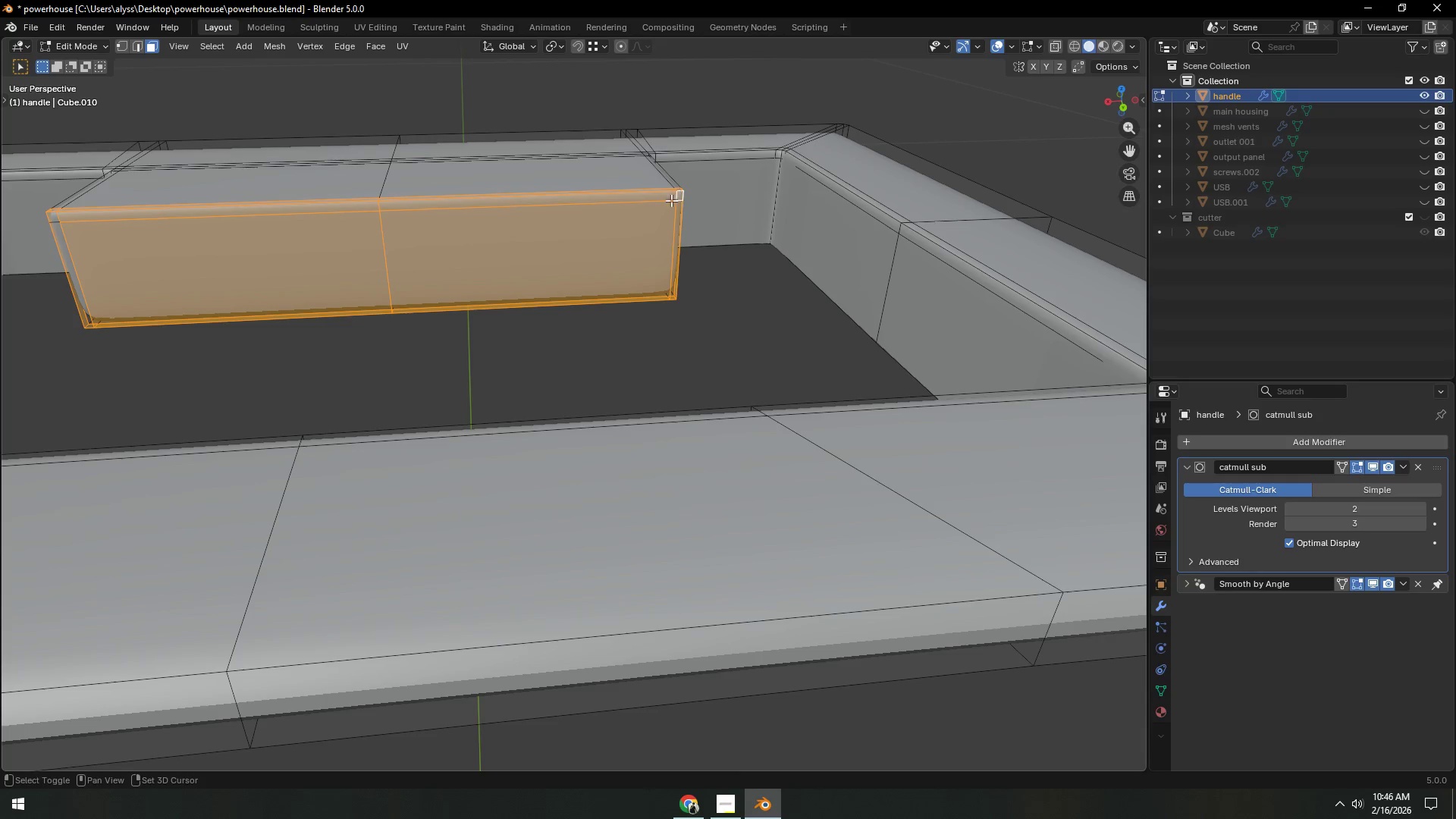 
key(Shift+ShiftLeft)
 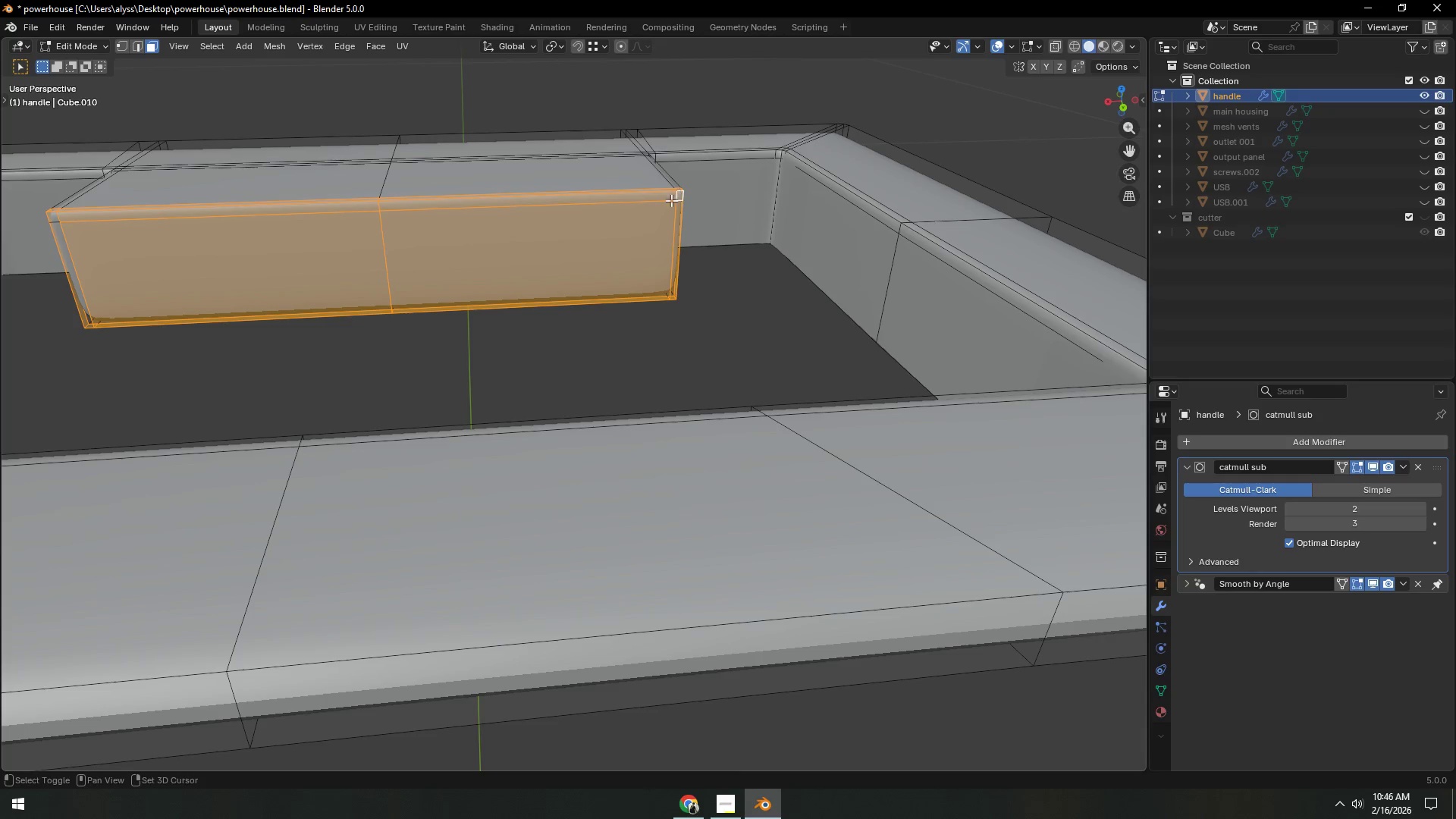 
key(Shift+ShiftLeft)
 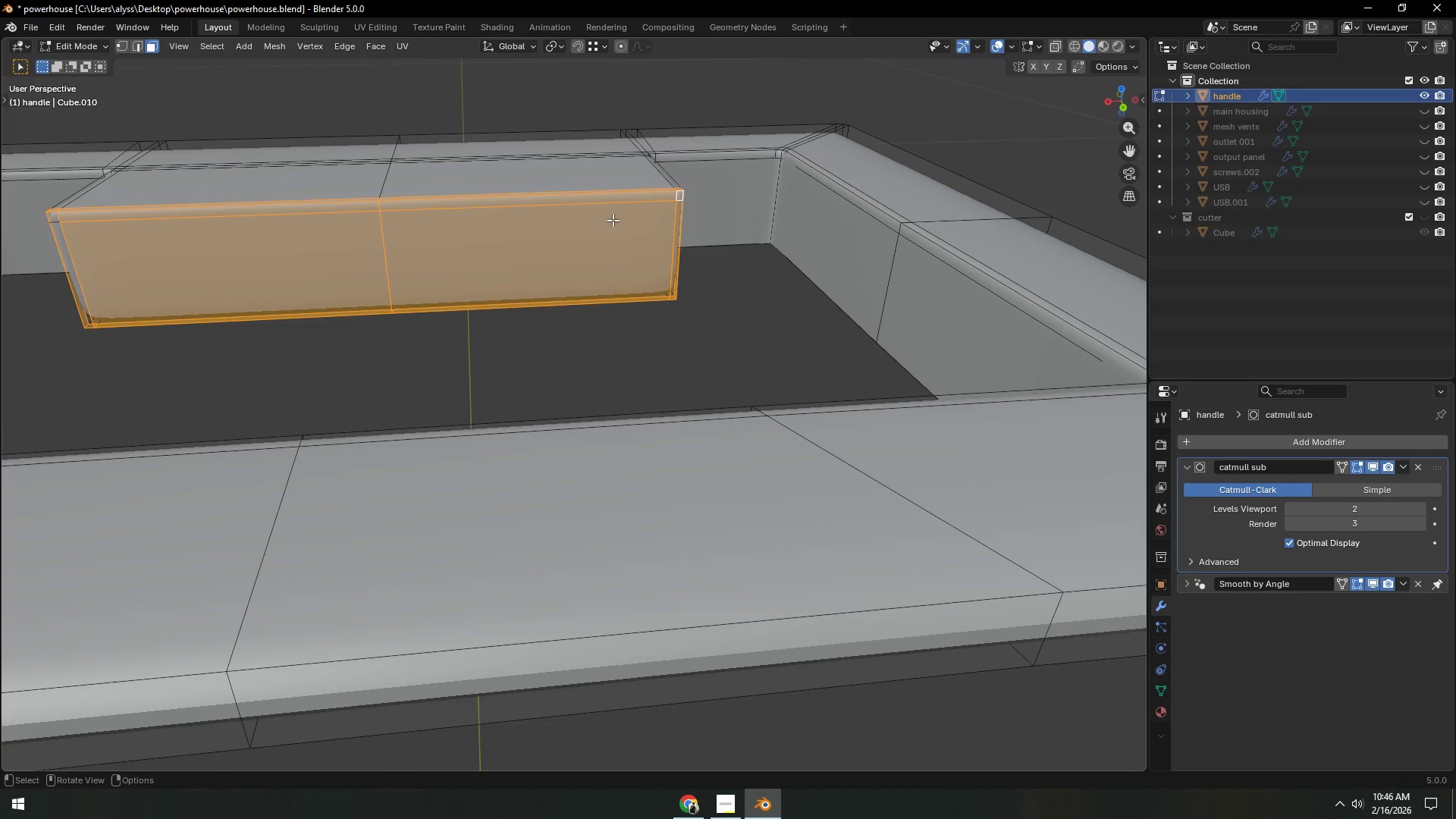 
key(Shift+ShiftLeft)
 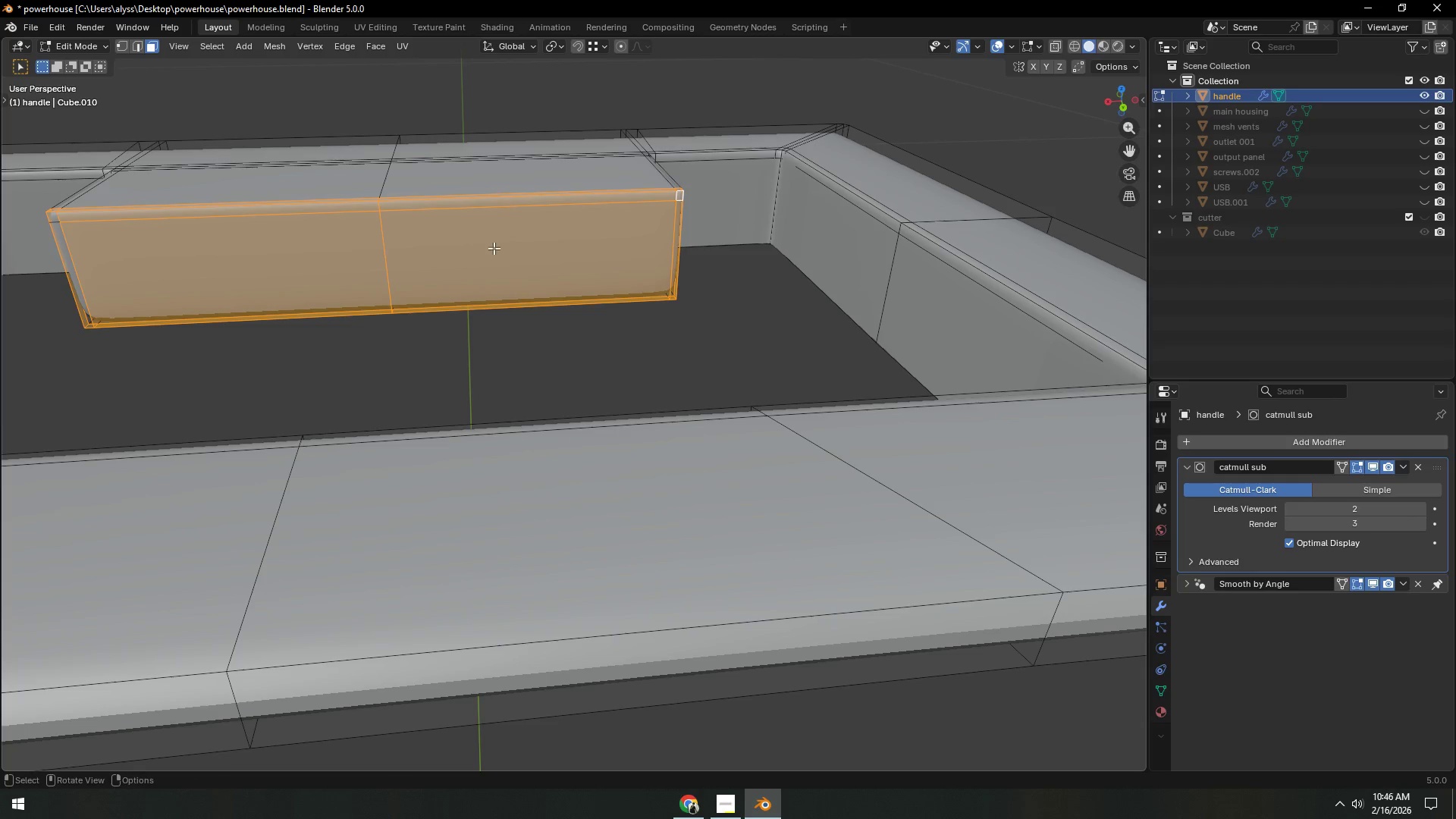 
hold_key(key=ShiftLeft, duration=0.48)
 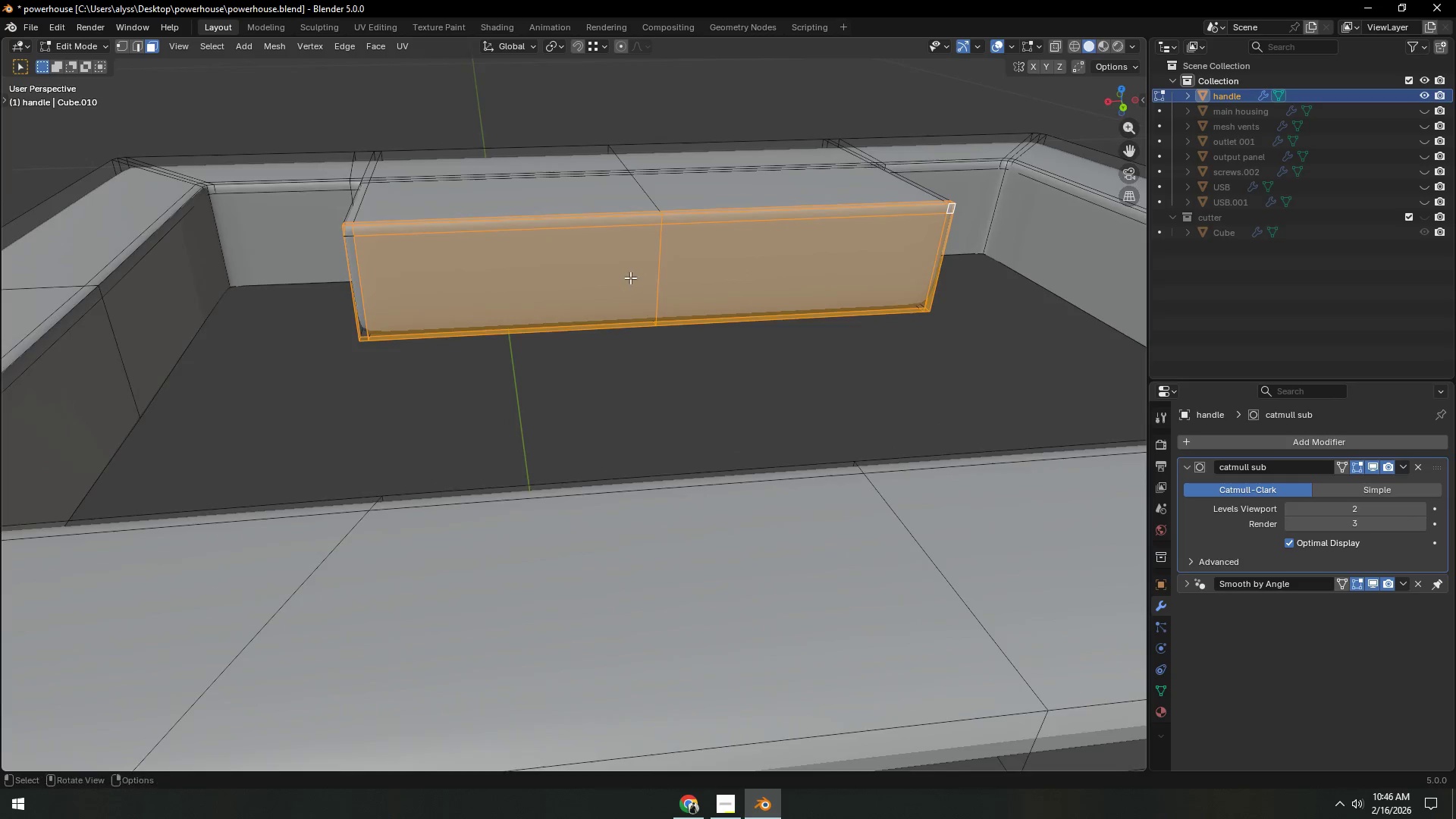 
scroll: coordinate [630, 278], scroll_direction: up, amount: 1.0
 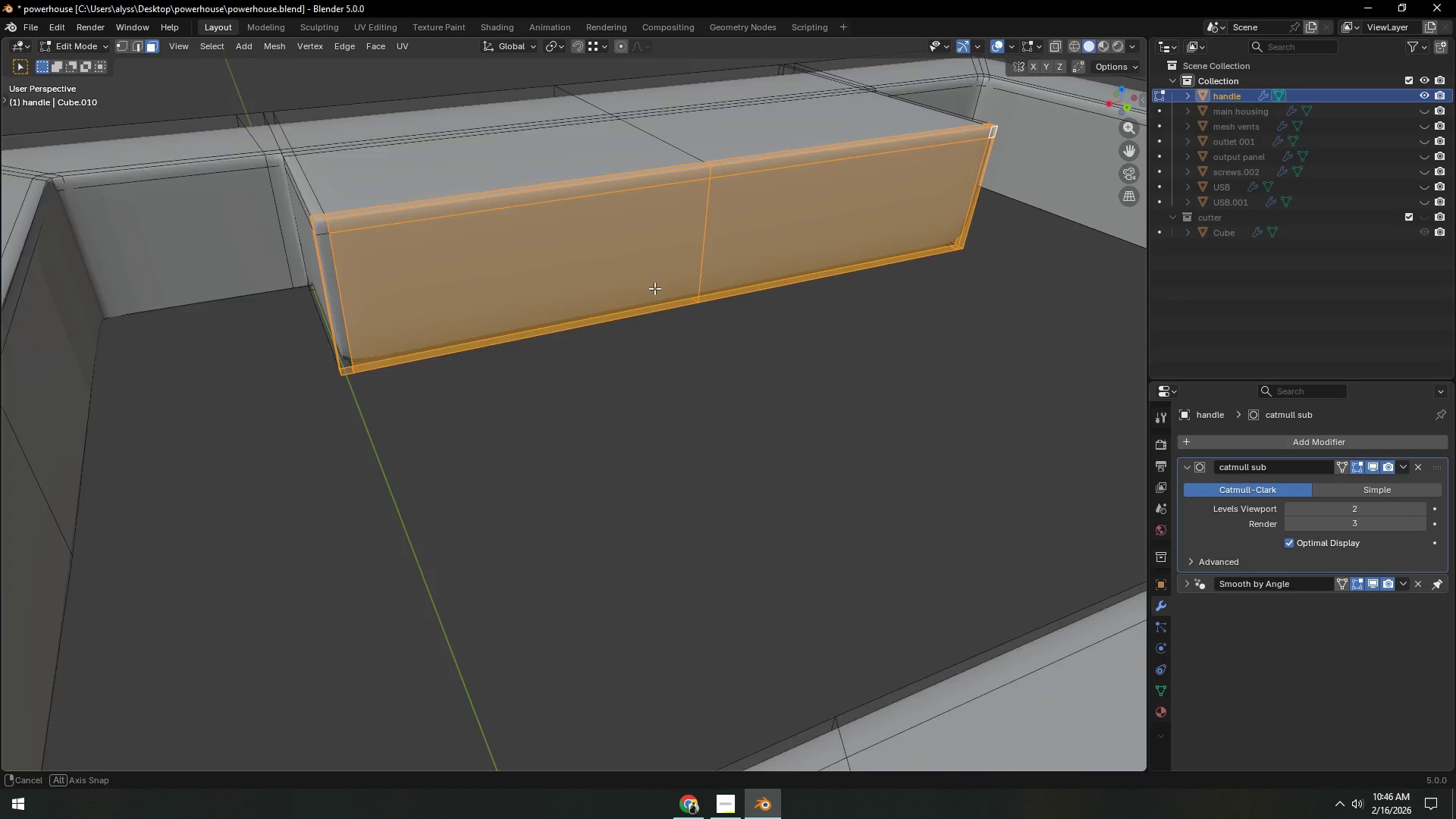 
hold_key(key=ShiftLeft, duration=1.03)
double_click([333, 242])
 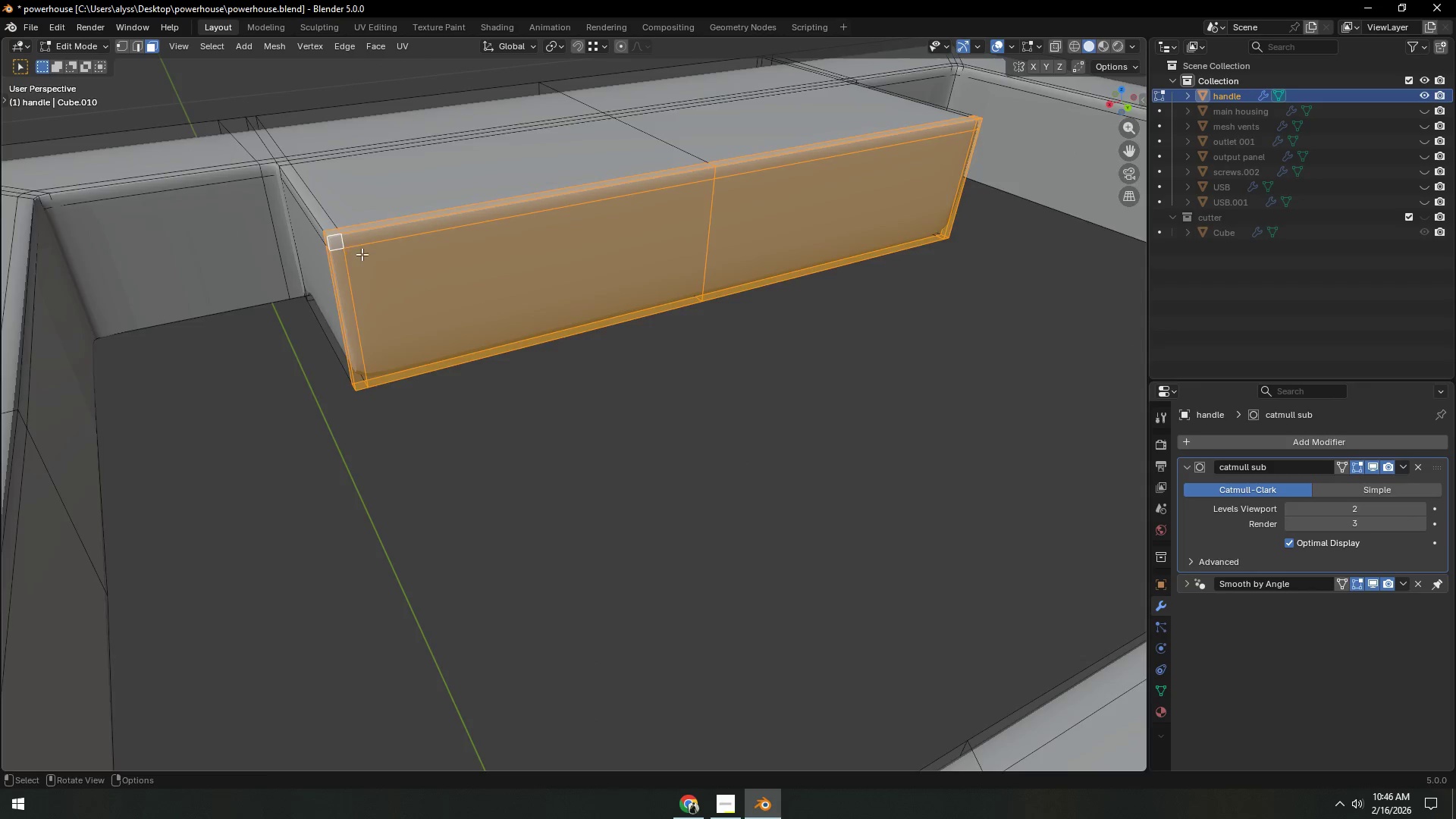 
scroll: coordinate [370, 258], scroll_direction: down, amount: 2.0
 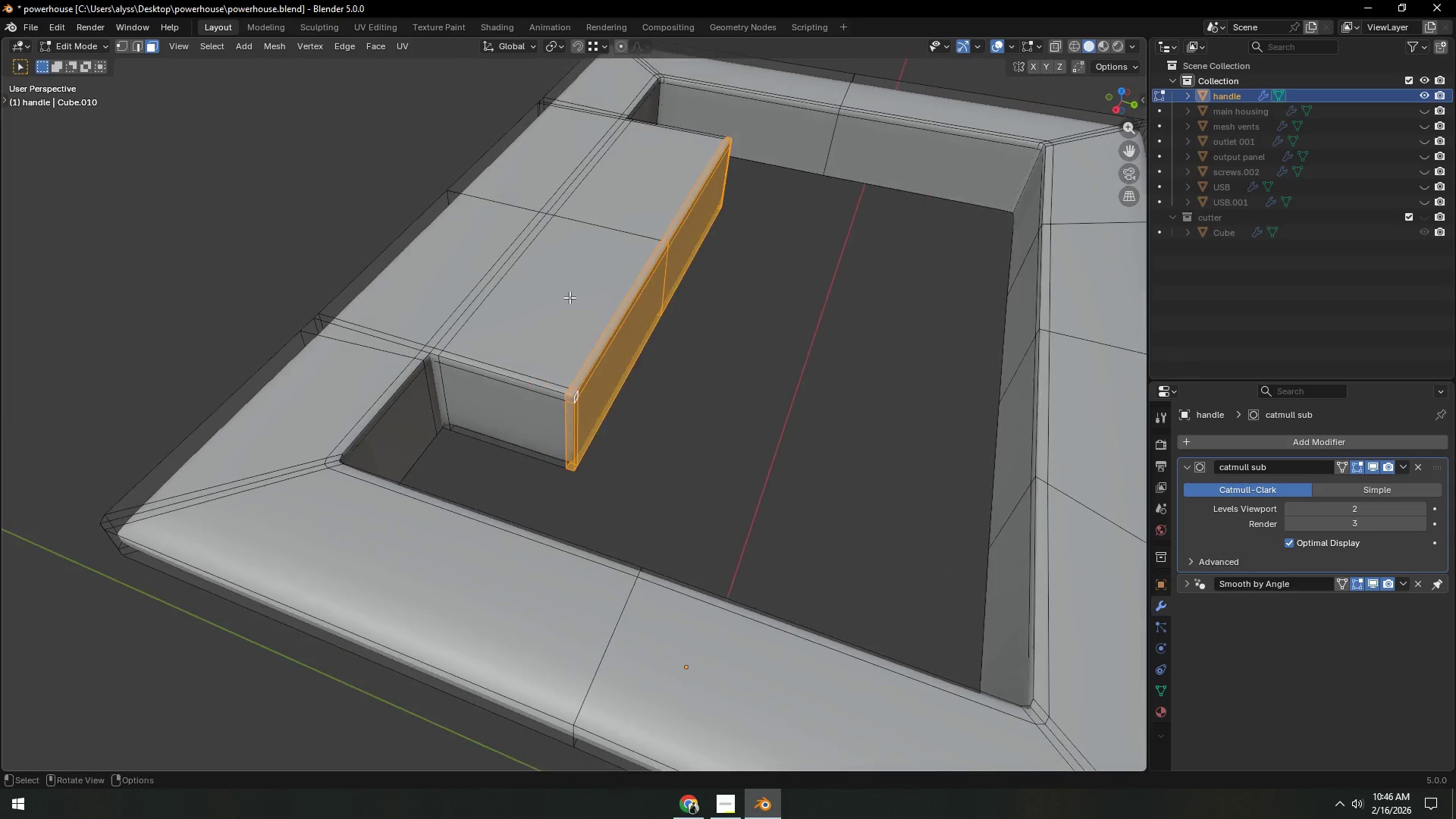 
type(gy)
 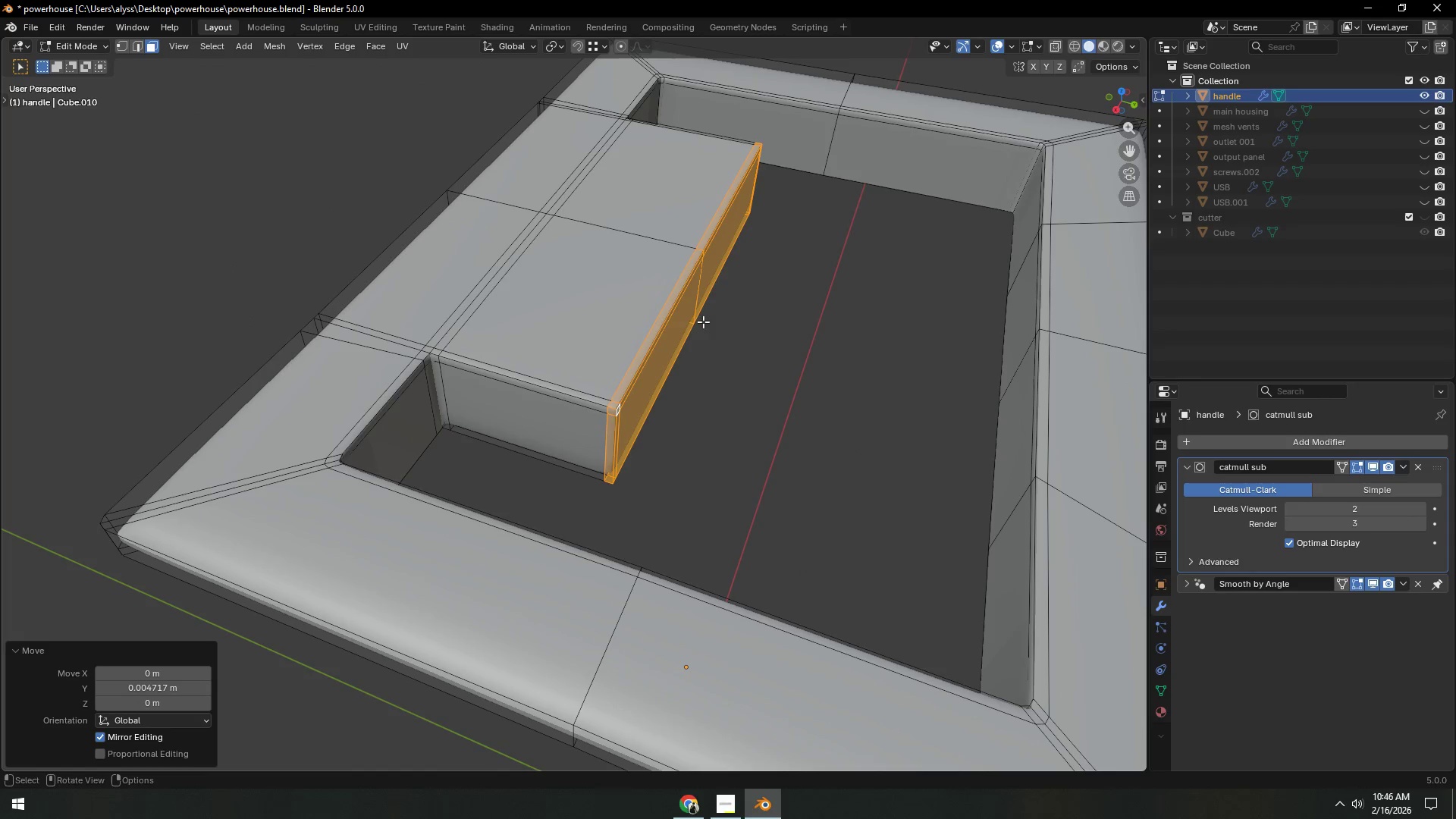 
double_click([331, 223])
 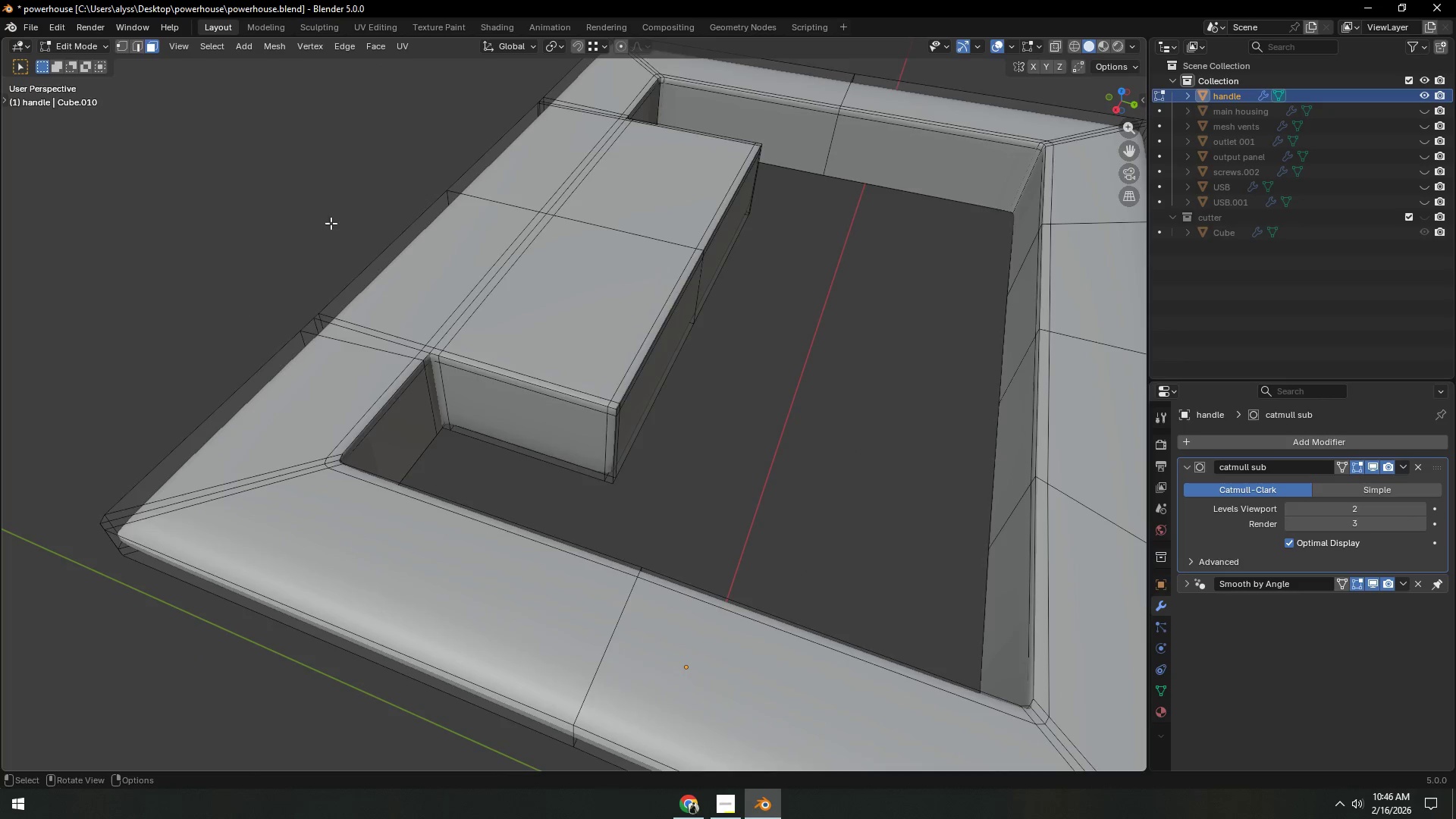 
key(Tab)
 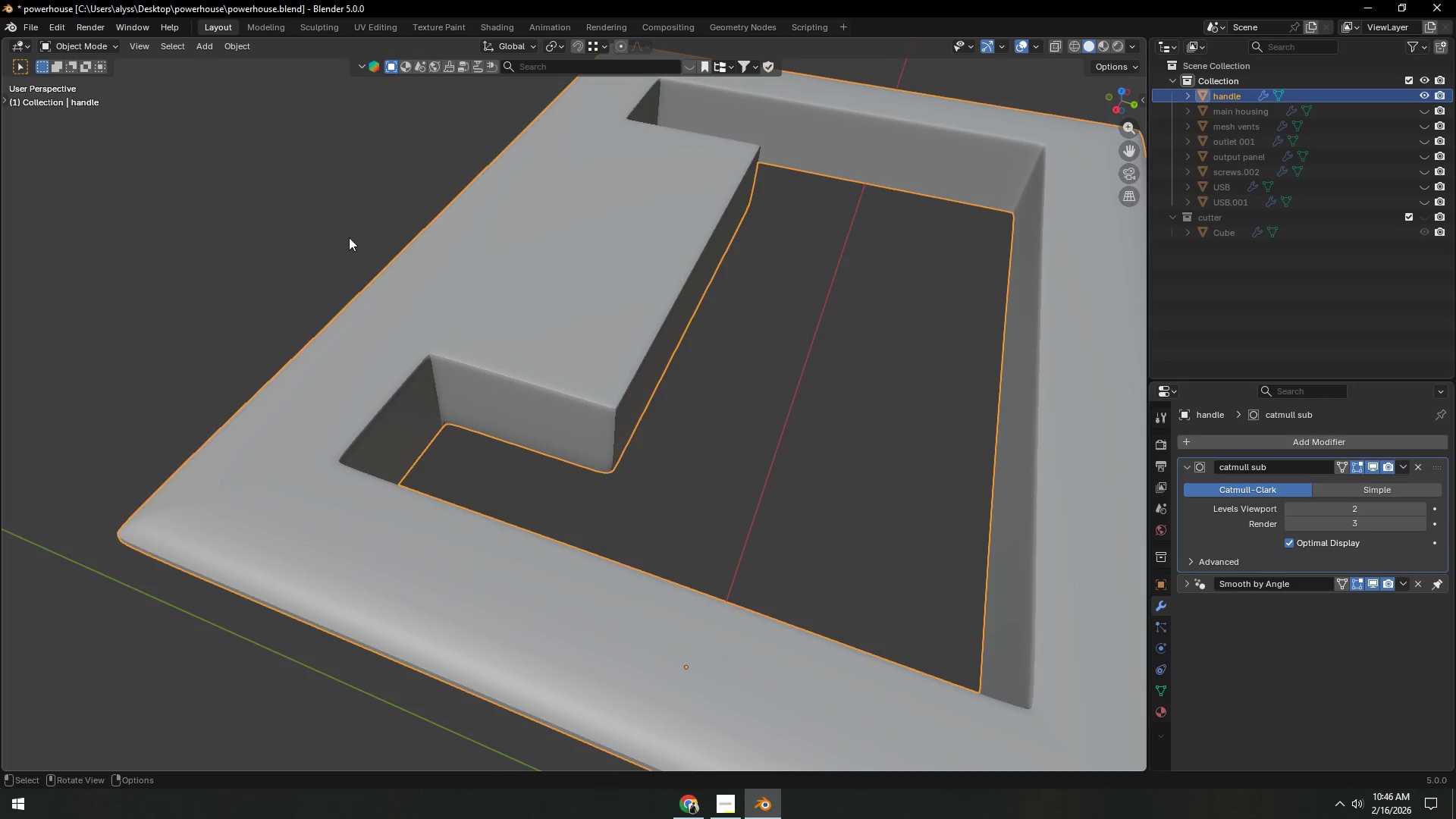 
scroll: coordinate [448, 267], scroll_direction: down, amount: 3.0
 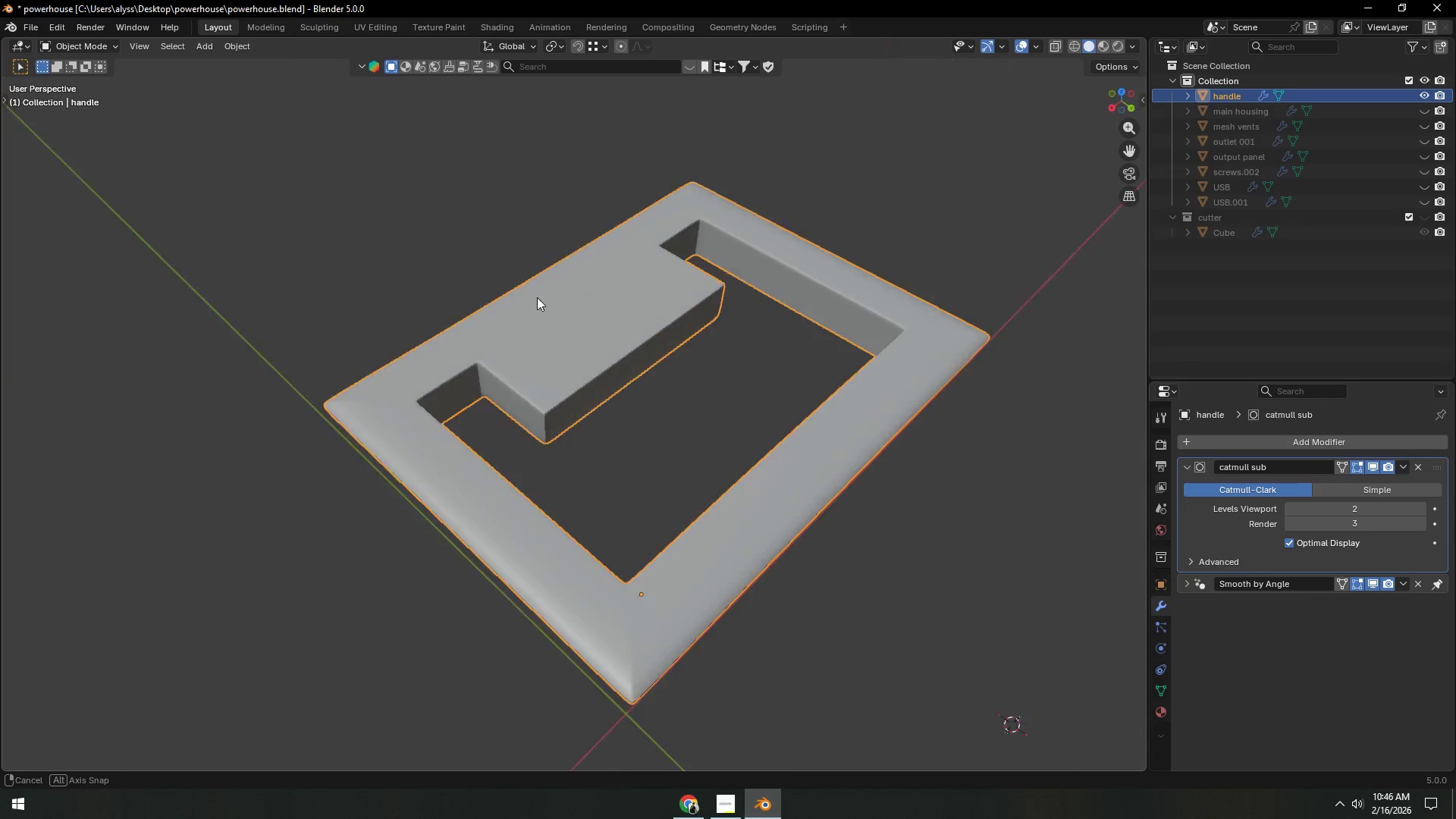 
key(Control+ControlLeft)
 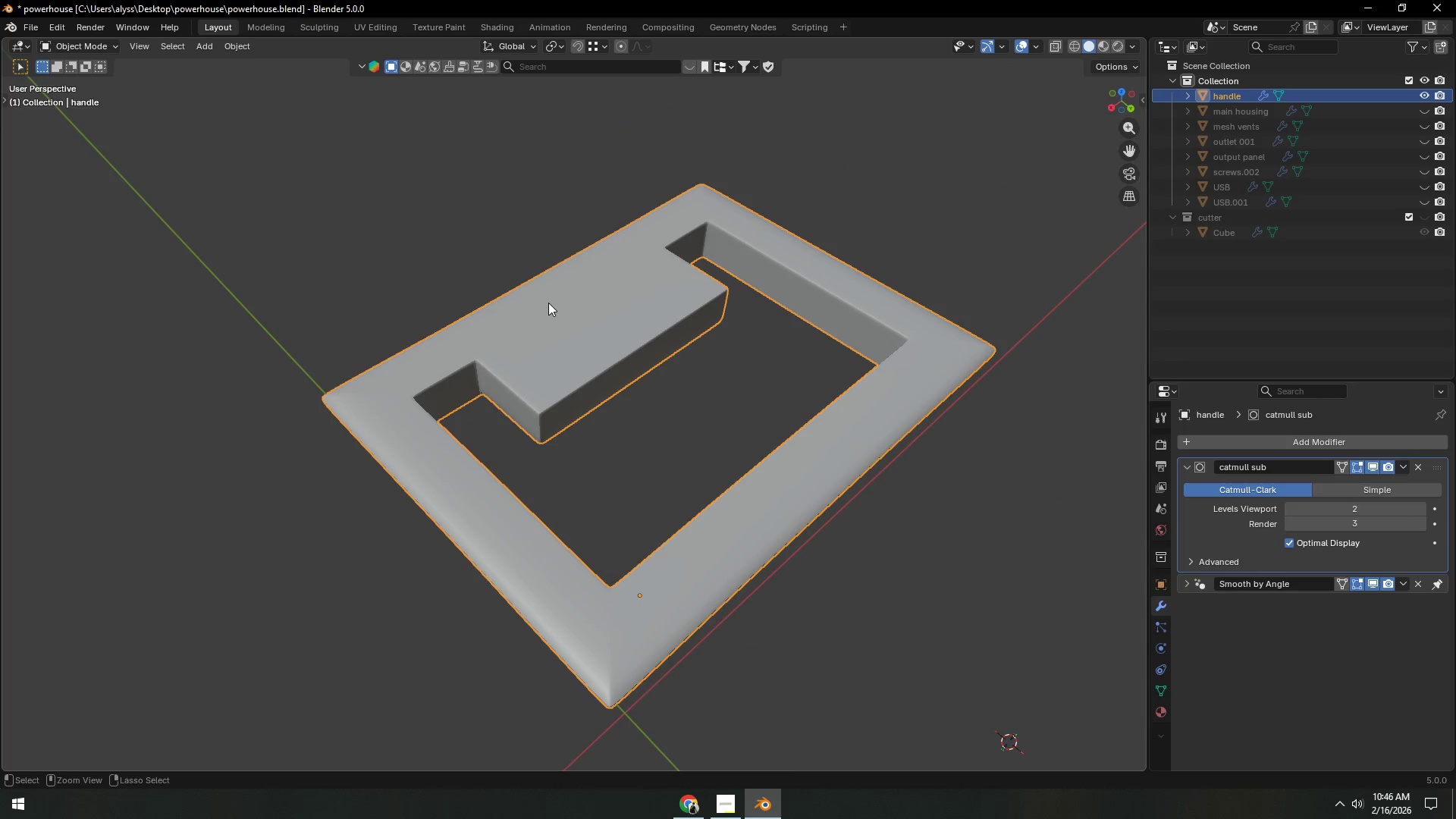 
key(Control+S)
 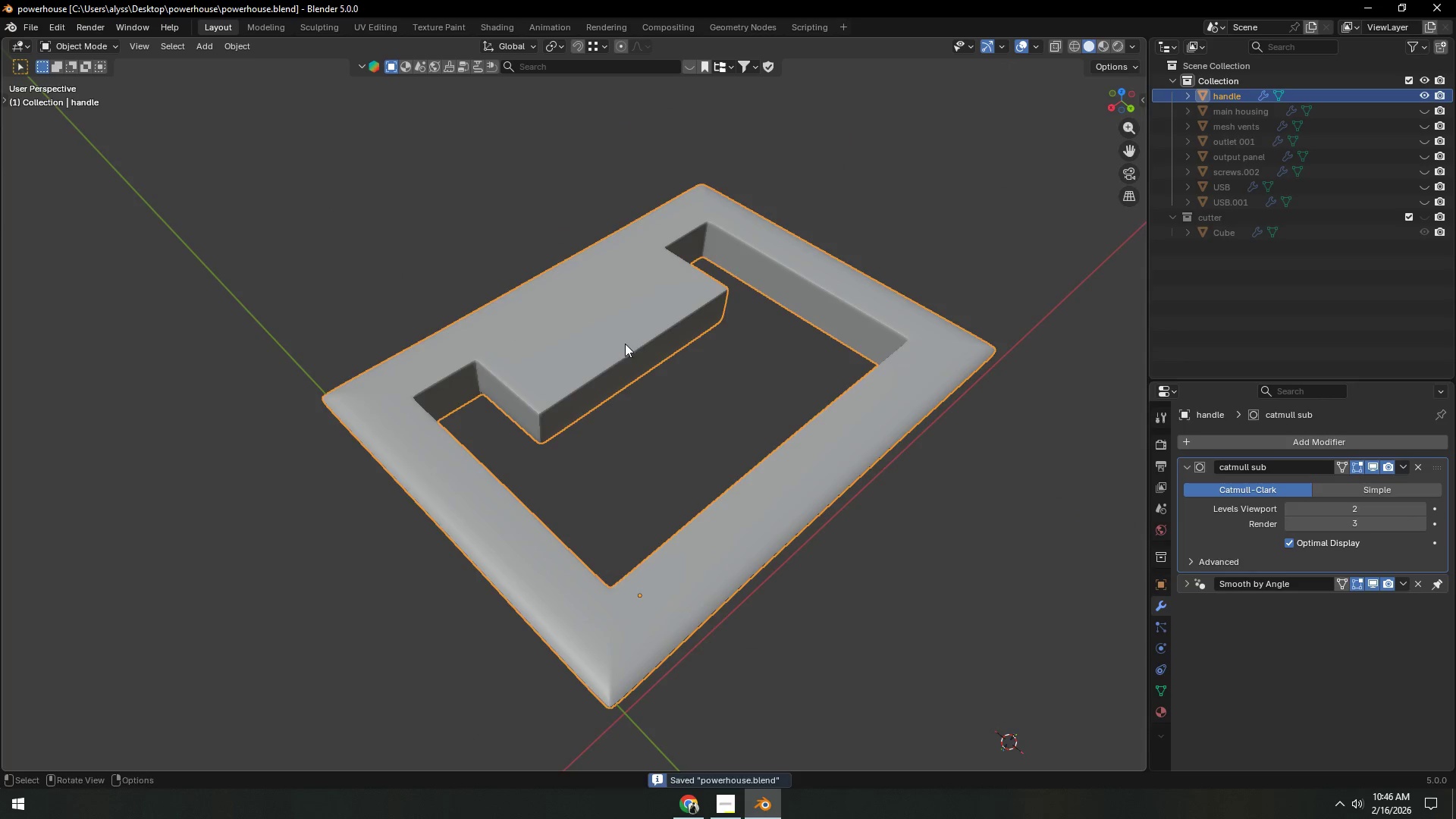 
scroll: coordinate [649, 354], scroll_direction: down, amount: 4.0
 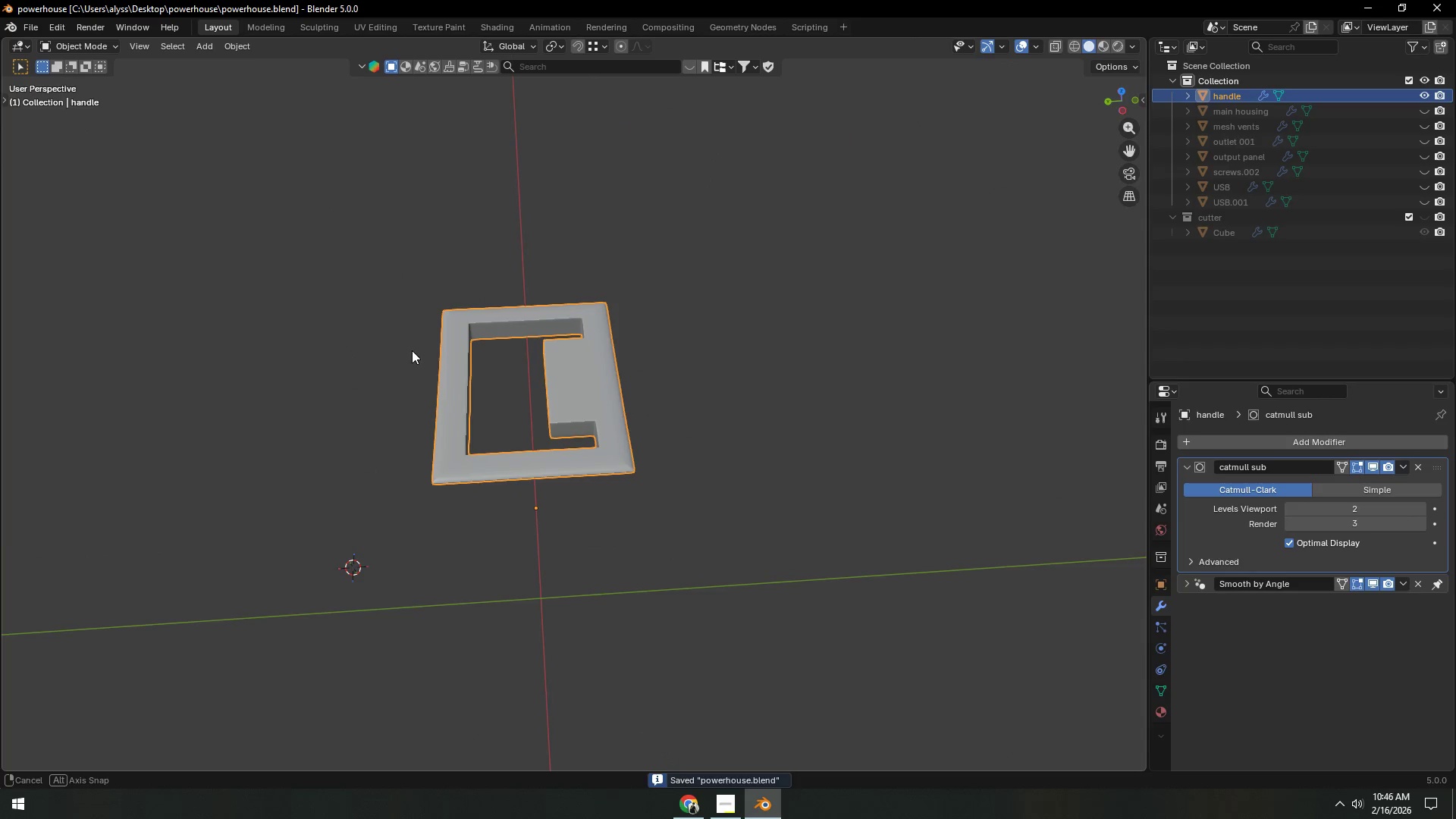 
key(Alt+AltLeft)
 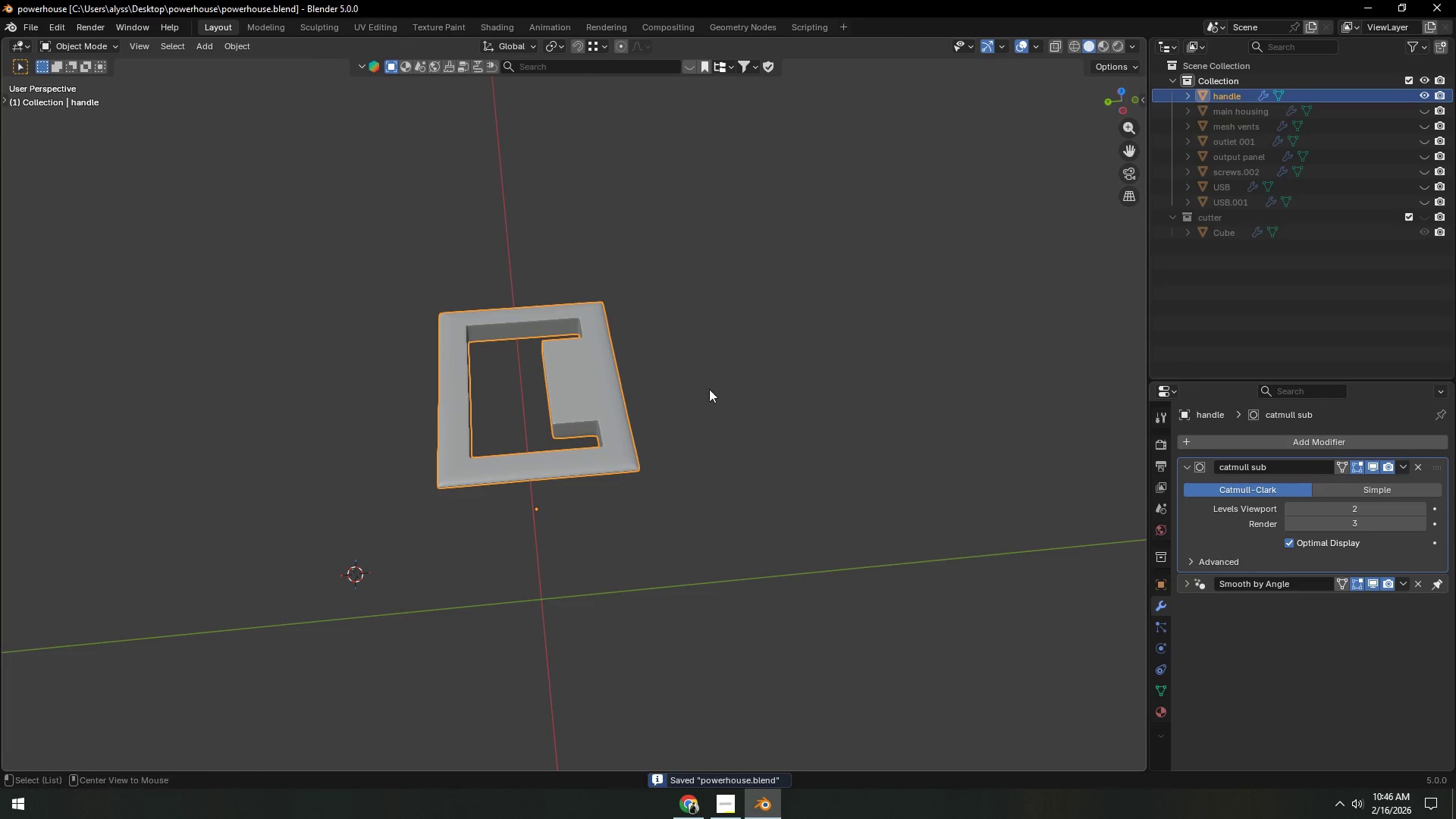 
key(Alt+Tab)
 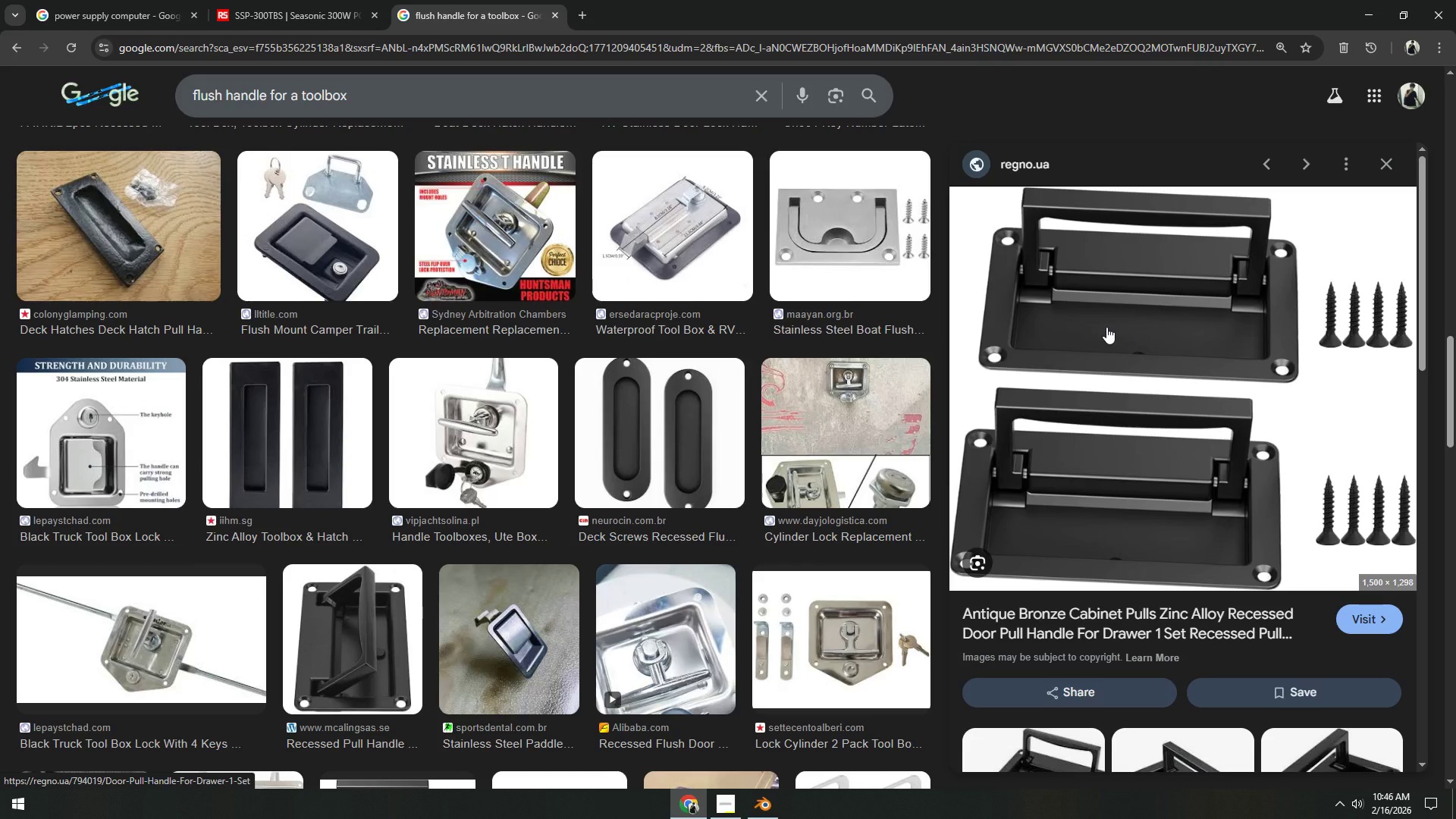 
key(Alt+AltLeft)
 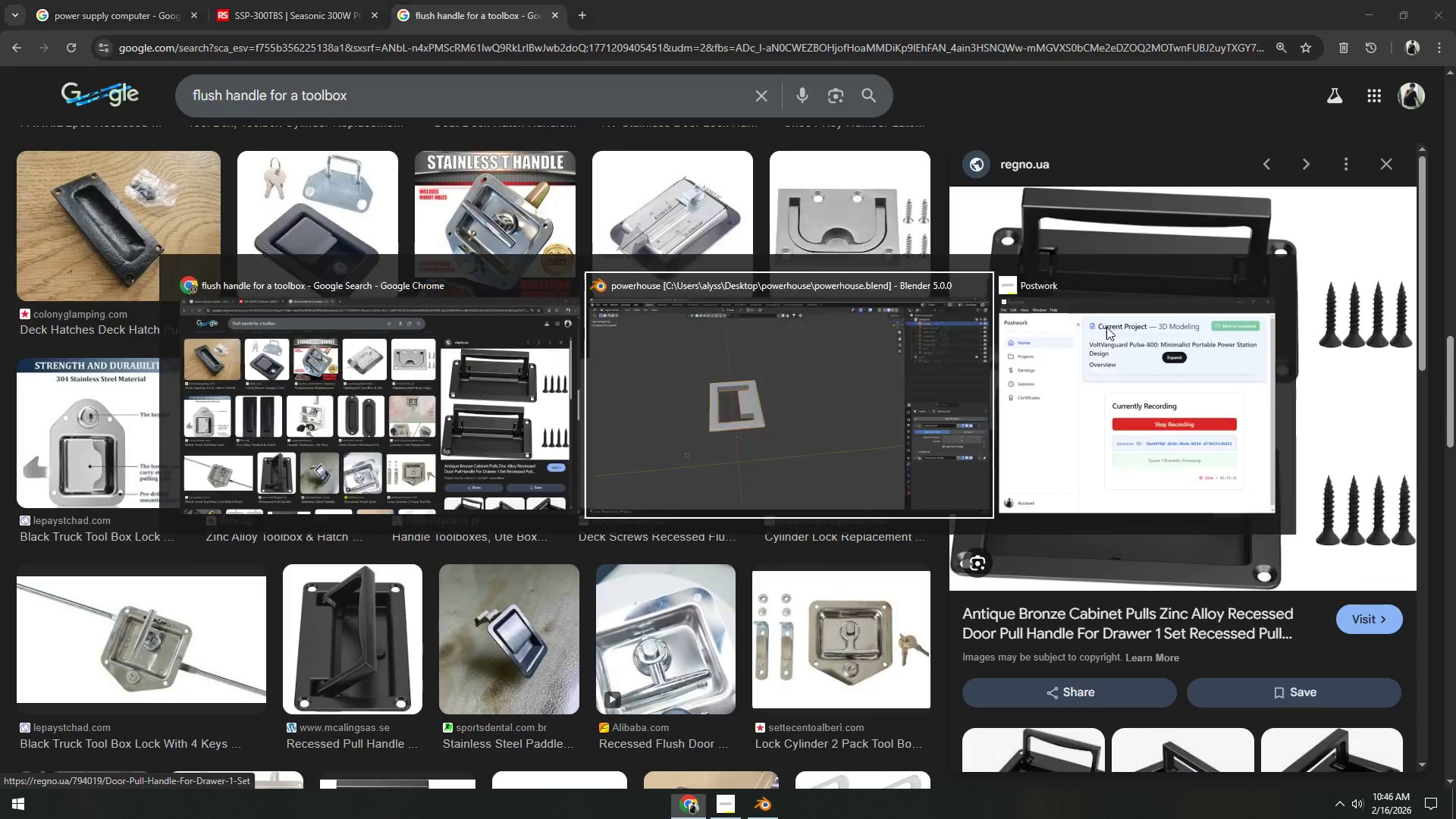 
key(Alt+Tab)
 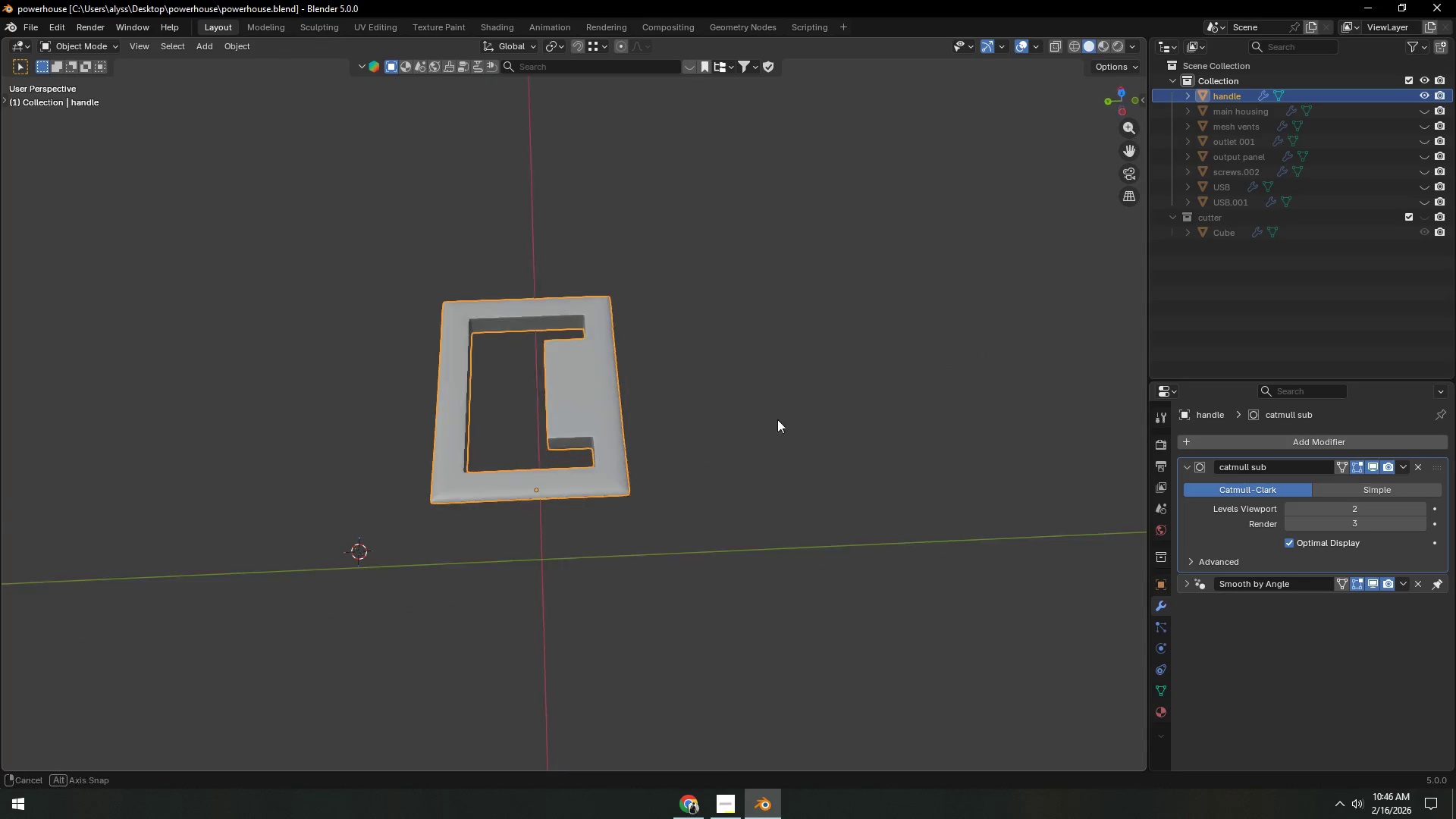 
key(Shift+ShiftLeft)
 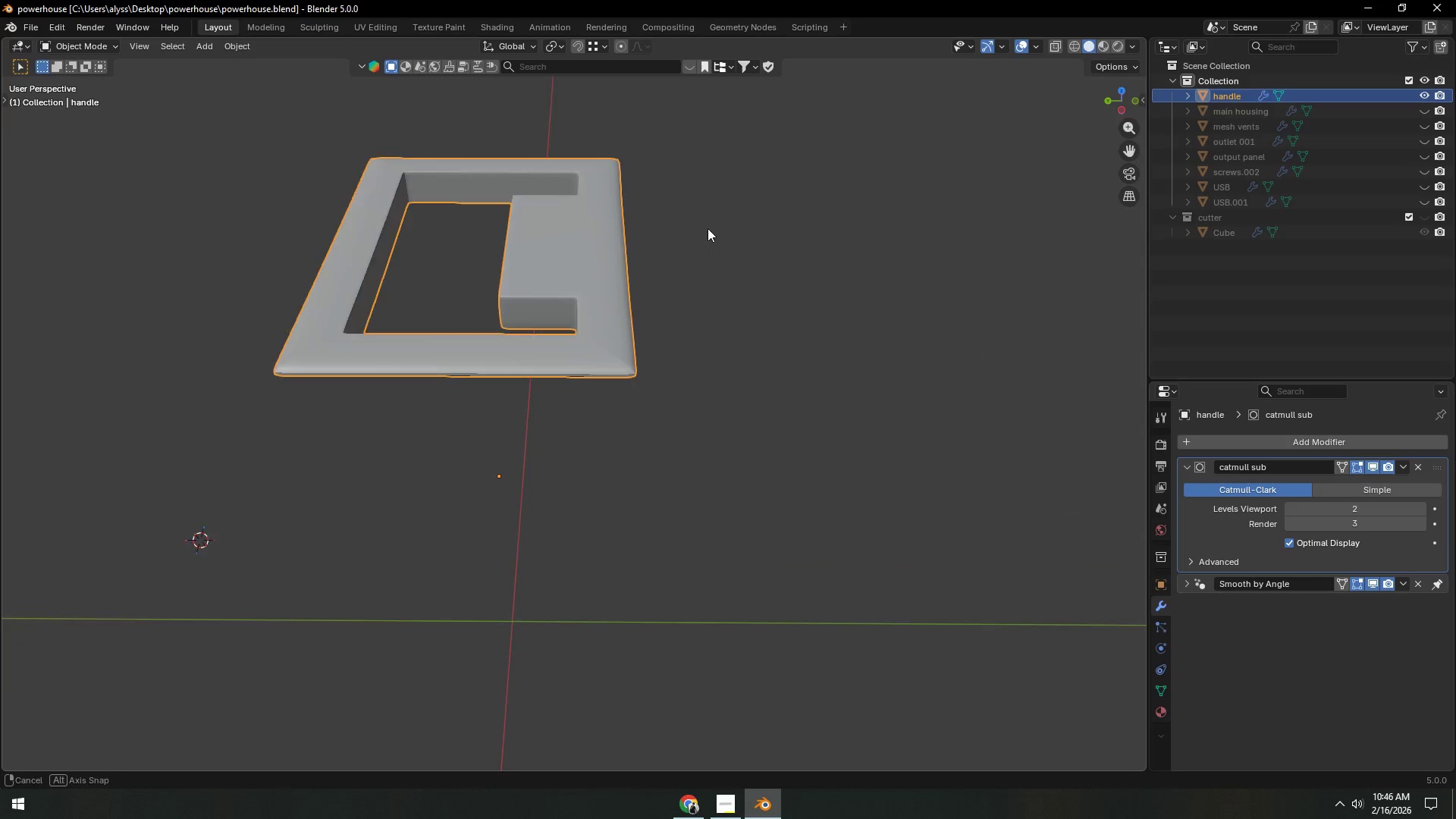 
scroll: coordinate [741, 453], scroll_direction: up, amount: 3.0
 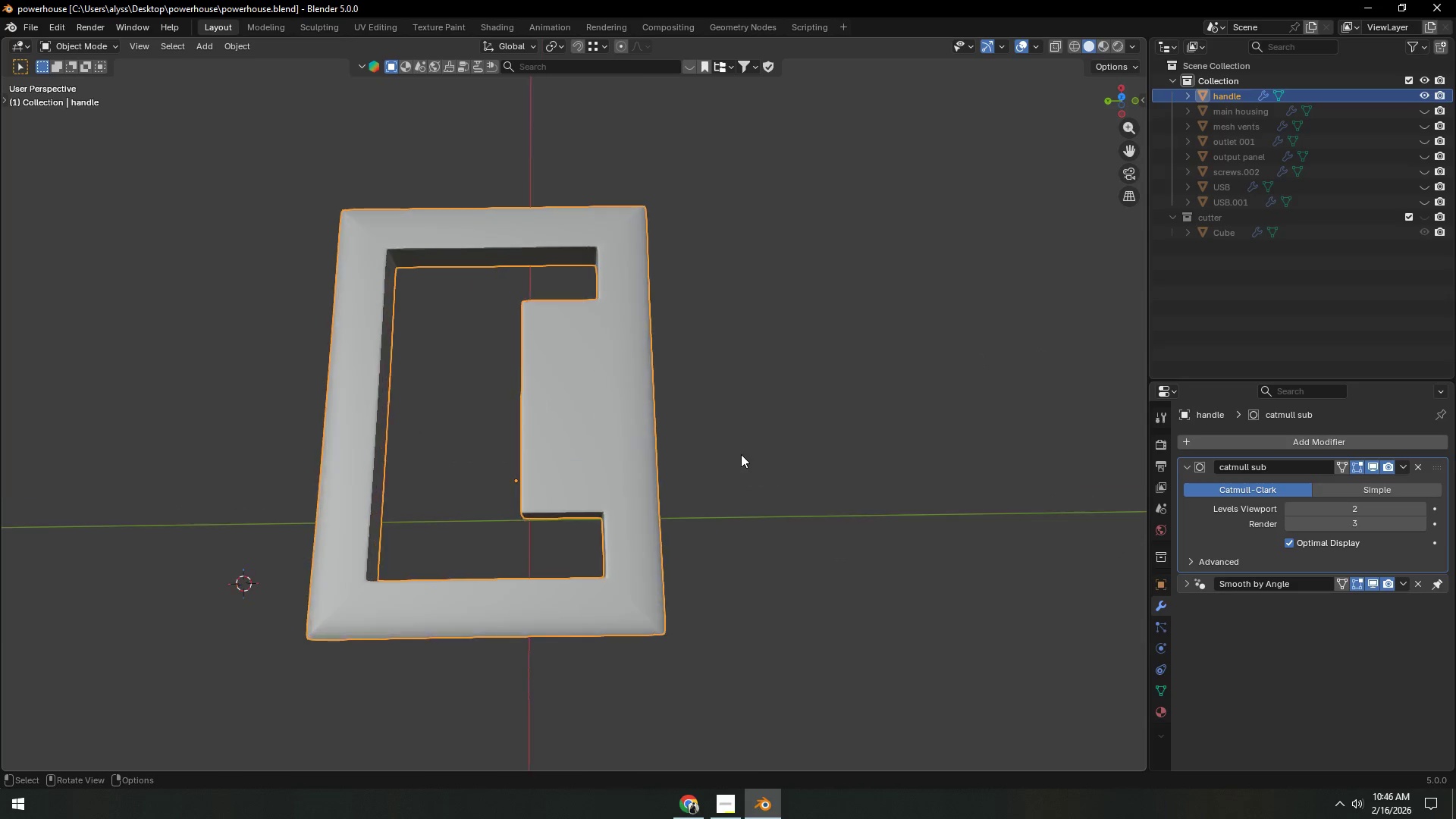 
key(Shift+ShiftLeft)
 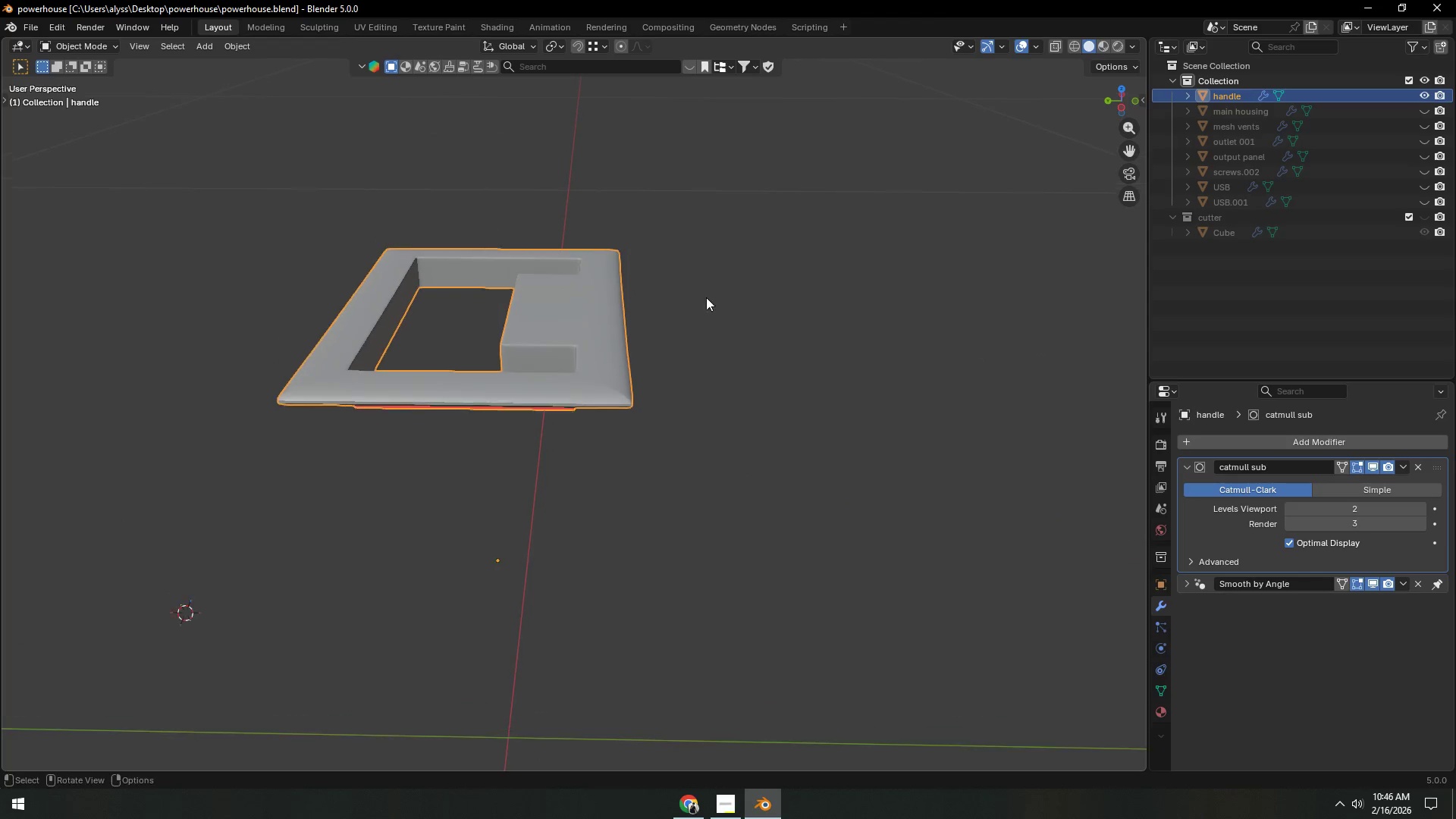 
left_click([660, 361])
 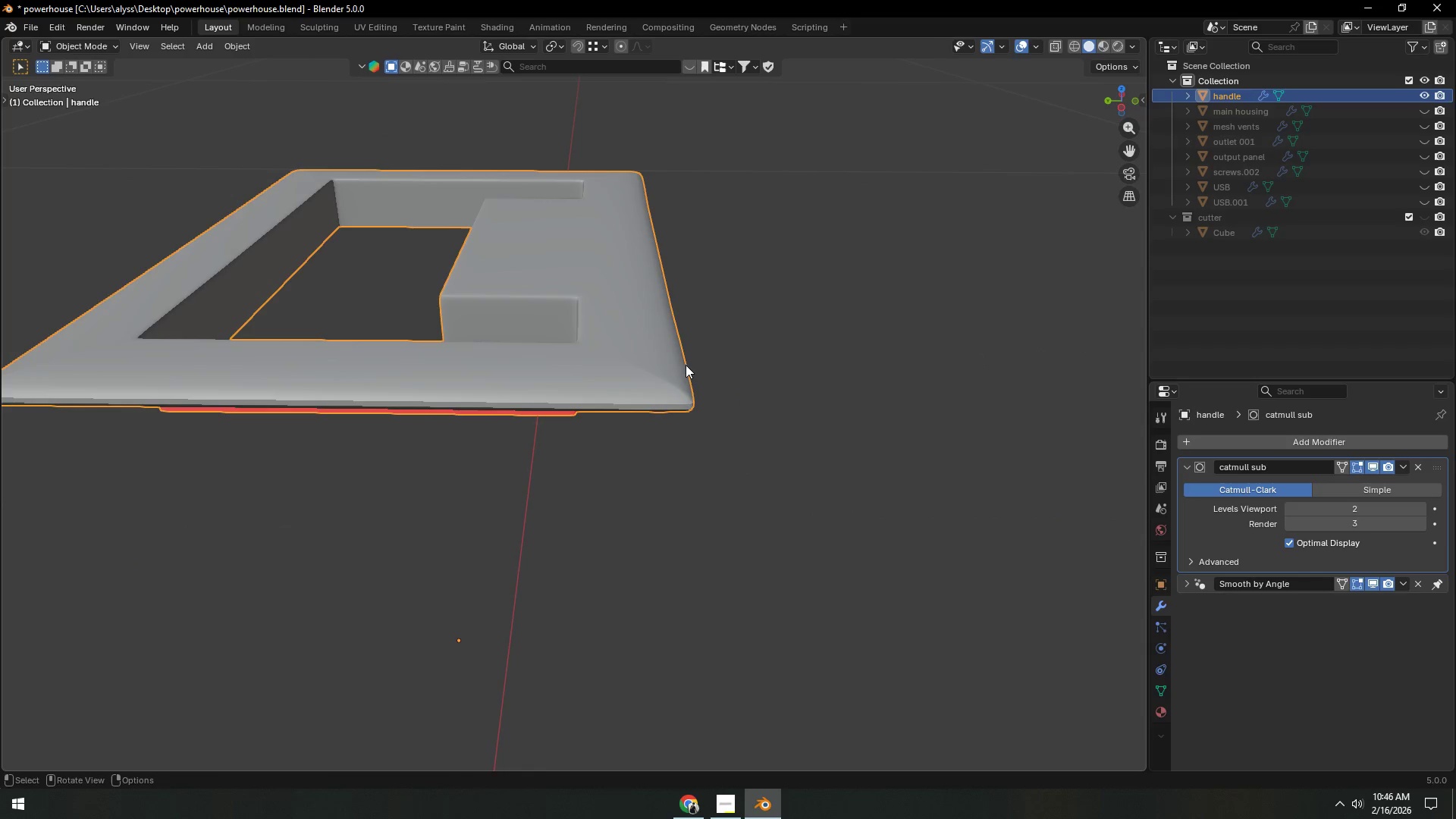 
scroll: coordinate [705, 304], scroll_direction: up, amount: 3.0
 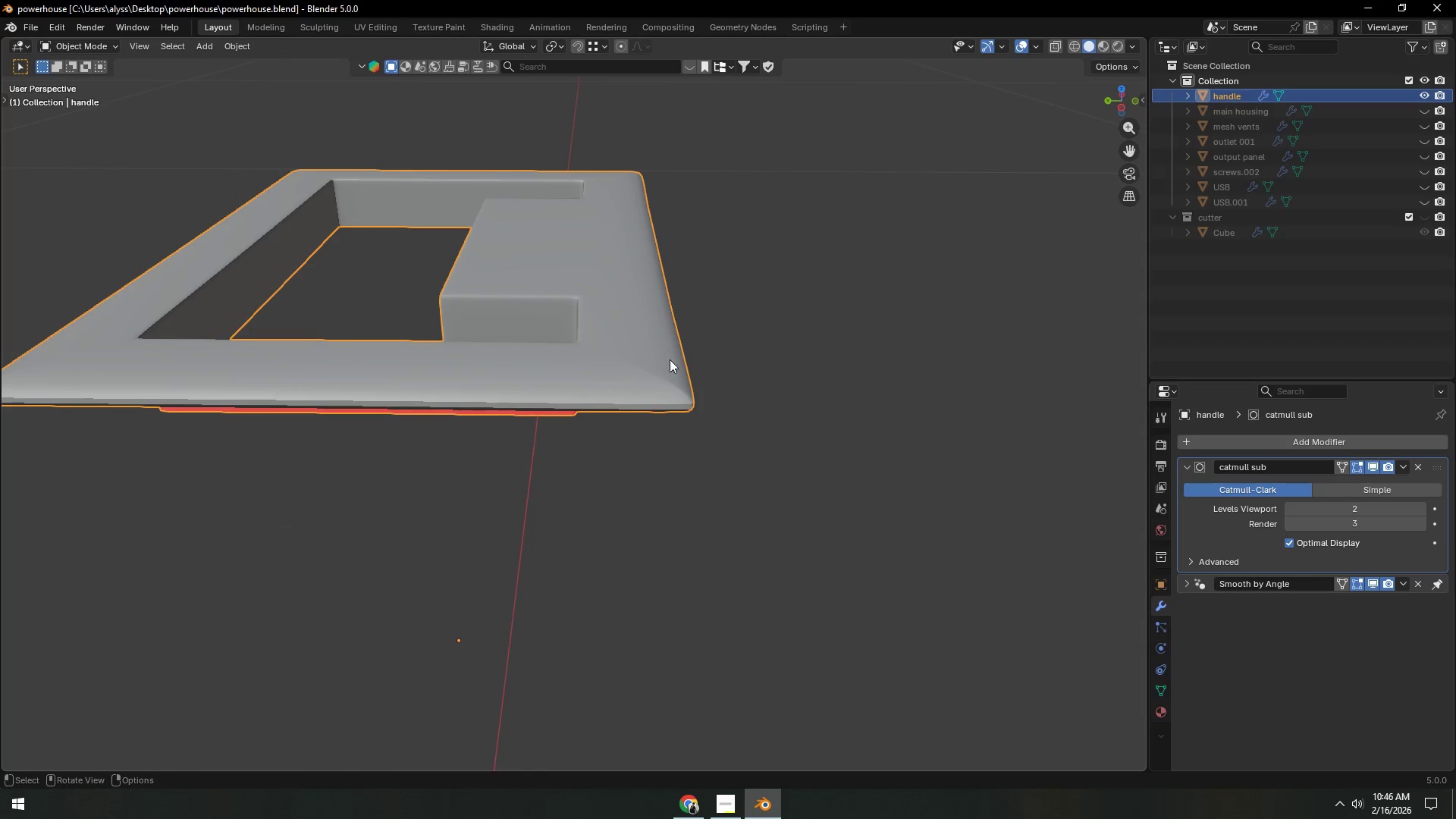 
key(Tab)
 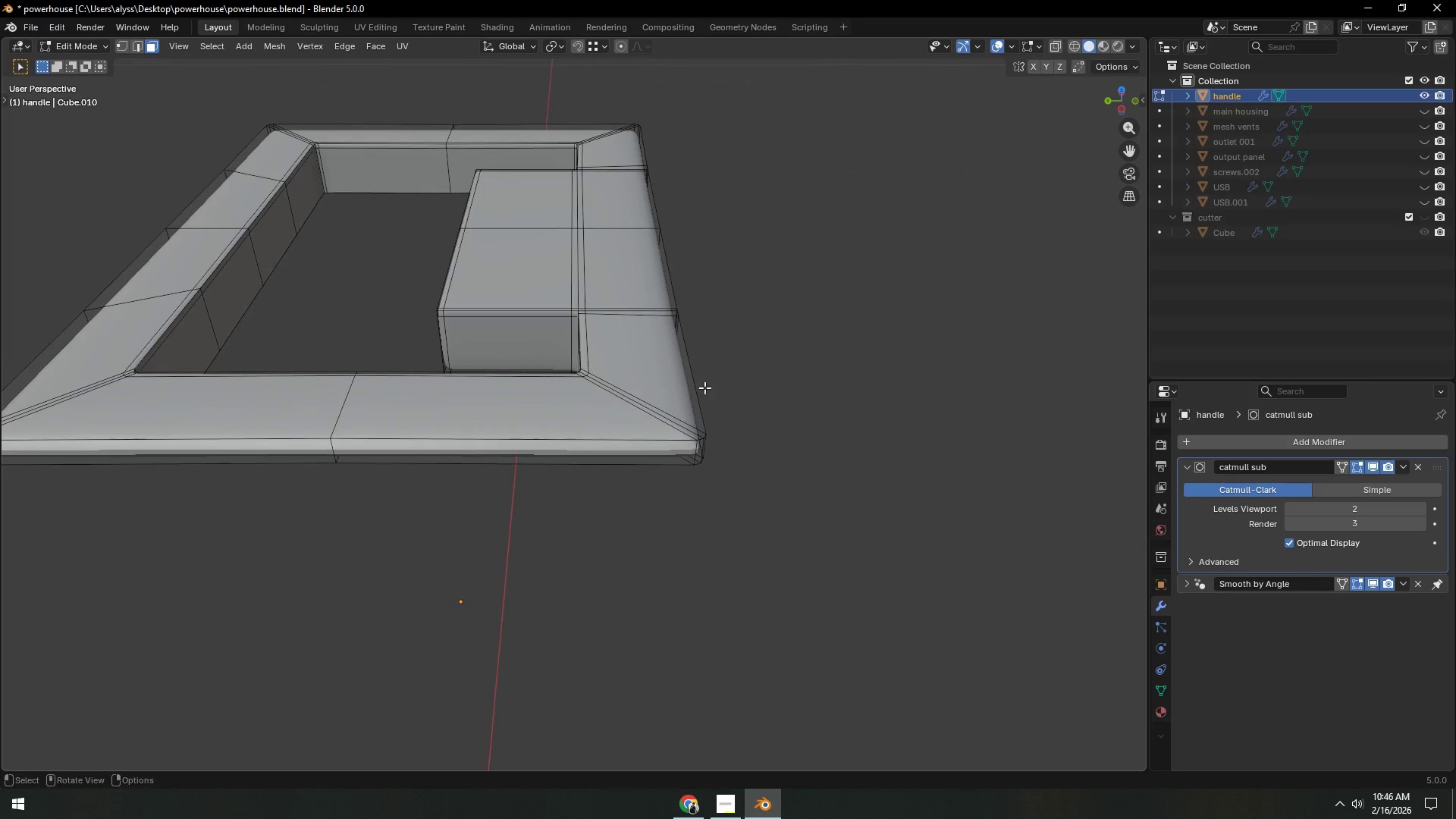 
scroll: coordinate [705, 388], scroll_direction: up, amount: 1.0
 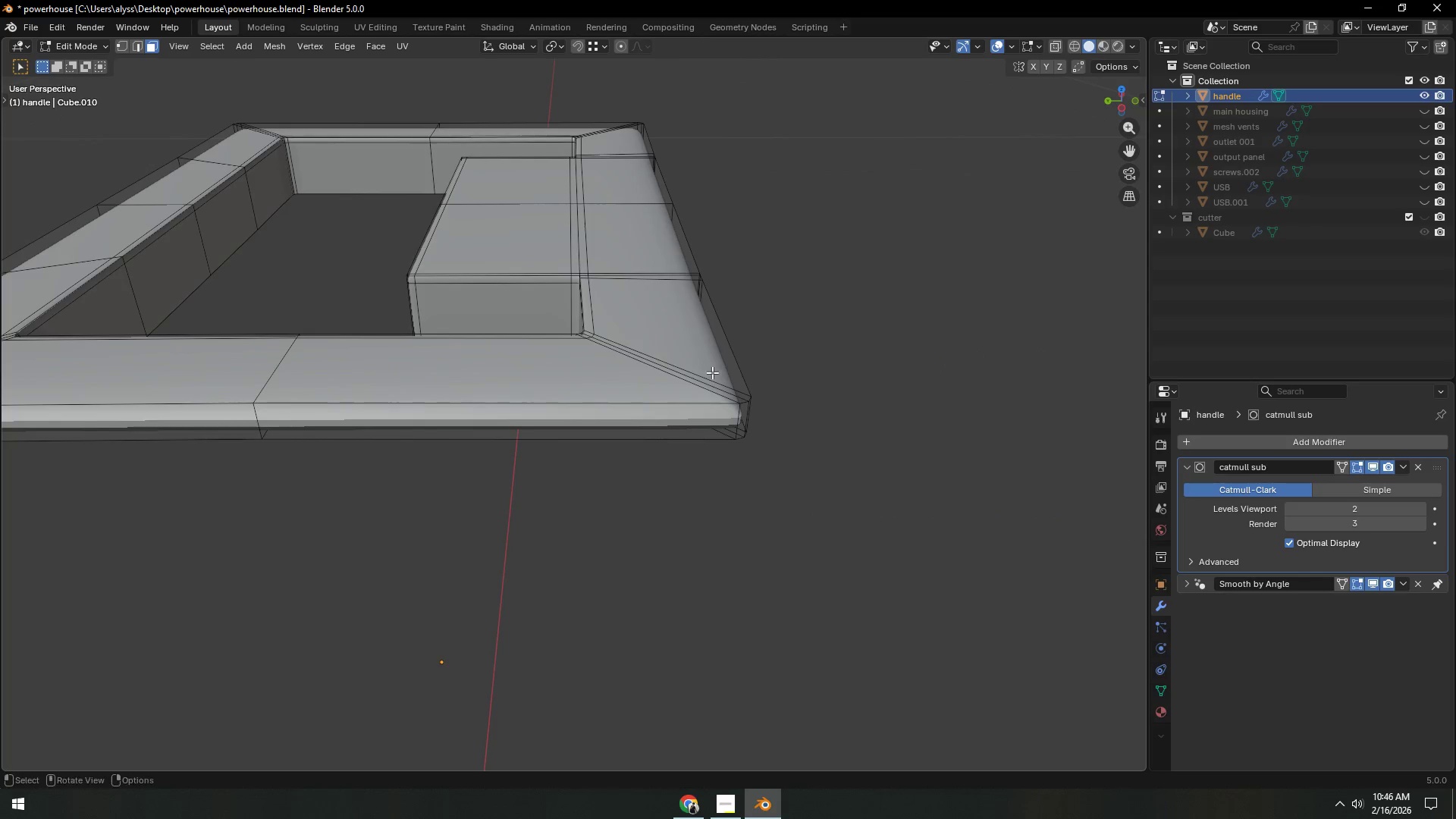 
key(Control+ControlLeft)
 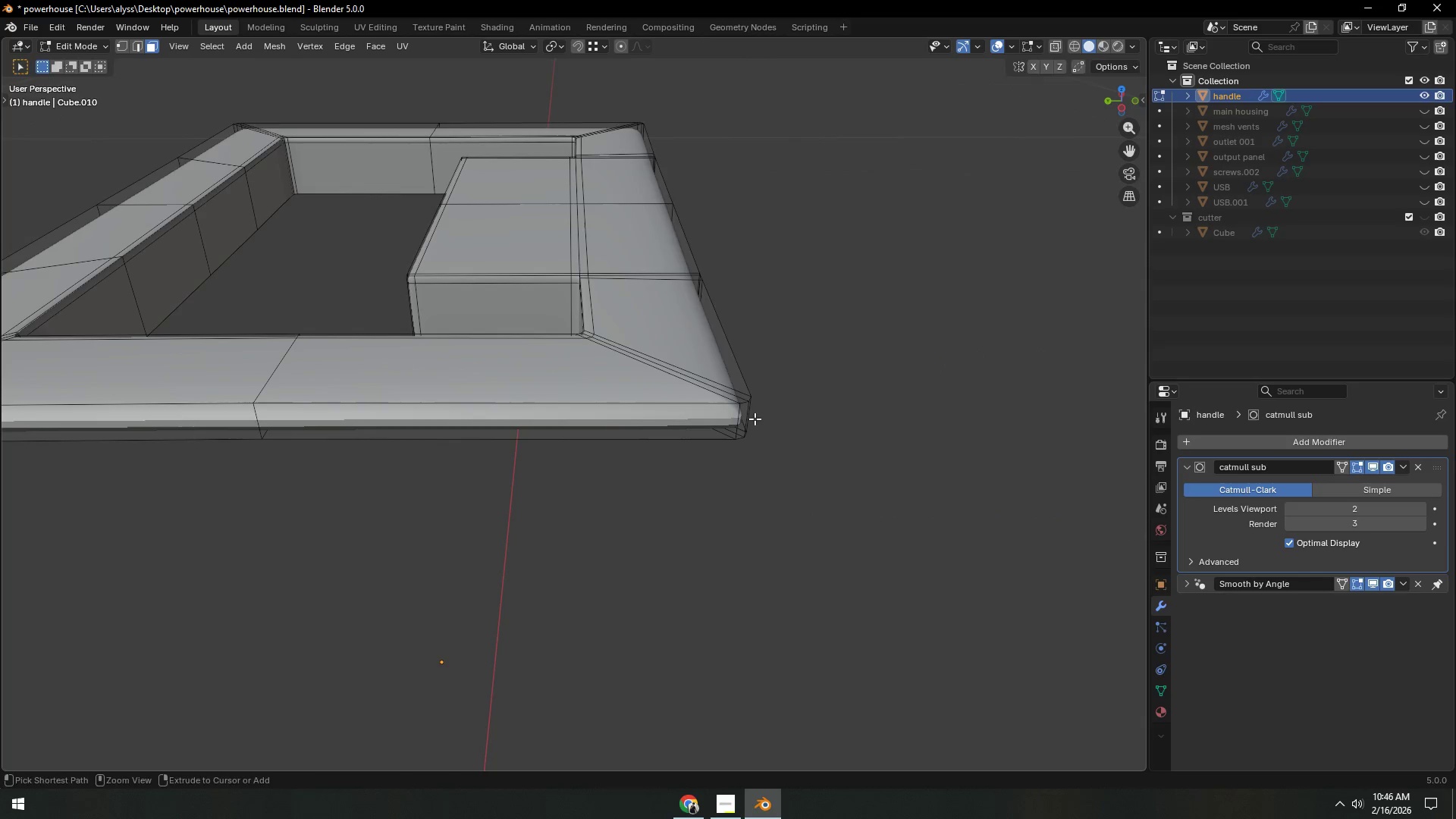 
key(Control+R)
 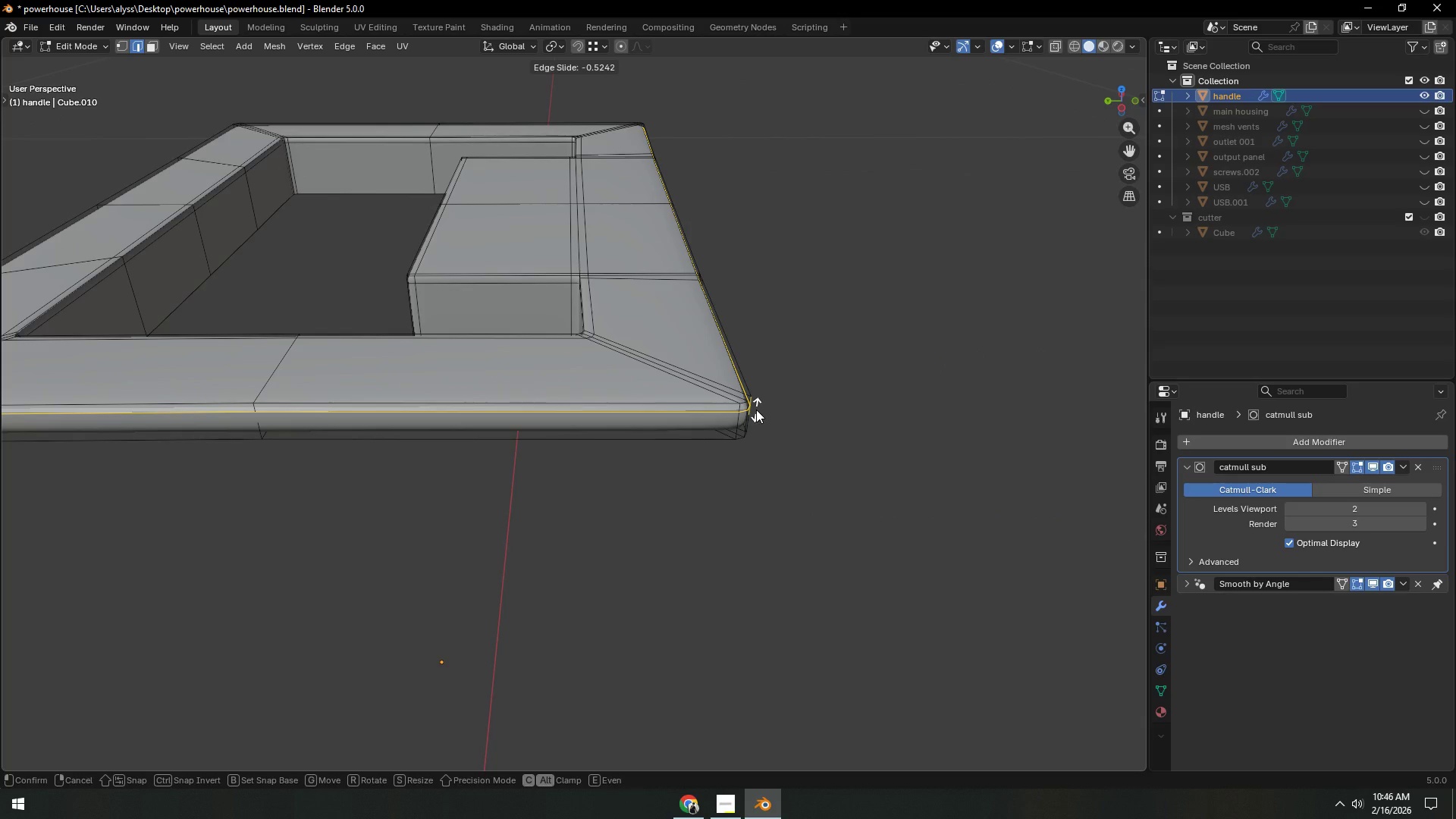 
left_click([756, 410])
 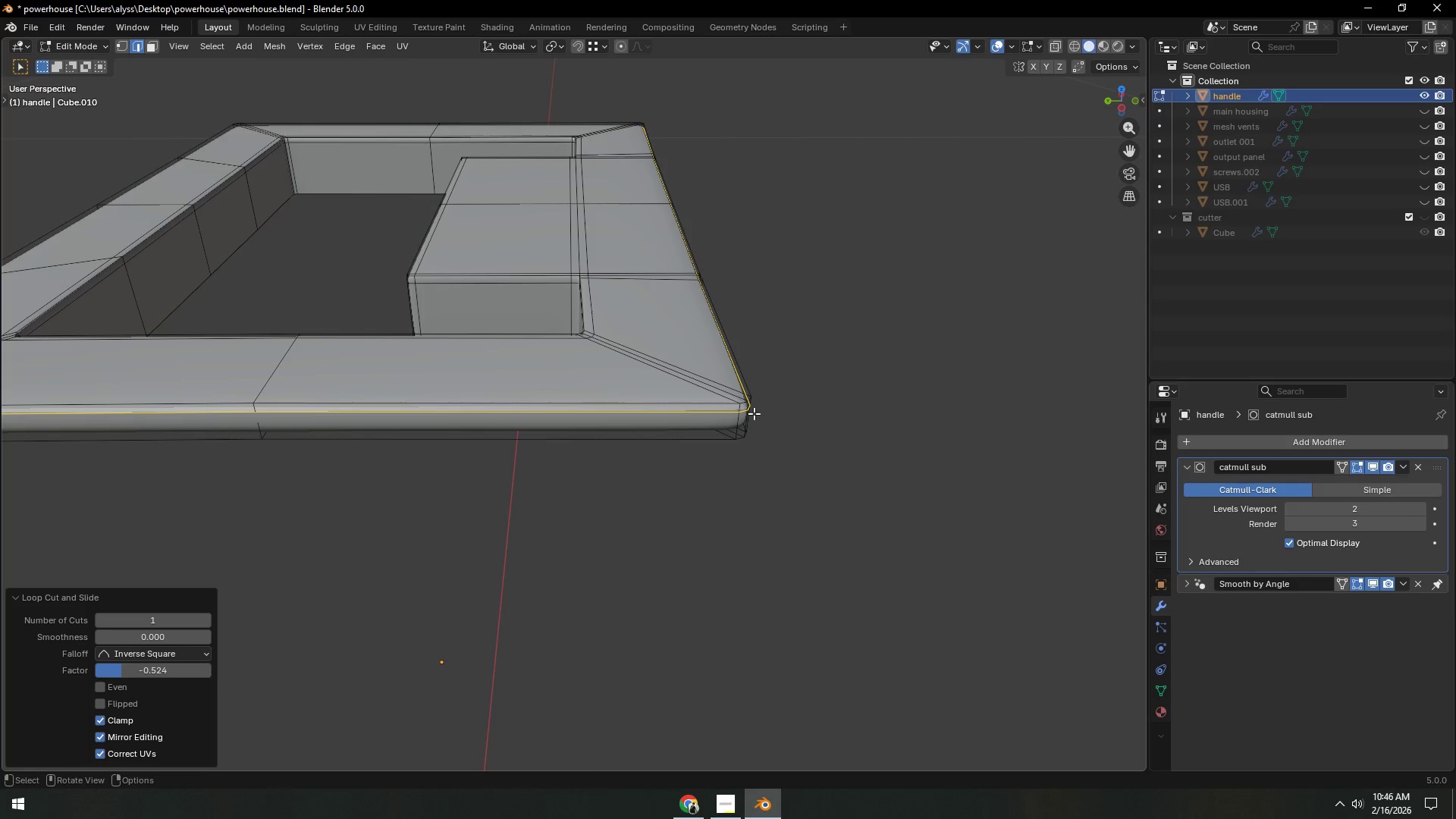 
key(Control+ControlLeft)
 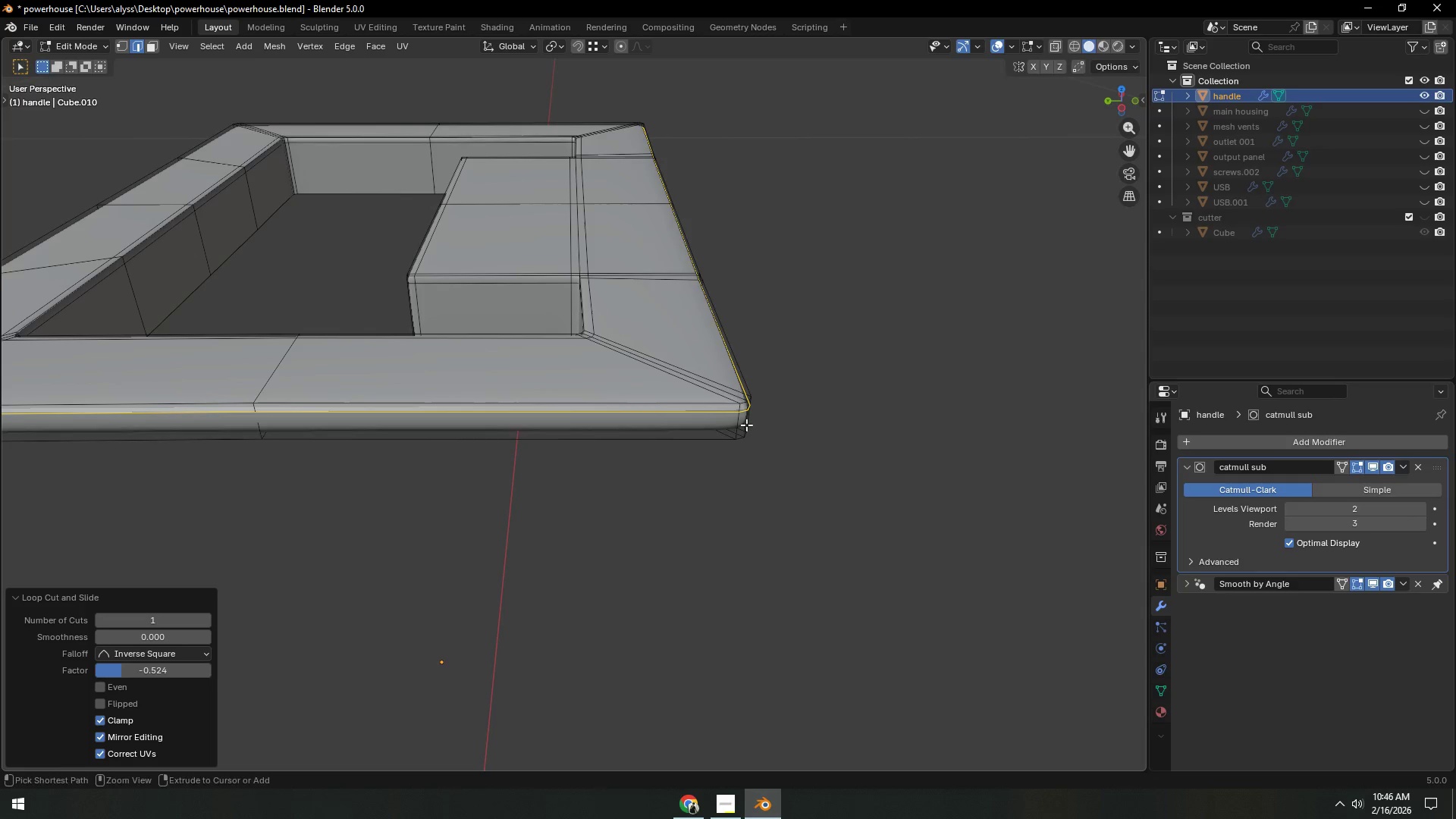 
key(Control+R)
 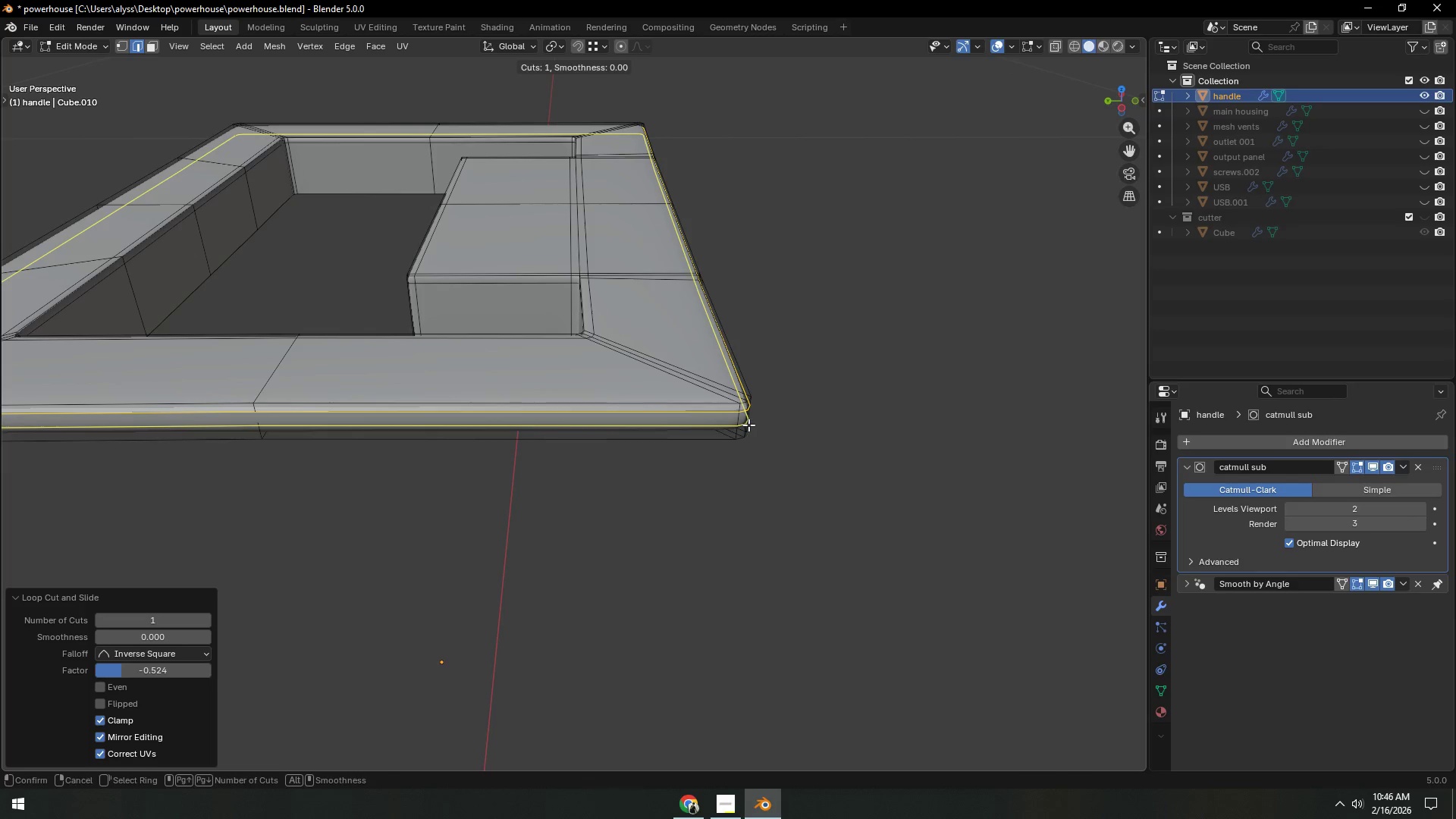 
left_click([749, 425])
 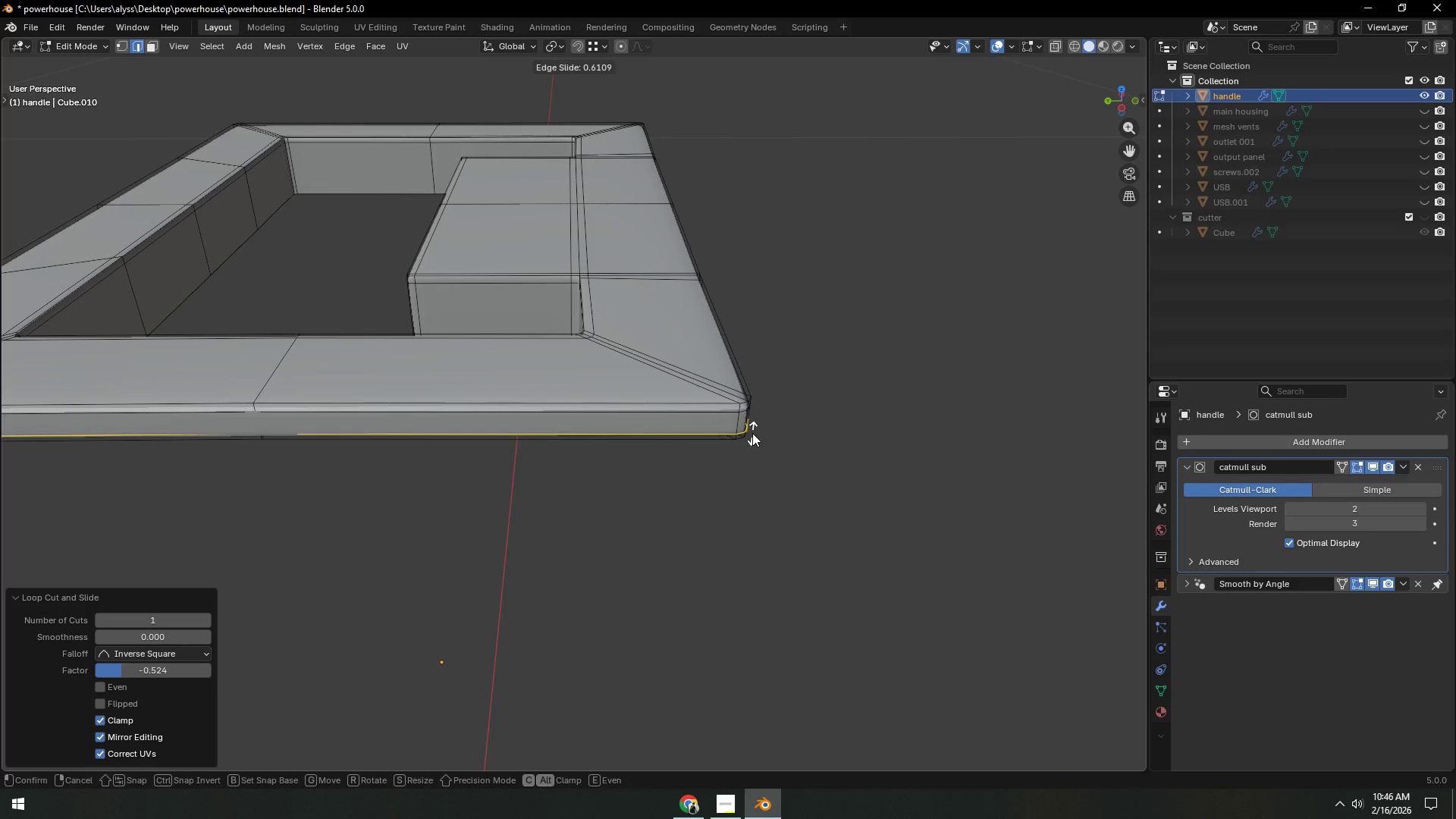 
left_click([752, 433])
 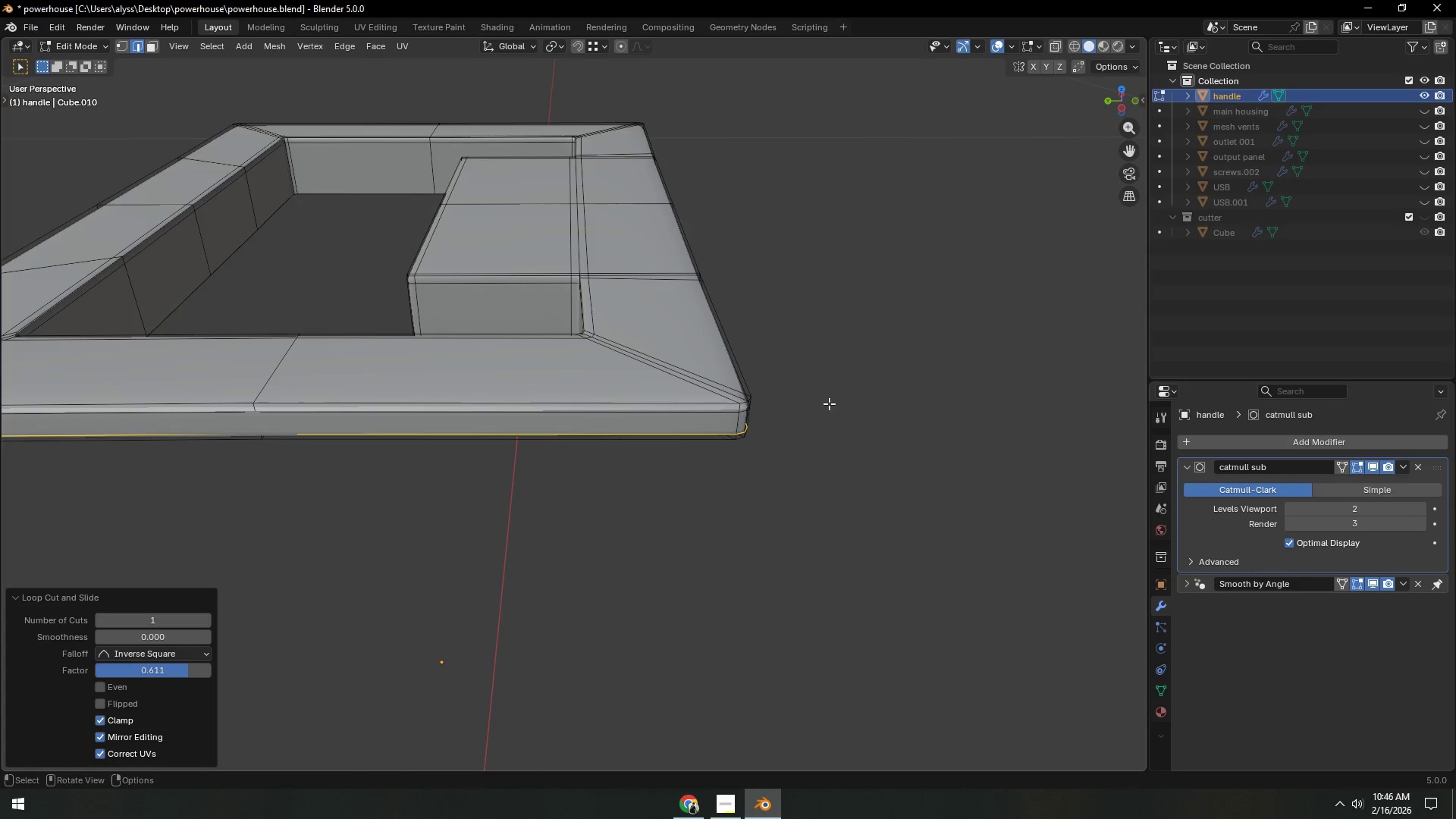 
double_click([854, 397])
 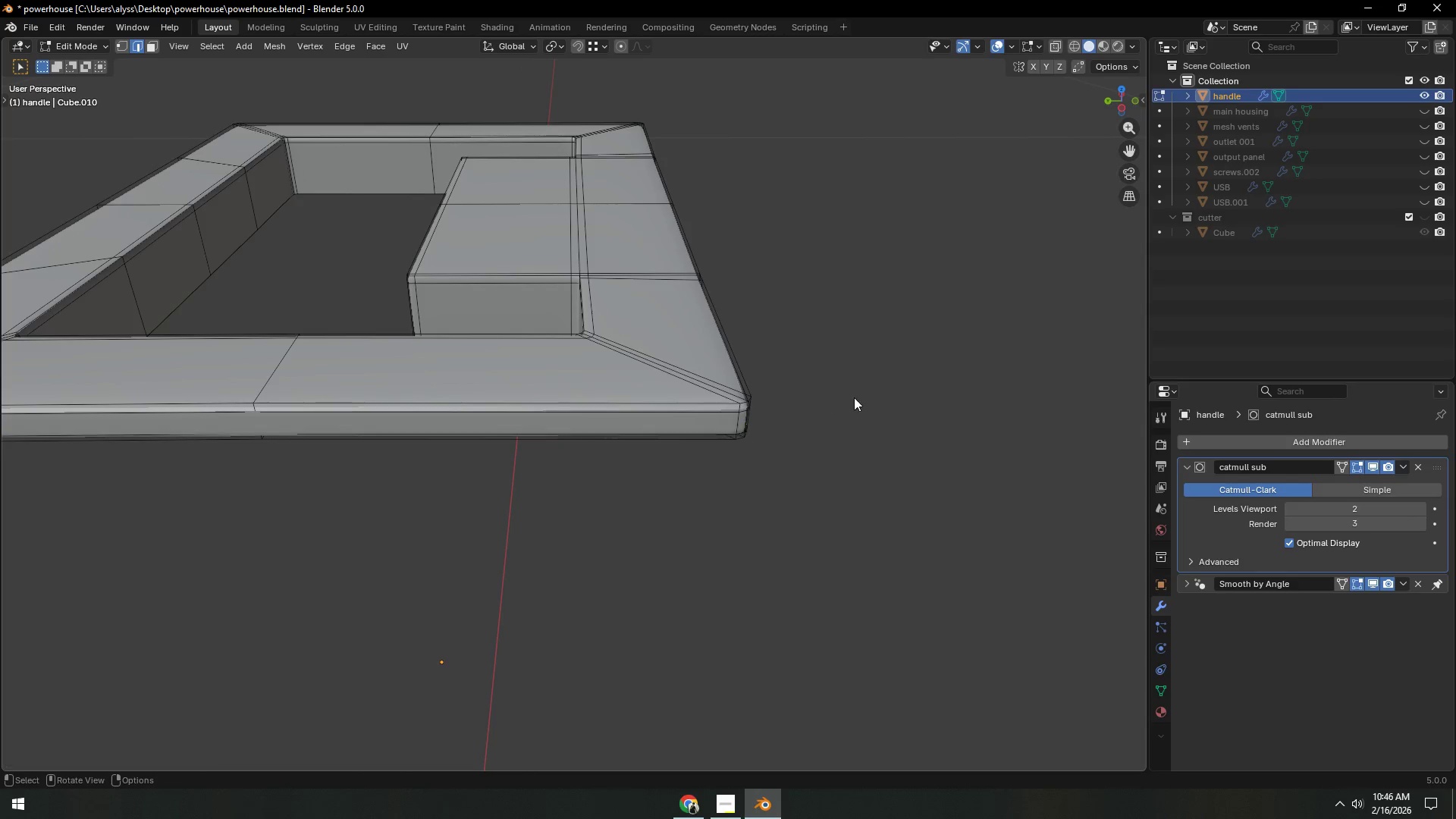 
key(Tab)
 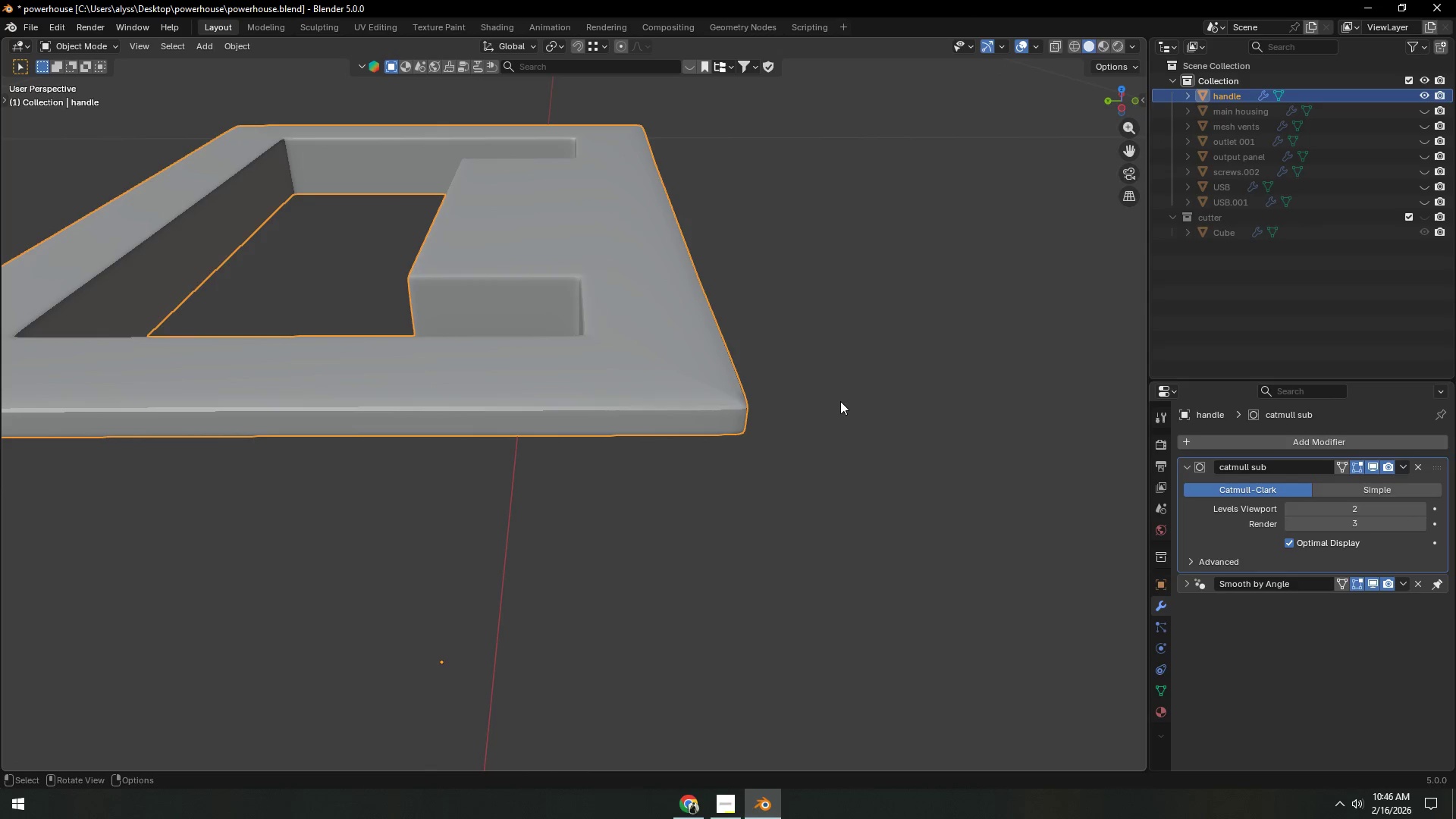 
scroll: coordinate [839, 401], scroll_direction: down, amount: 1.0
 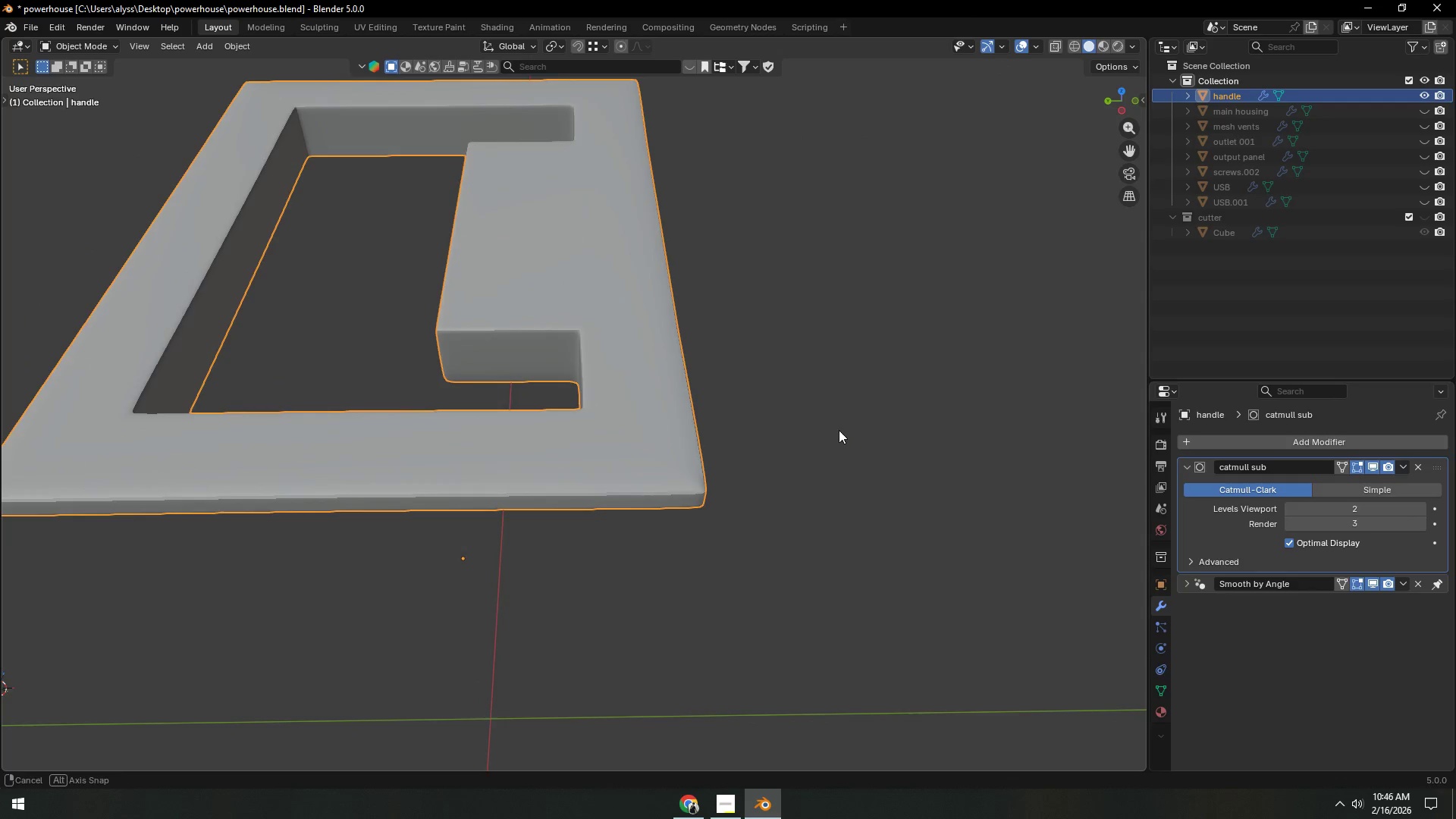 
key(Tab)
 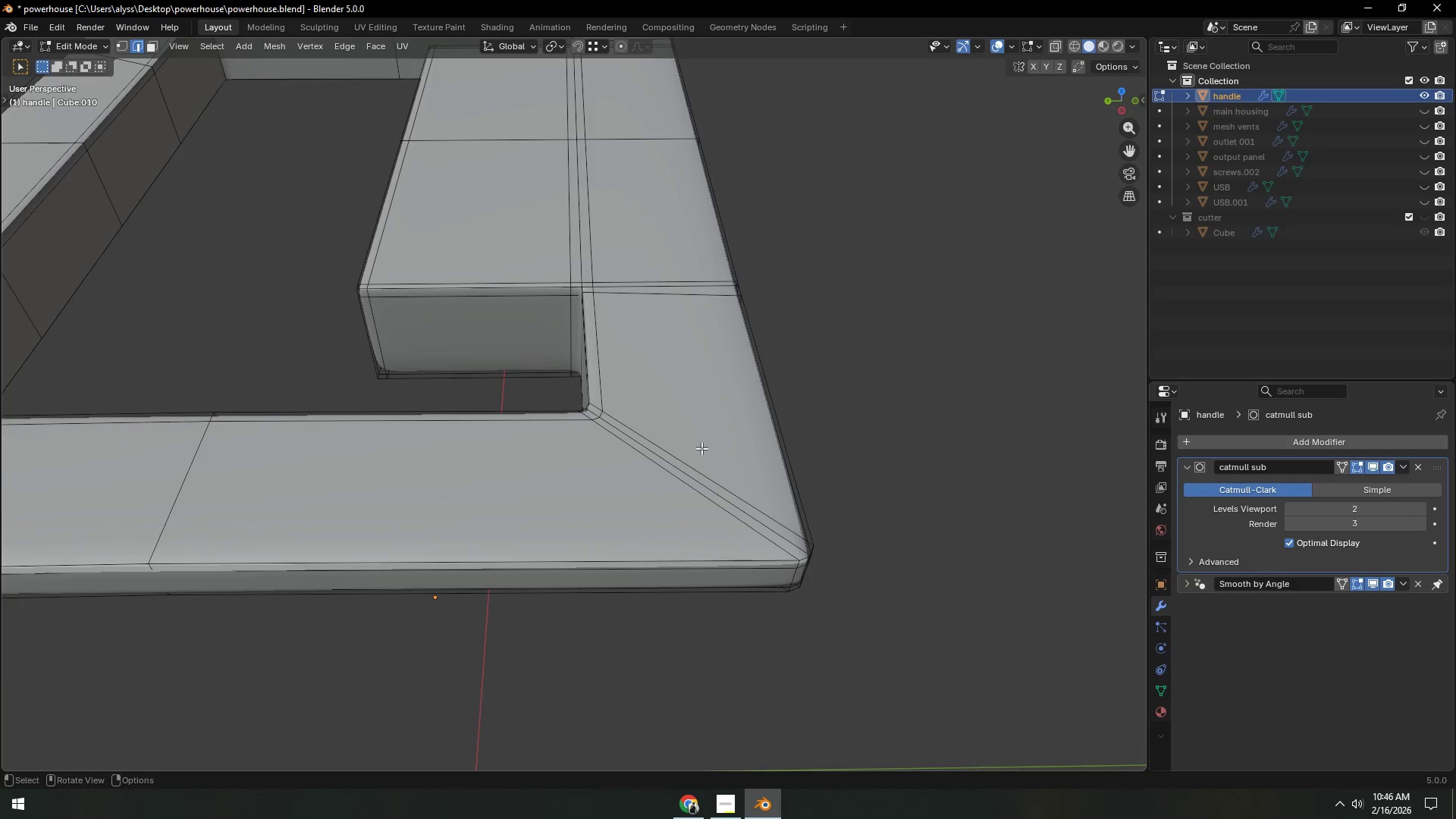 
scroll: coordinate [835, 432], scroll_direction: up, amount: 2.0
 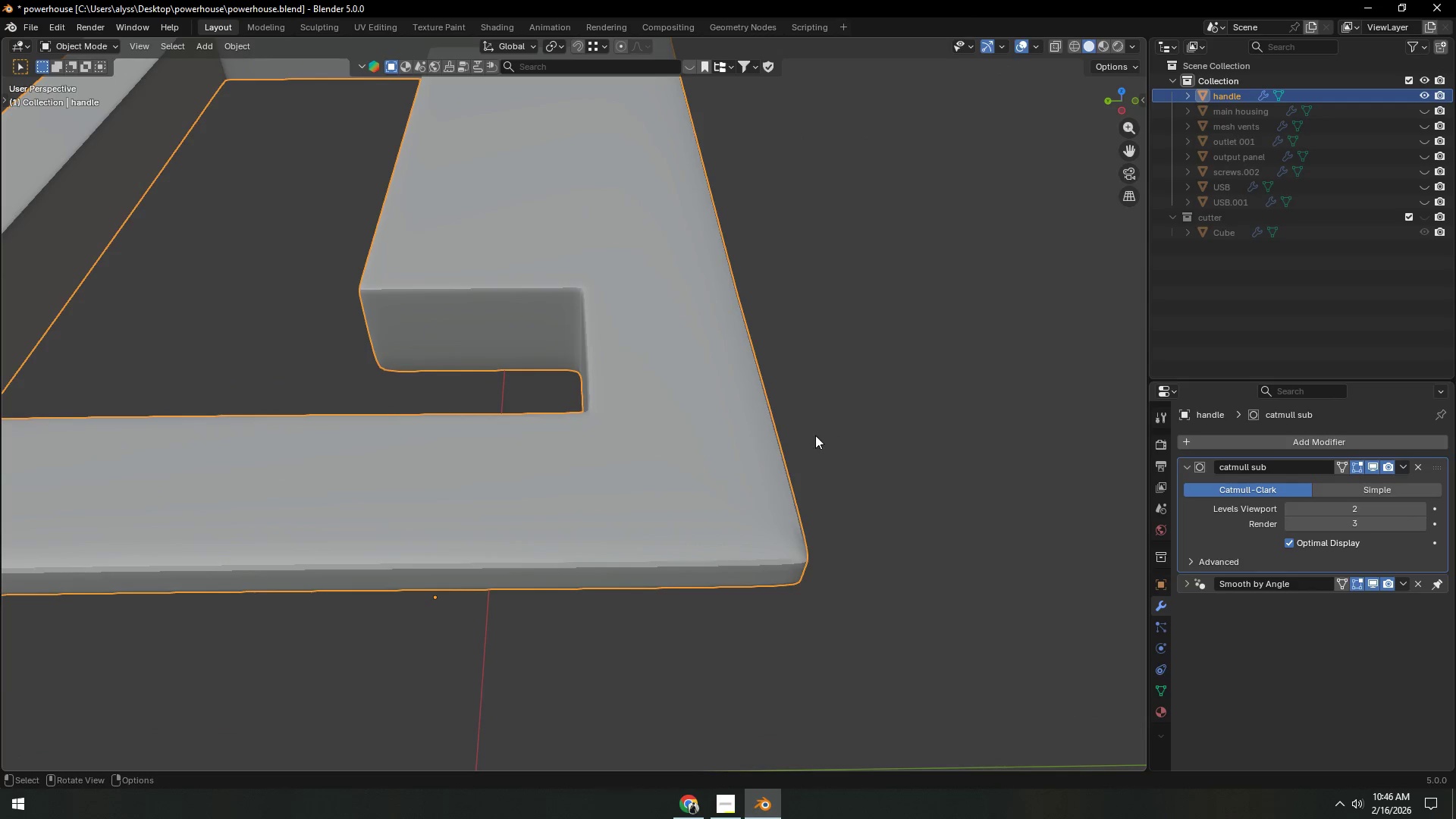 
key(Control+R)
 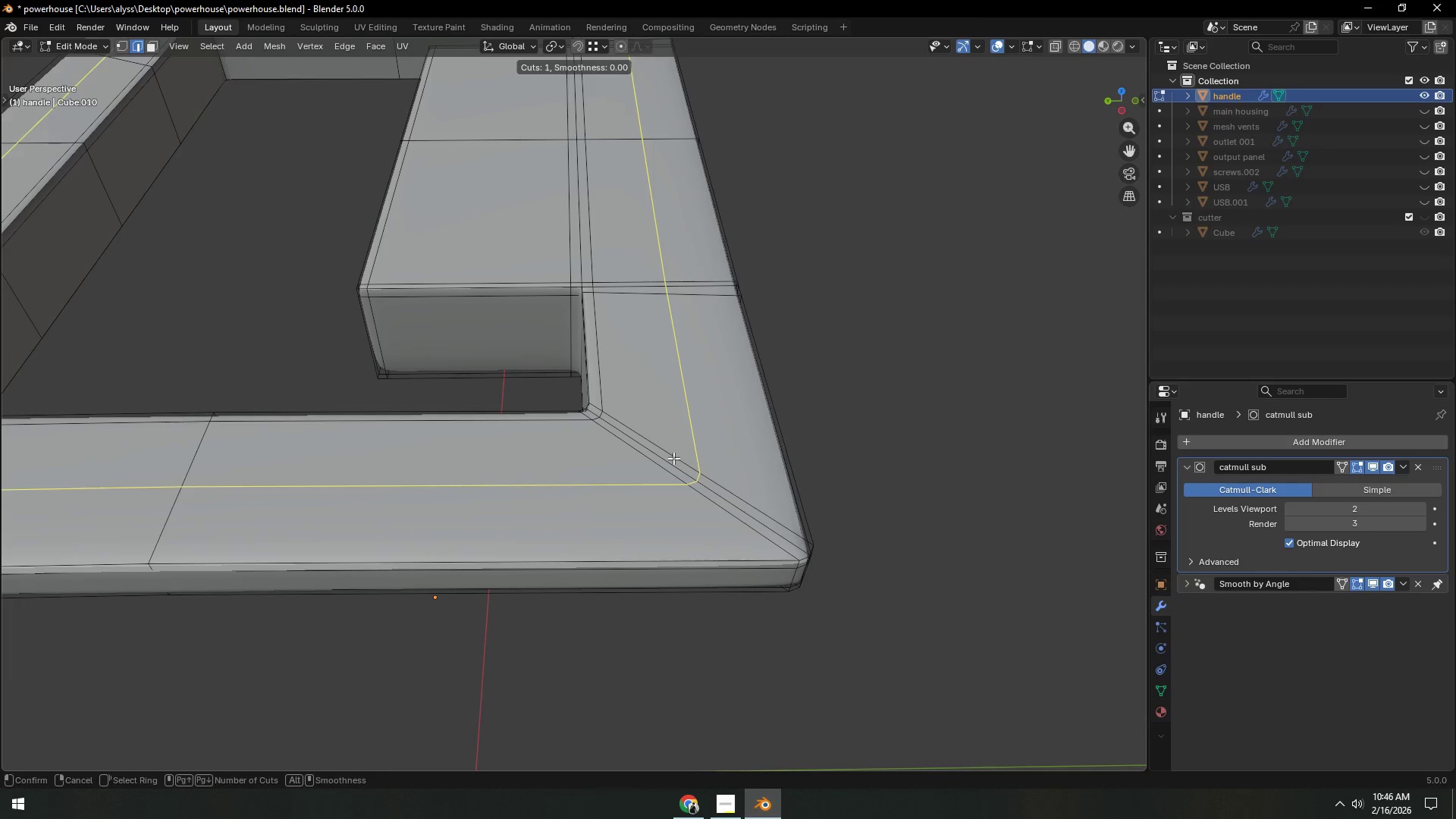 
left_click([673, 458])
 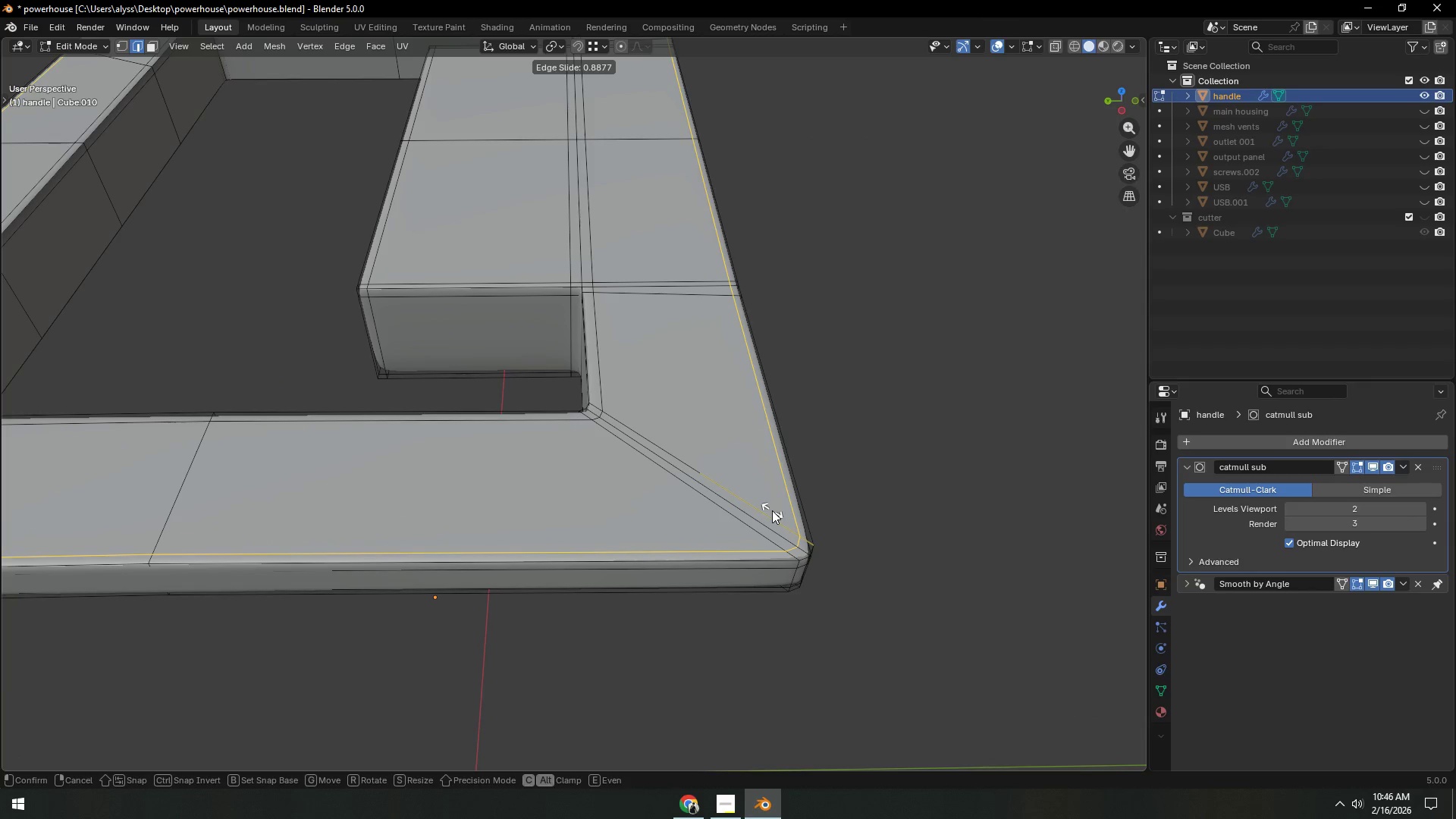 
left_click([772, 510])
 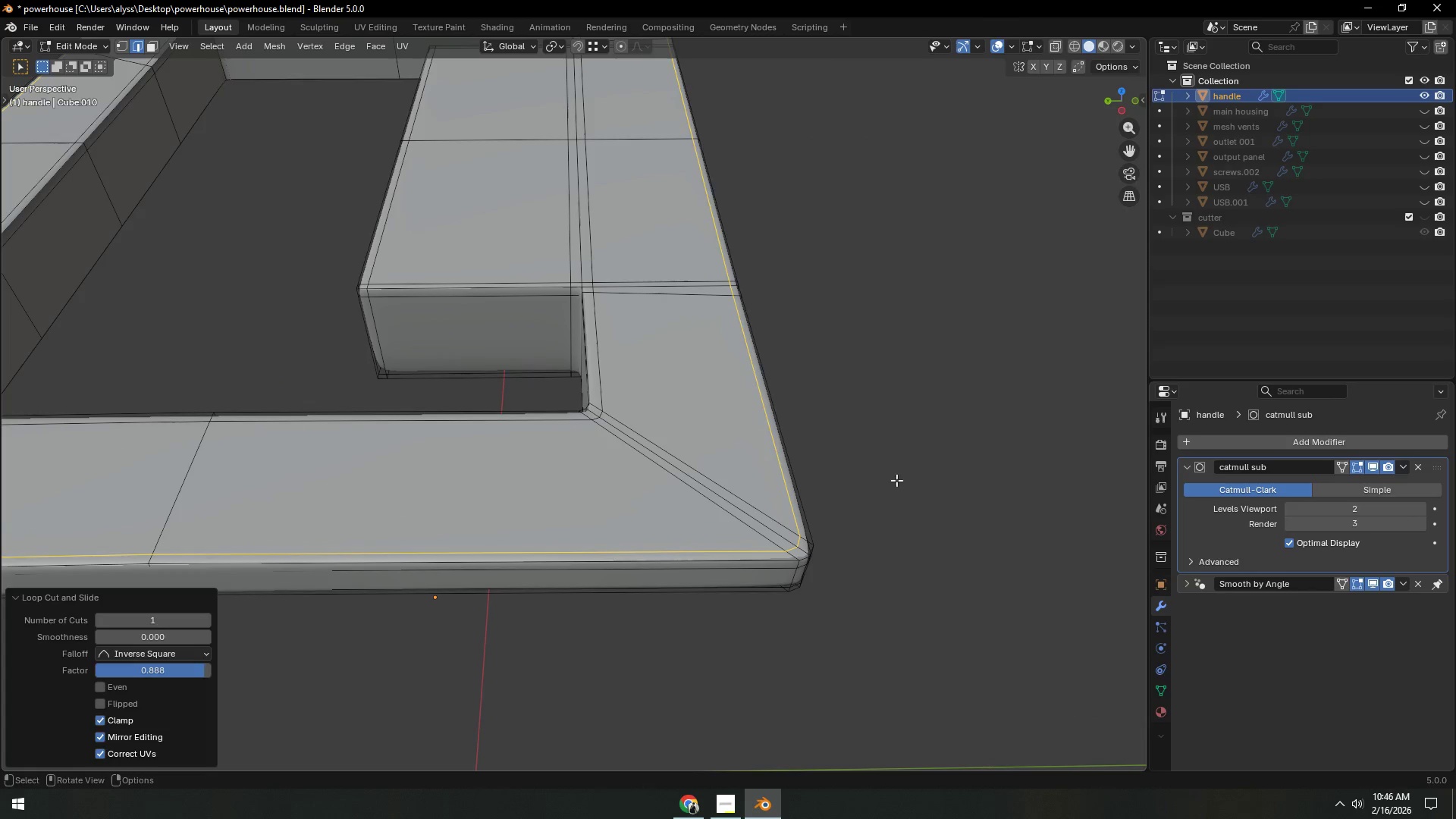 
double_click([910, 479])
 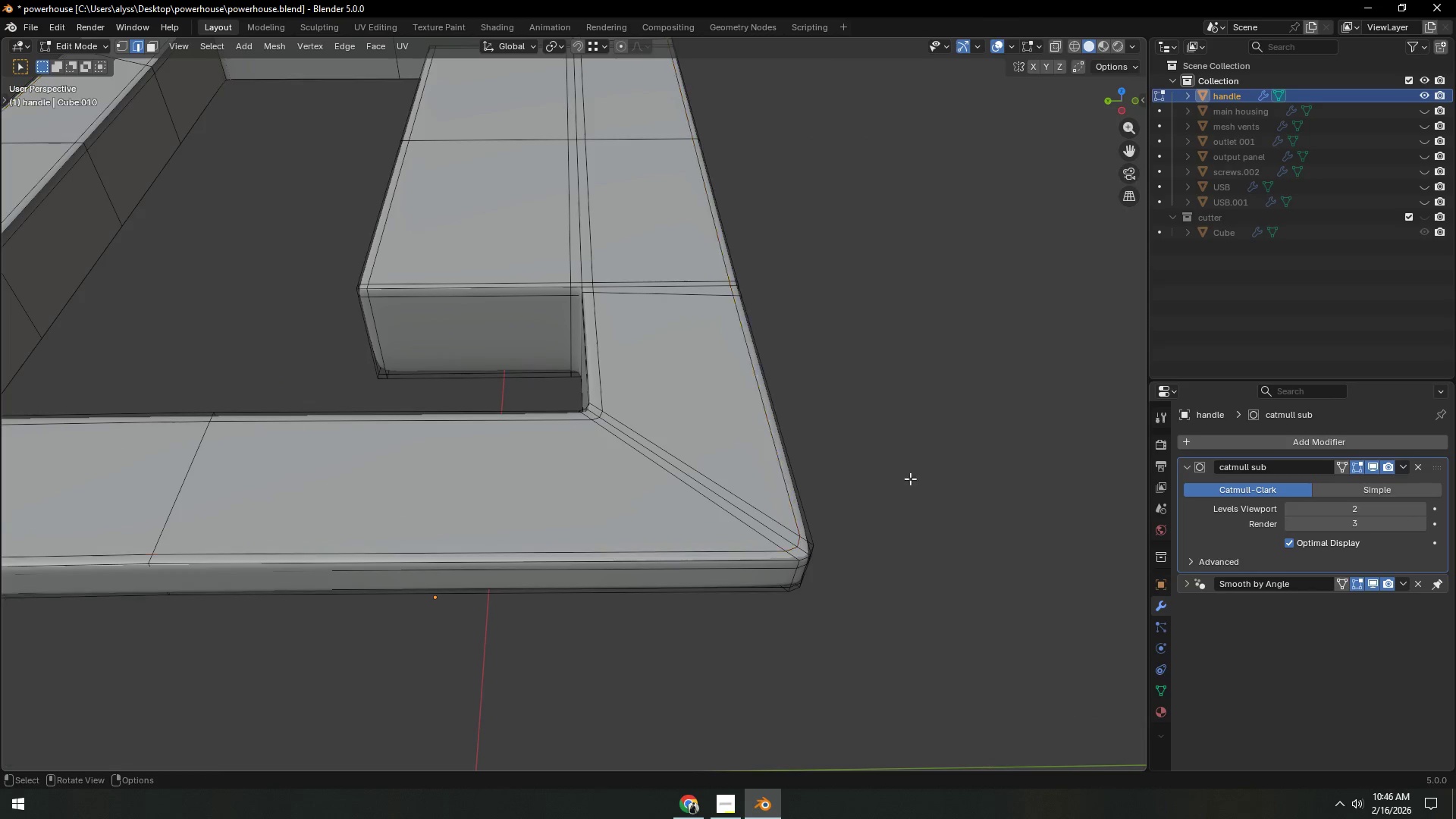 
key(Tab)
 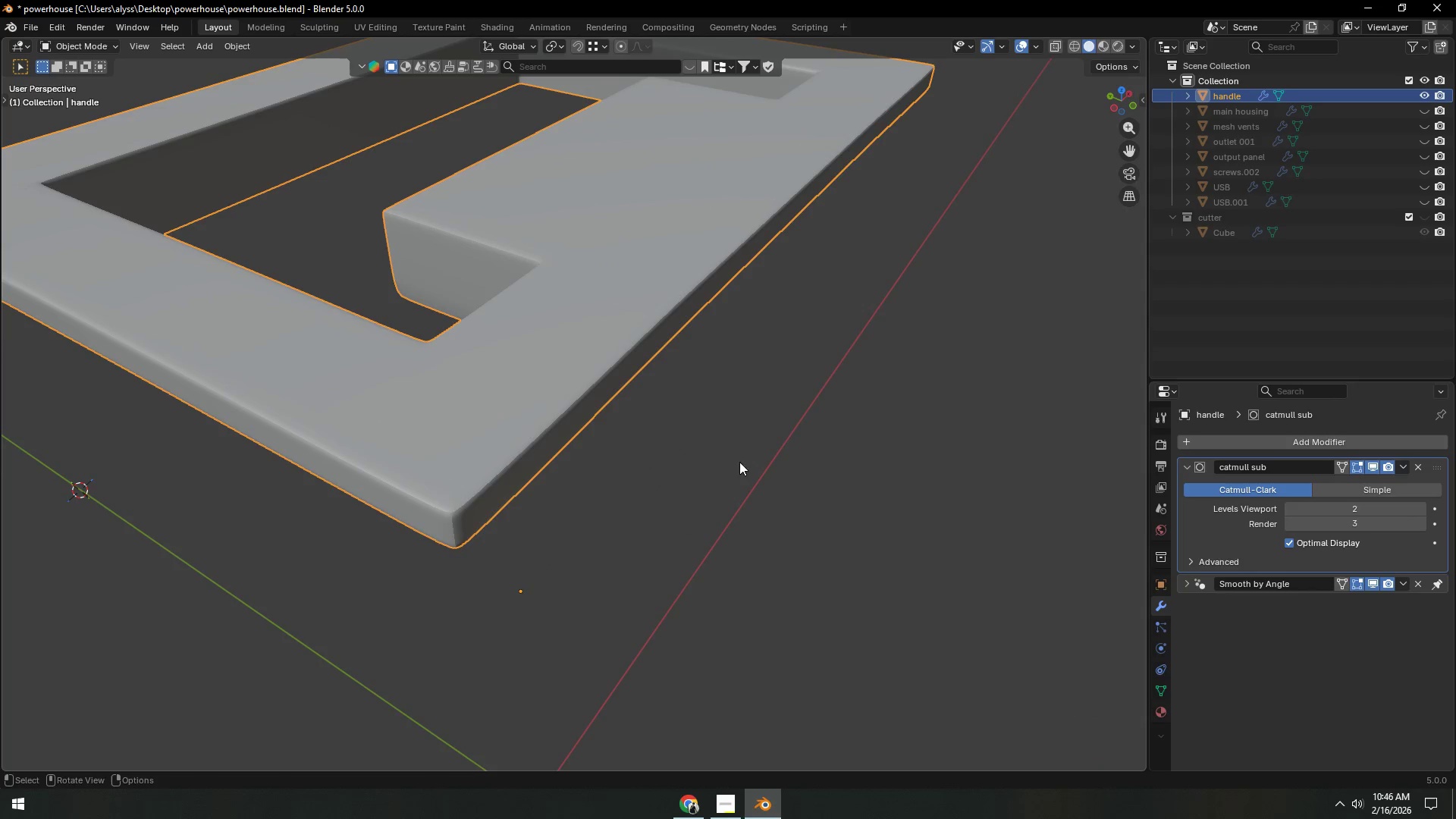 
scroll: coordinate [805, 455], scroll_direction: down, amount: 5.0
 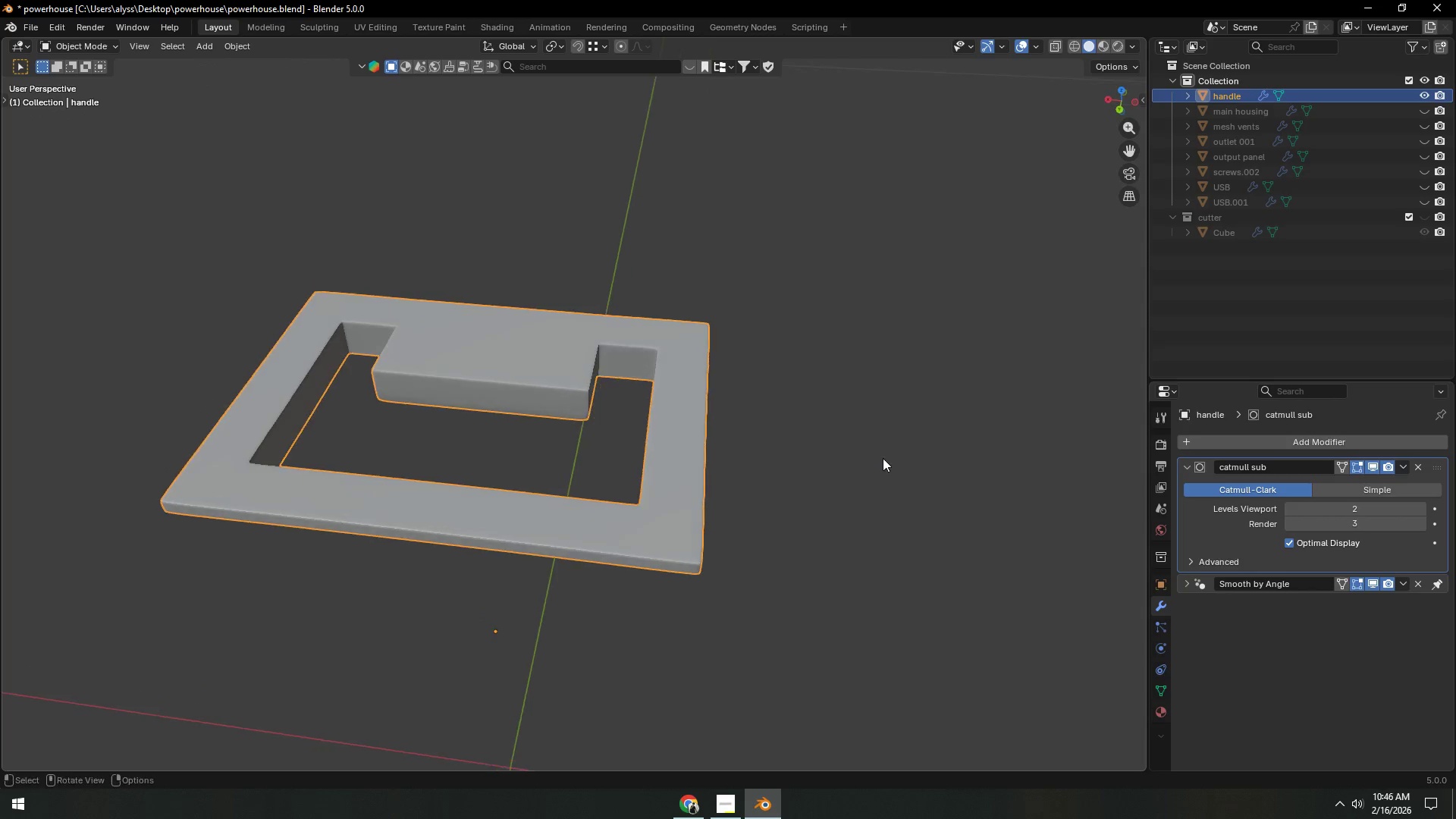 
left_click([883, 458])
 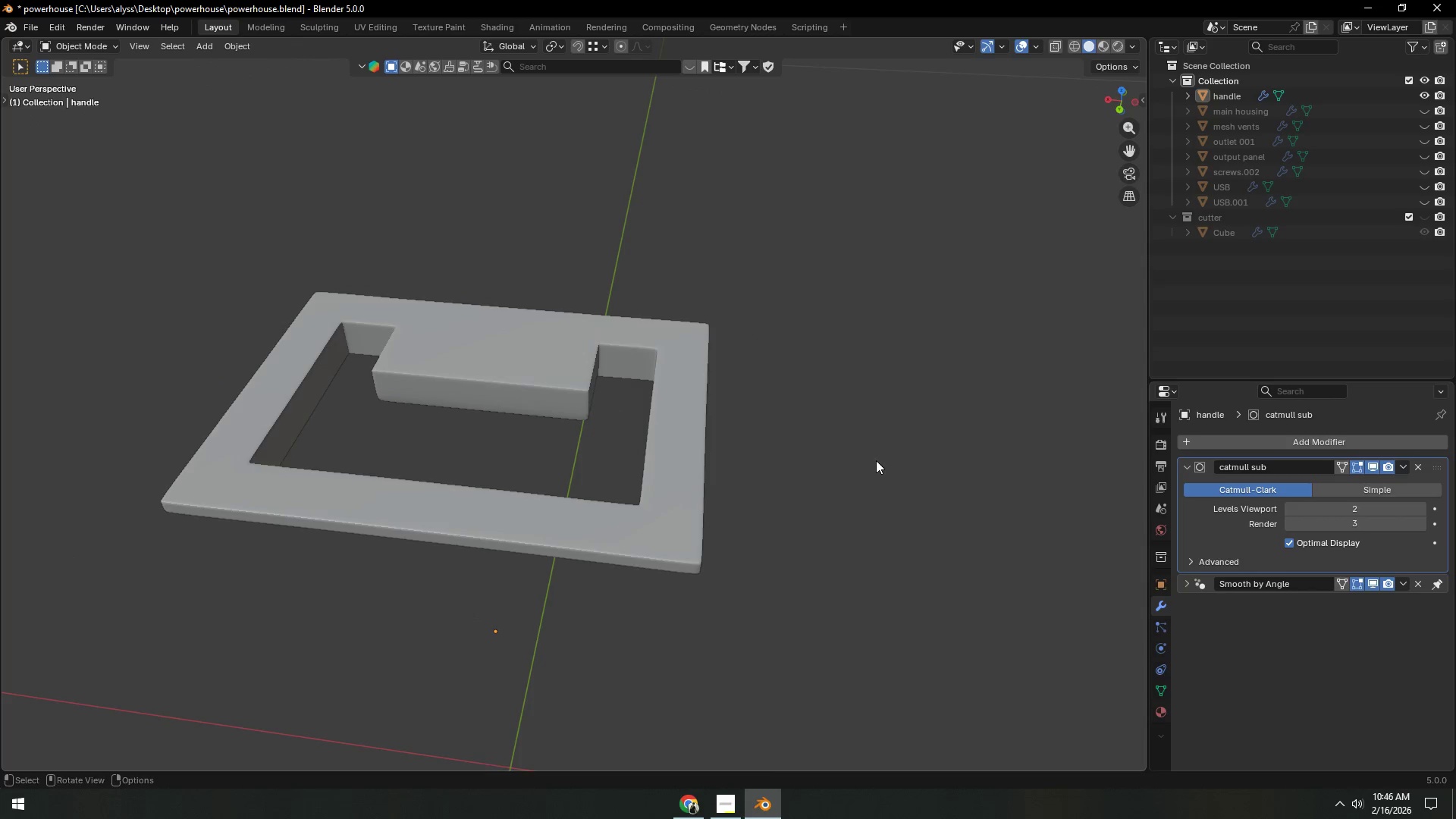 
key(Control+S)
 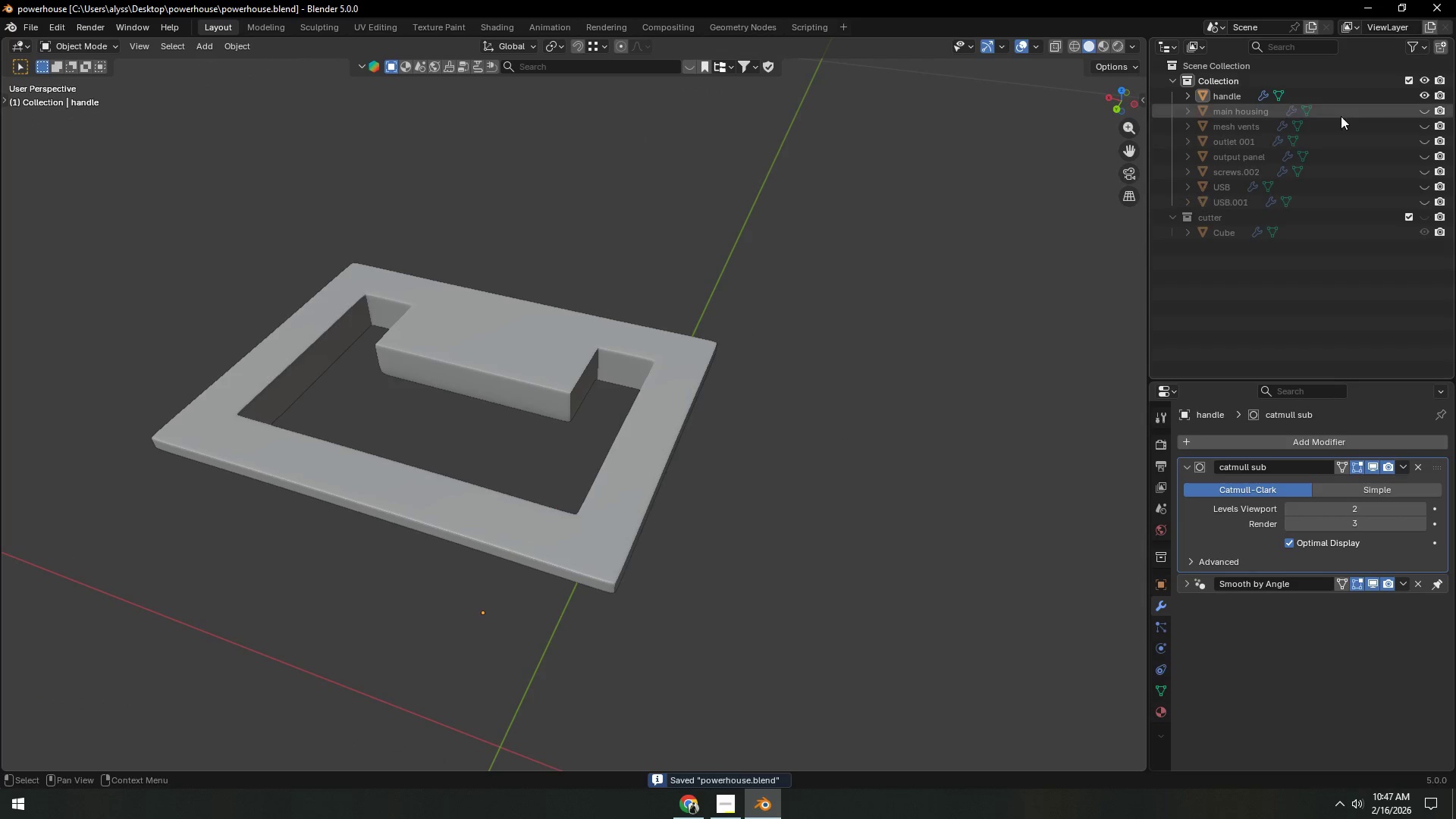 
left_click([1424, 106])
 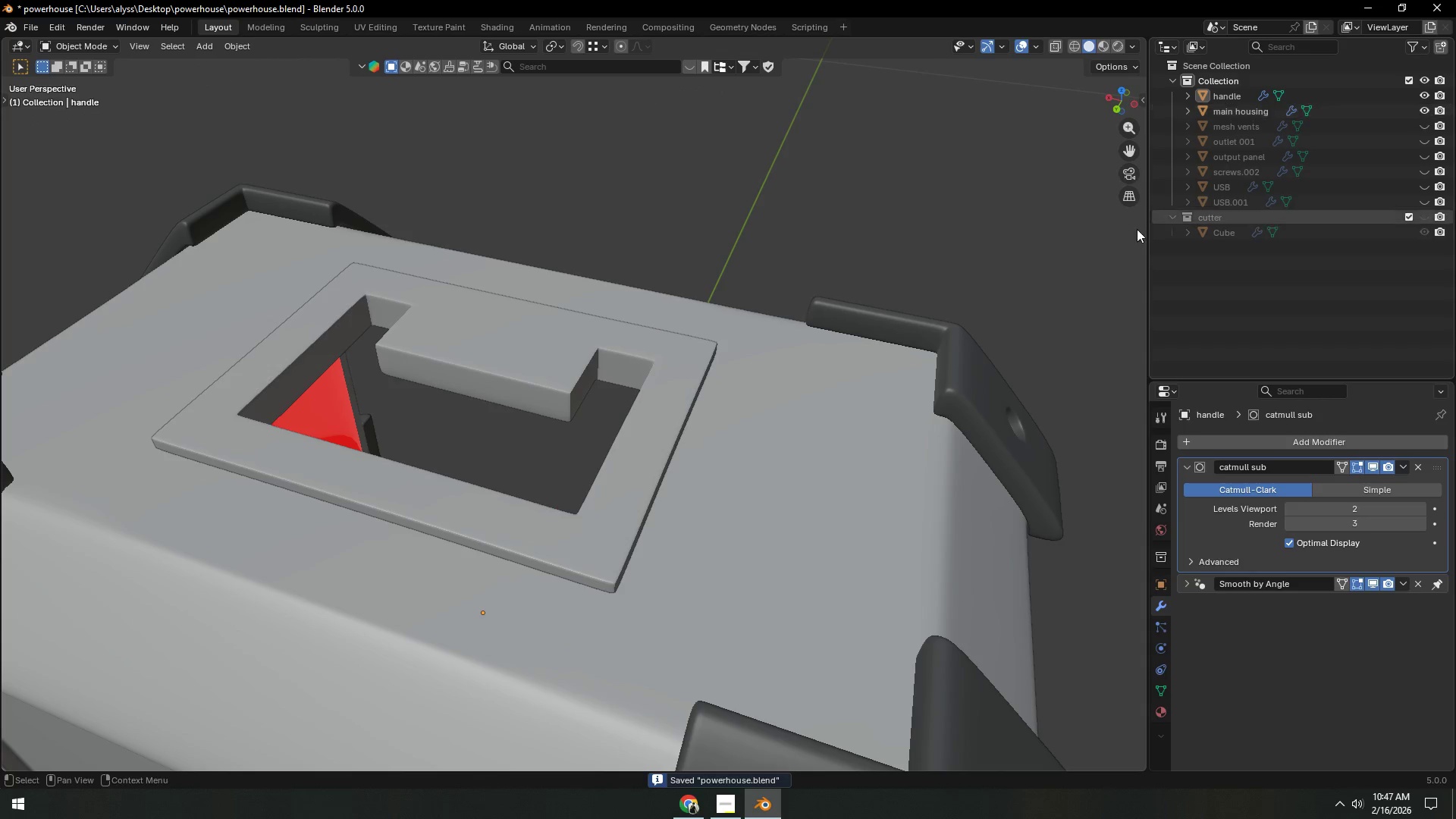 
scroll: coordinate [642, 394], scroll_direction: down, amount: 7.0
 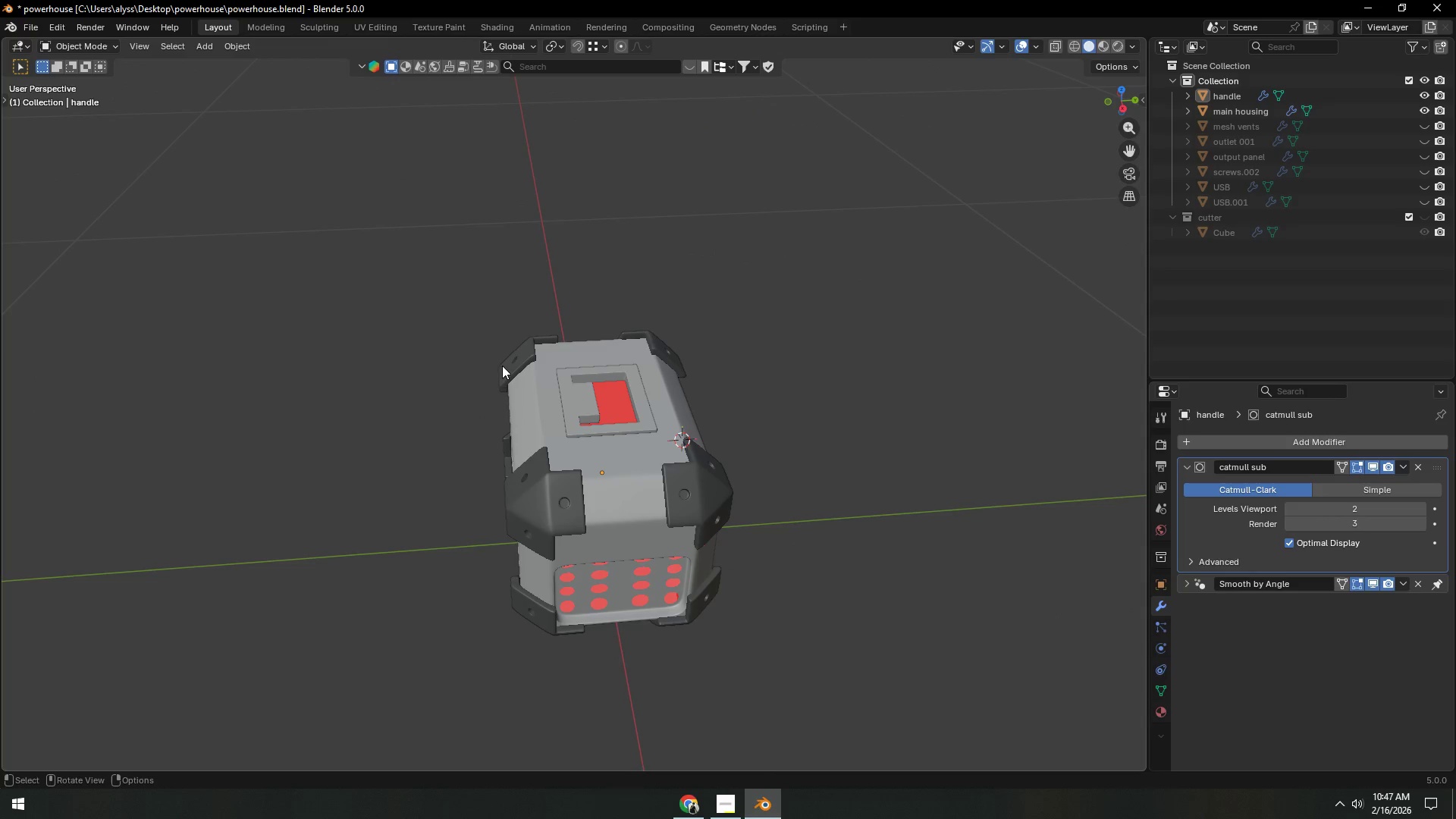 
wait(15.76)
 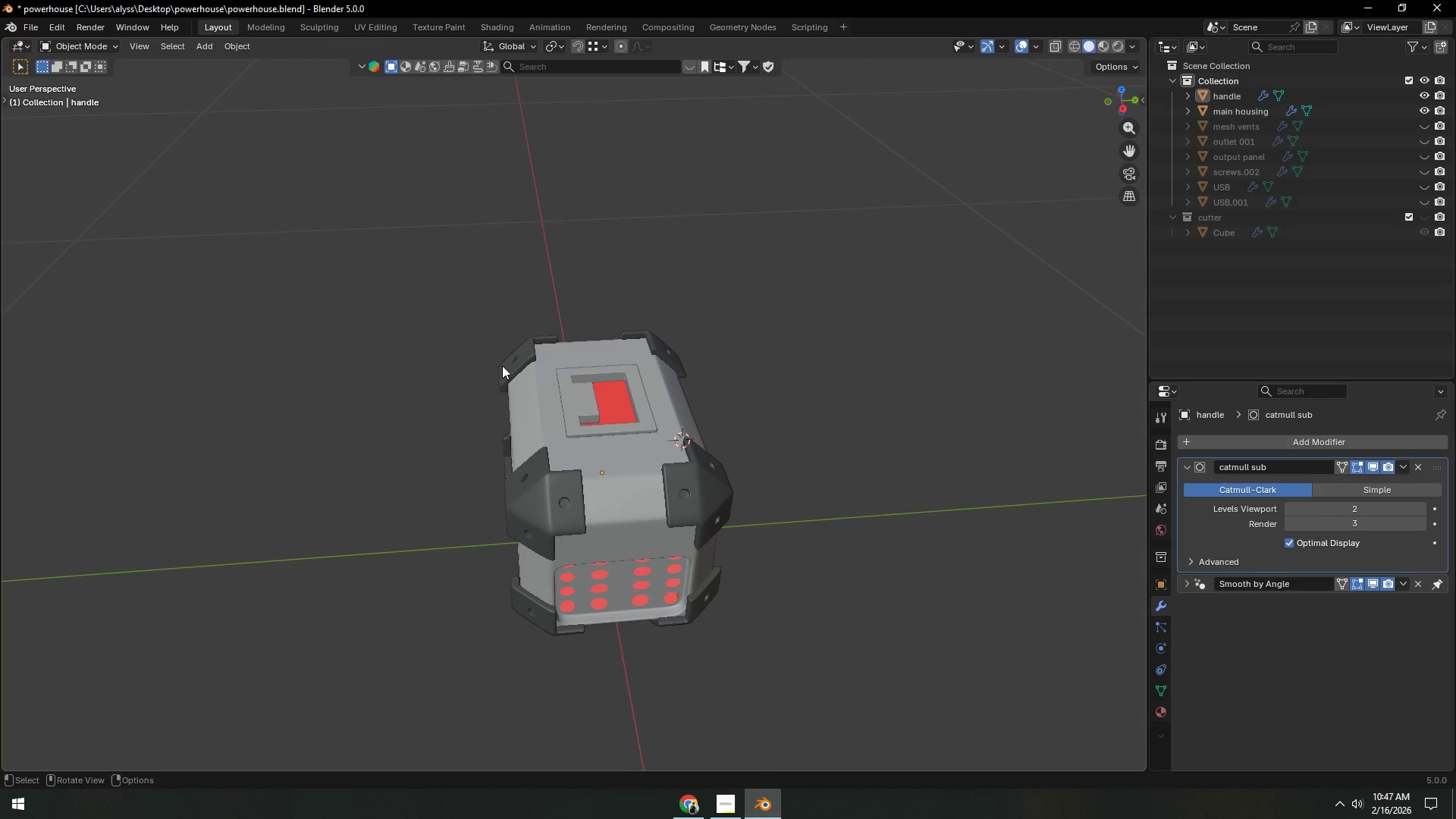 
scroll: coordinate [533, 482], scroll_direction: up, amount: 6.0
 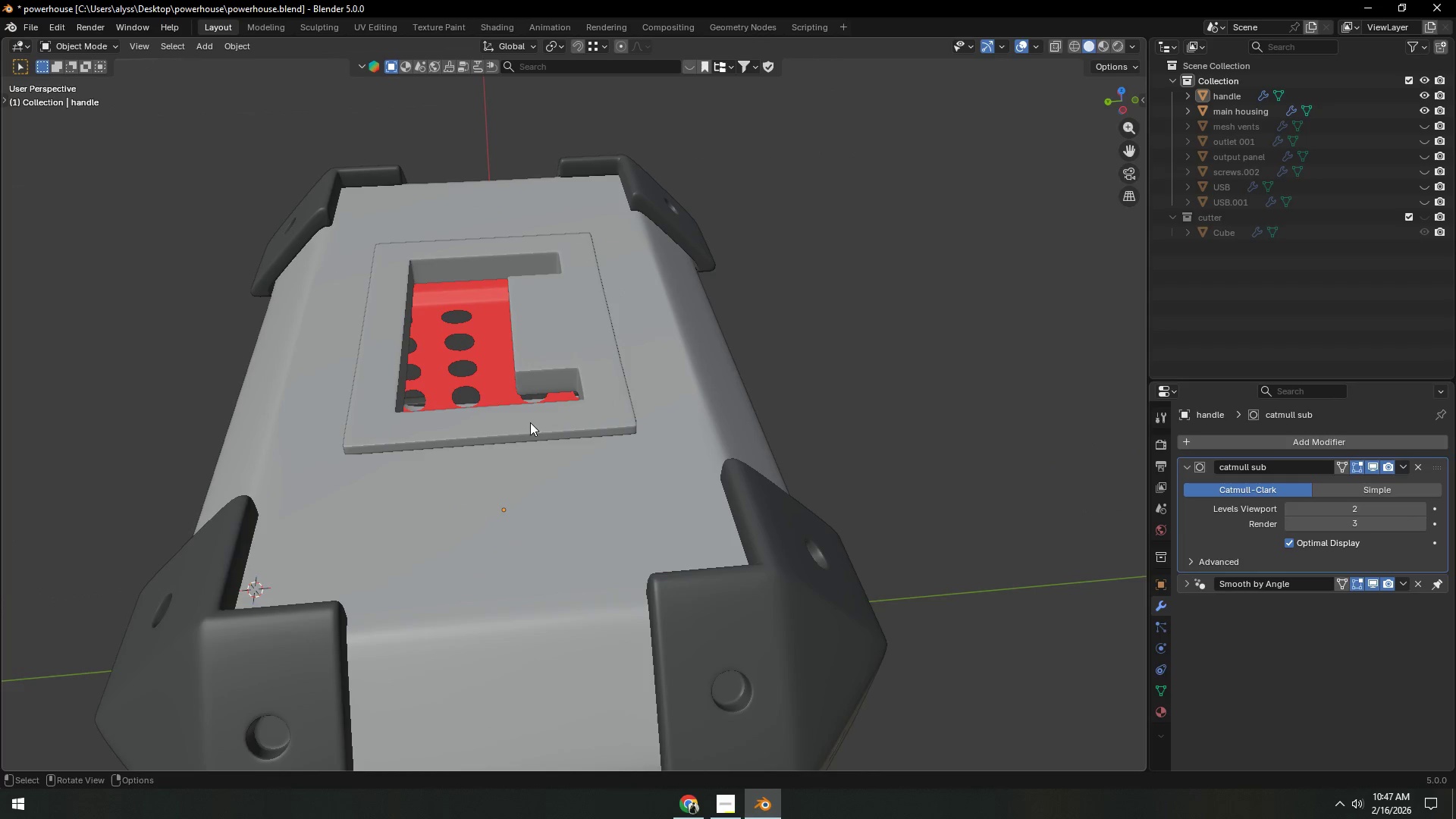 
left_click([582, 375])
 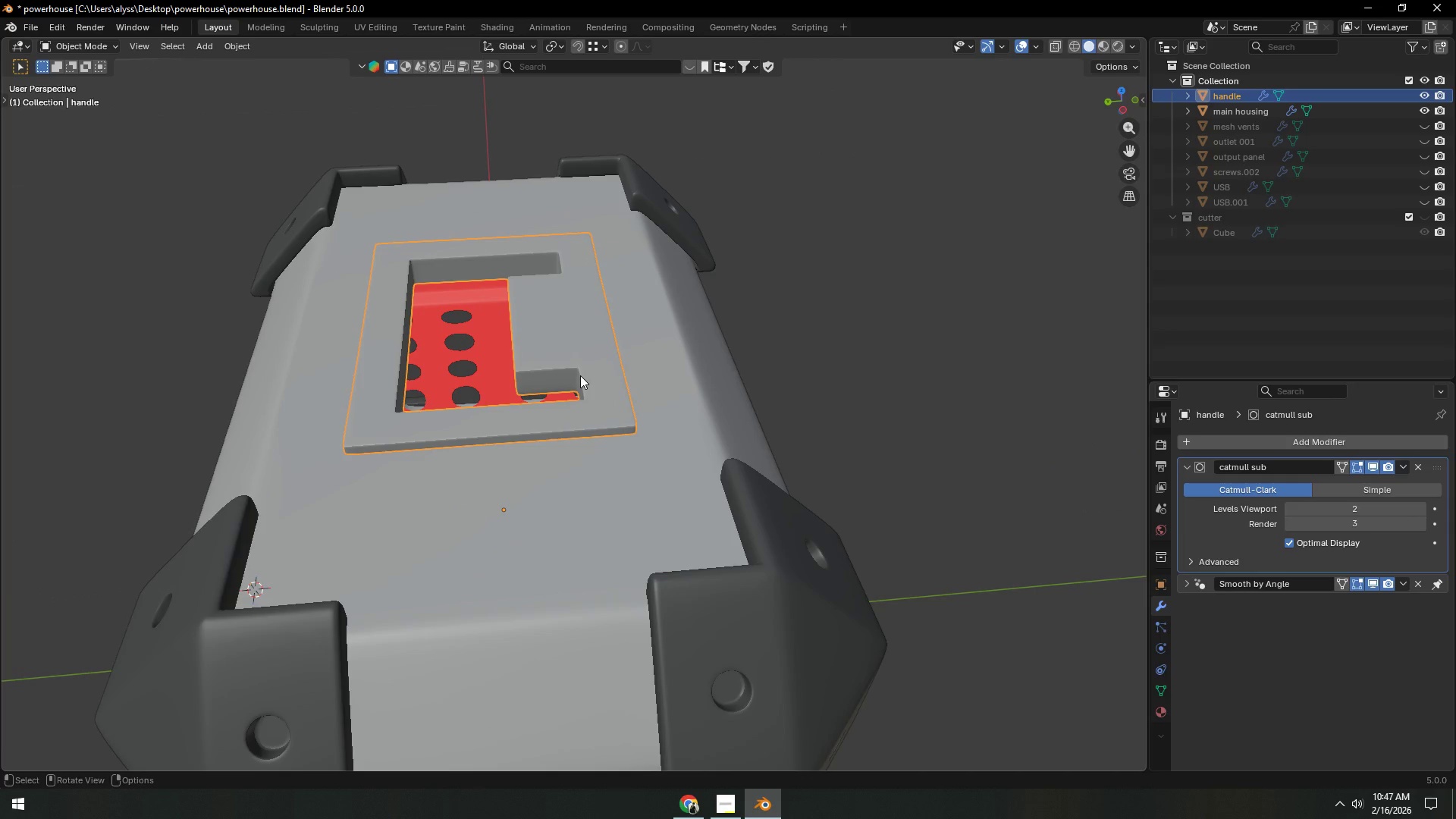 
key(Shift+ShiftLeft)
 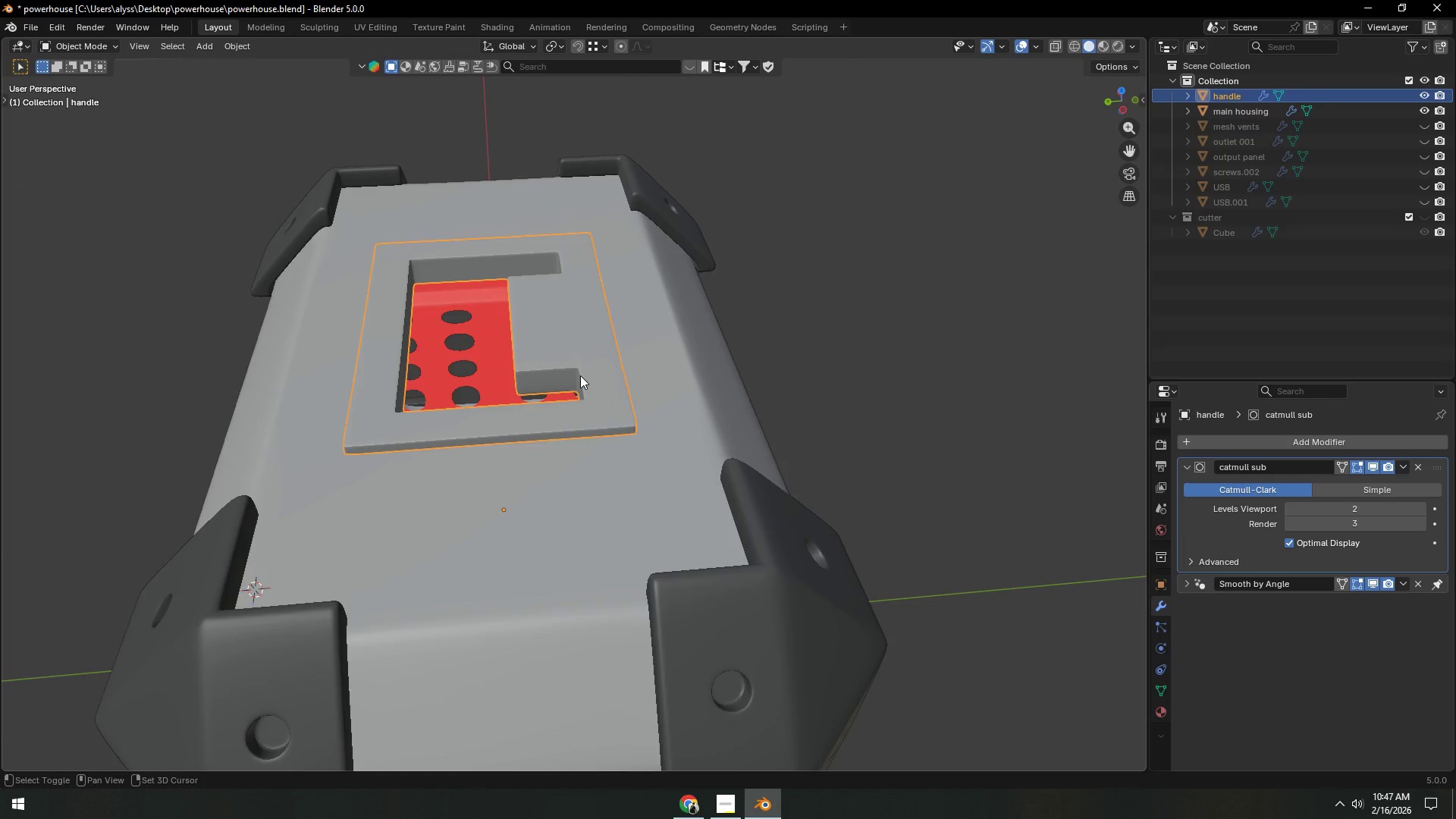 
key(Shift+H)
 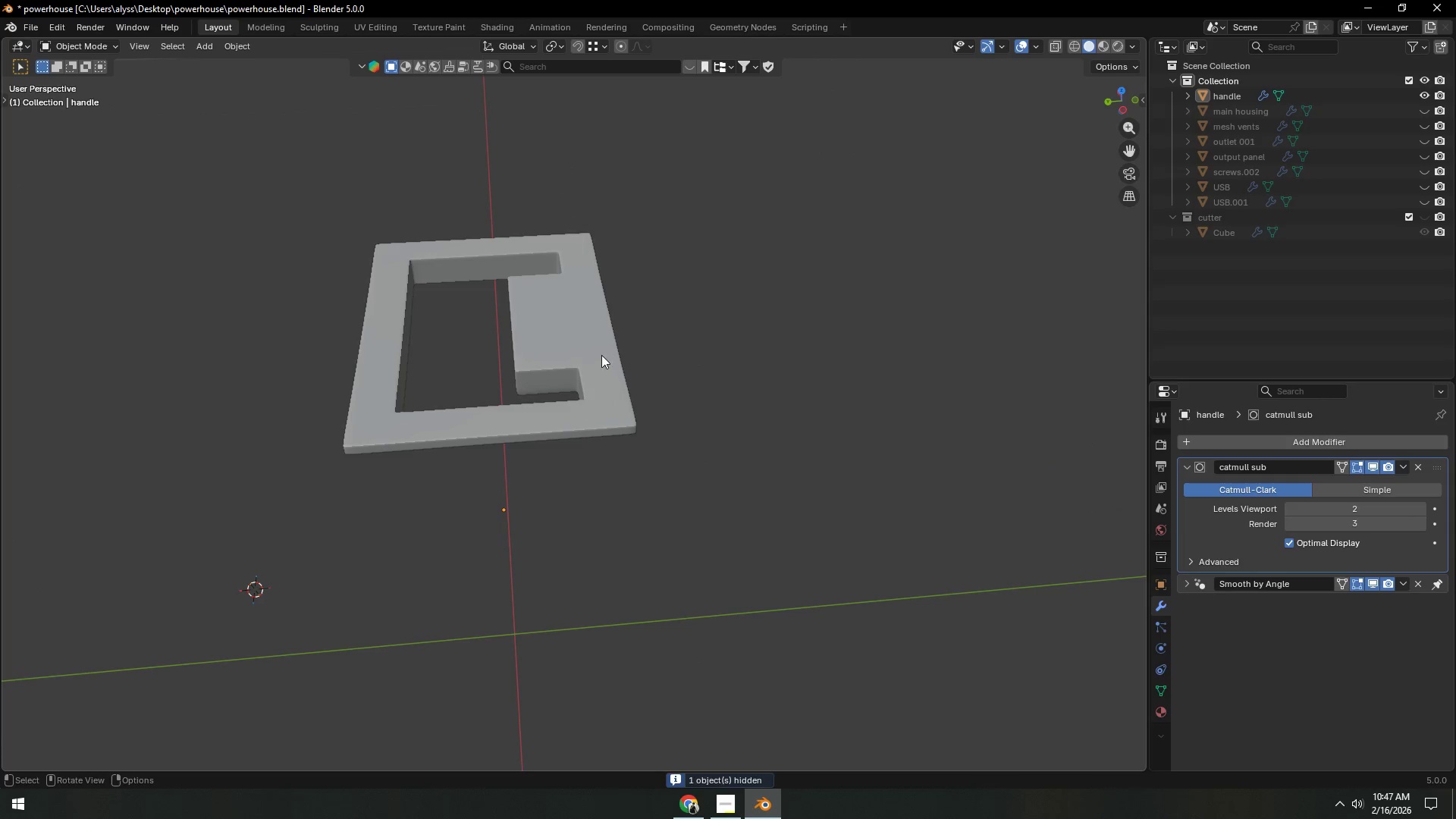 
key(Tab)
 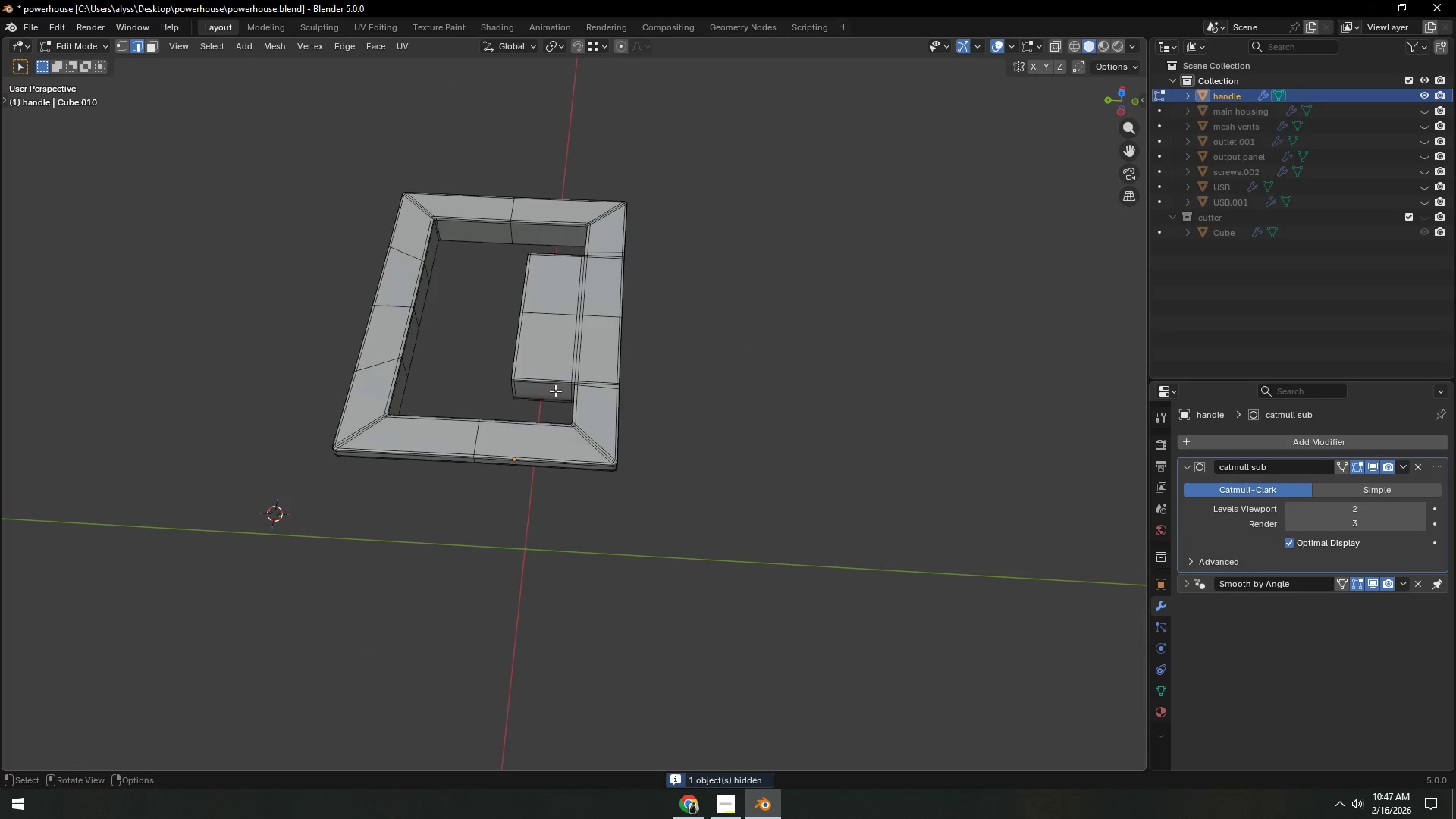 
scroll: coordinate [555, 383], scroll_direction: up, amount: 3.0
 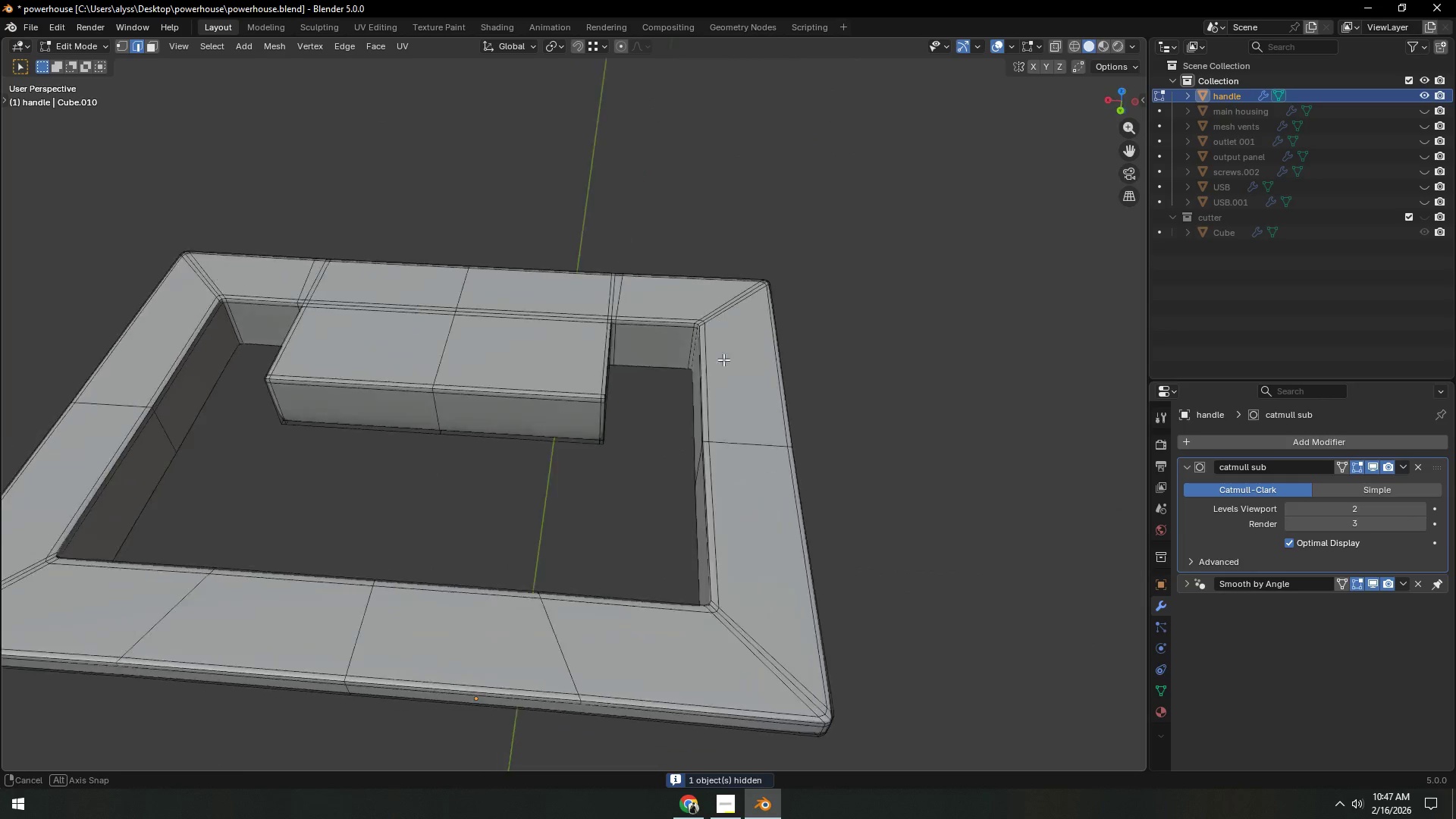 
key(Shift+ShiftLeft)
 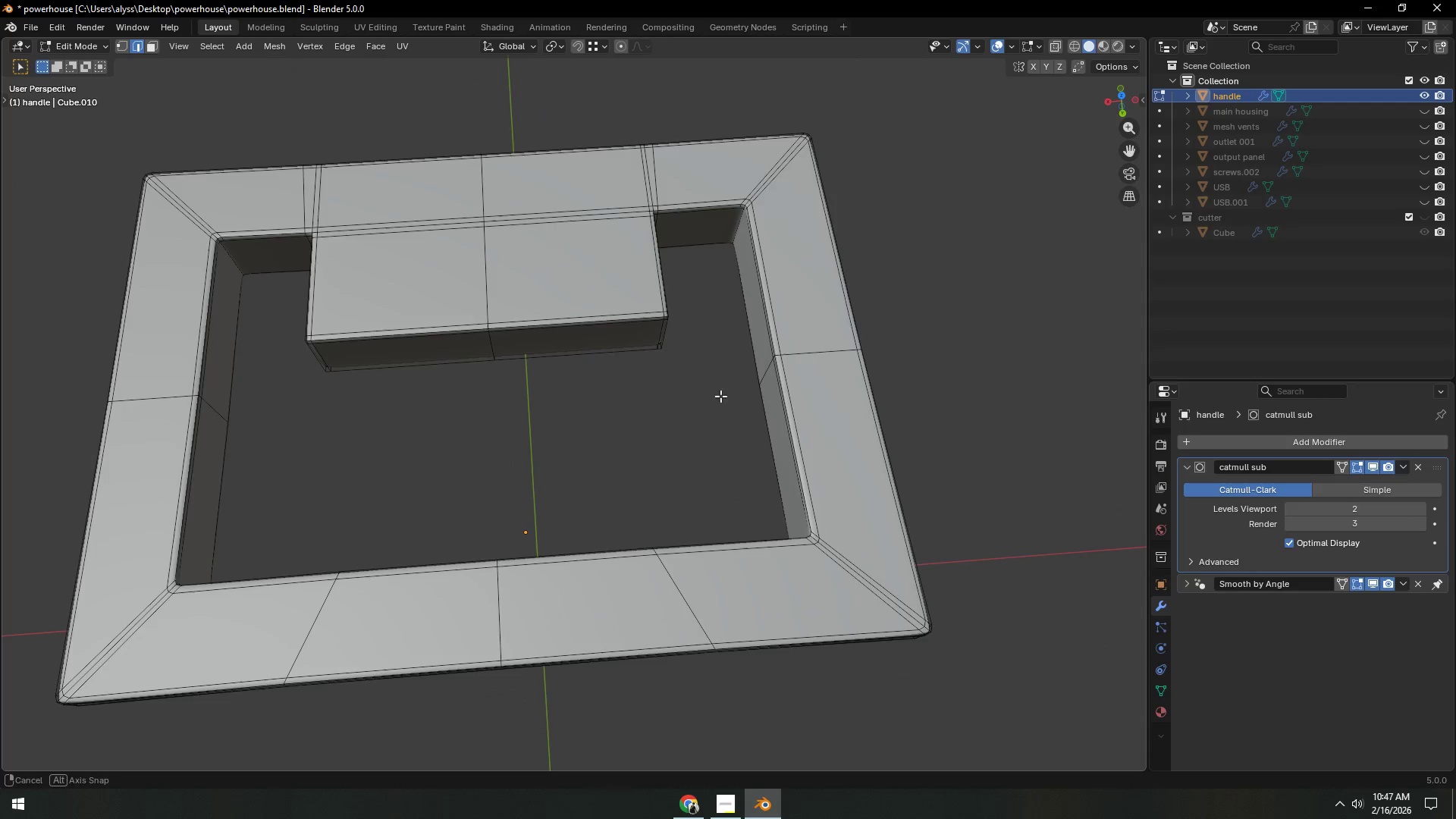 
hold_key(key=ShiftLeft, duration=0.36)
 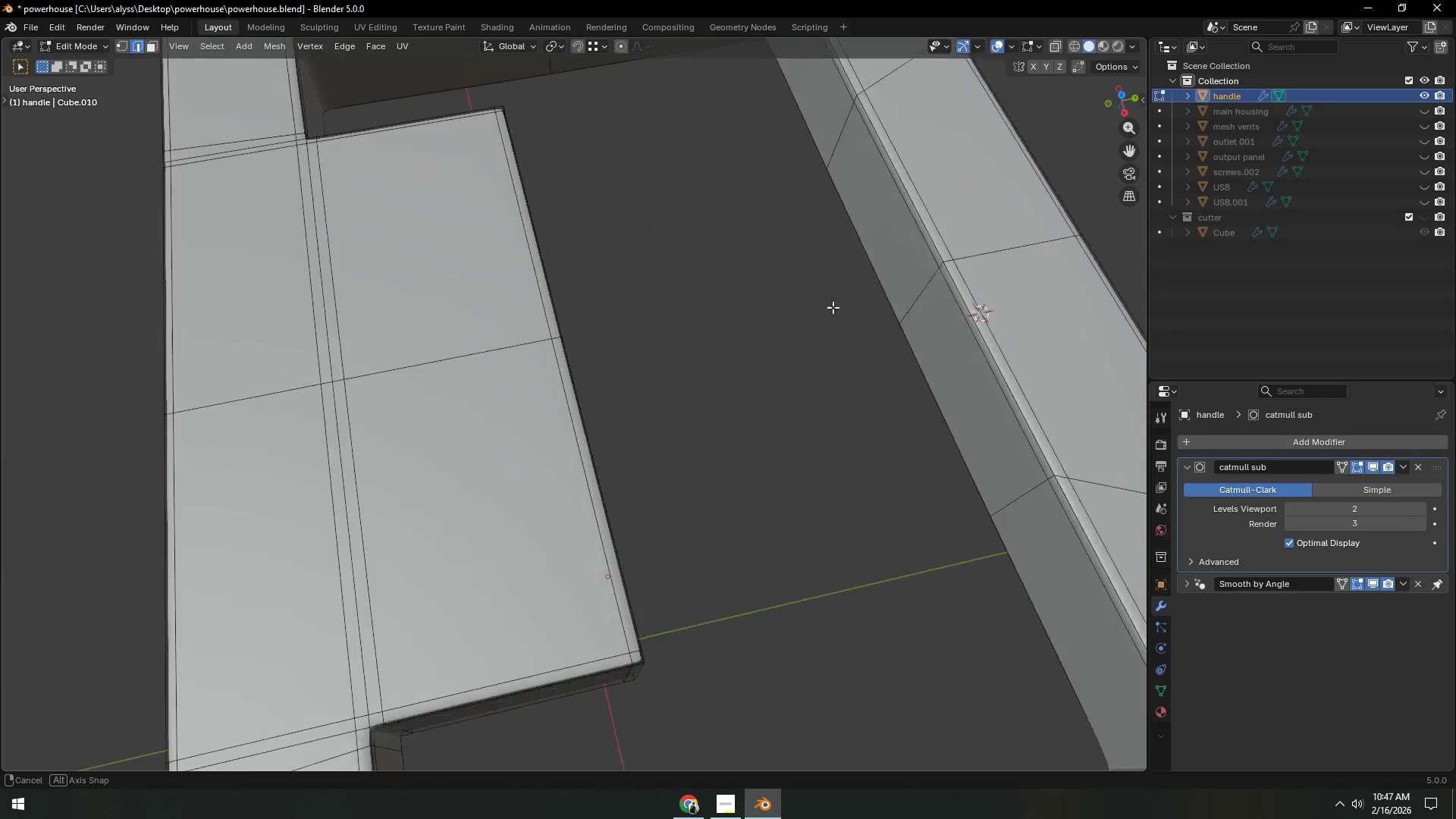 
scroll: coordinate [708, 406], scroll_direction: up, amount: 2.0
 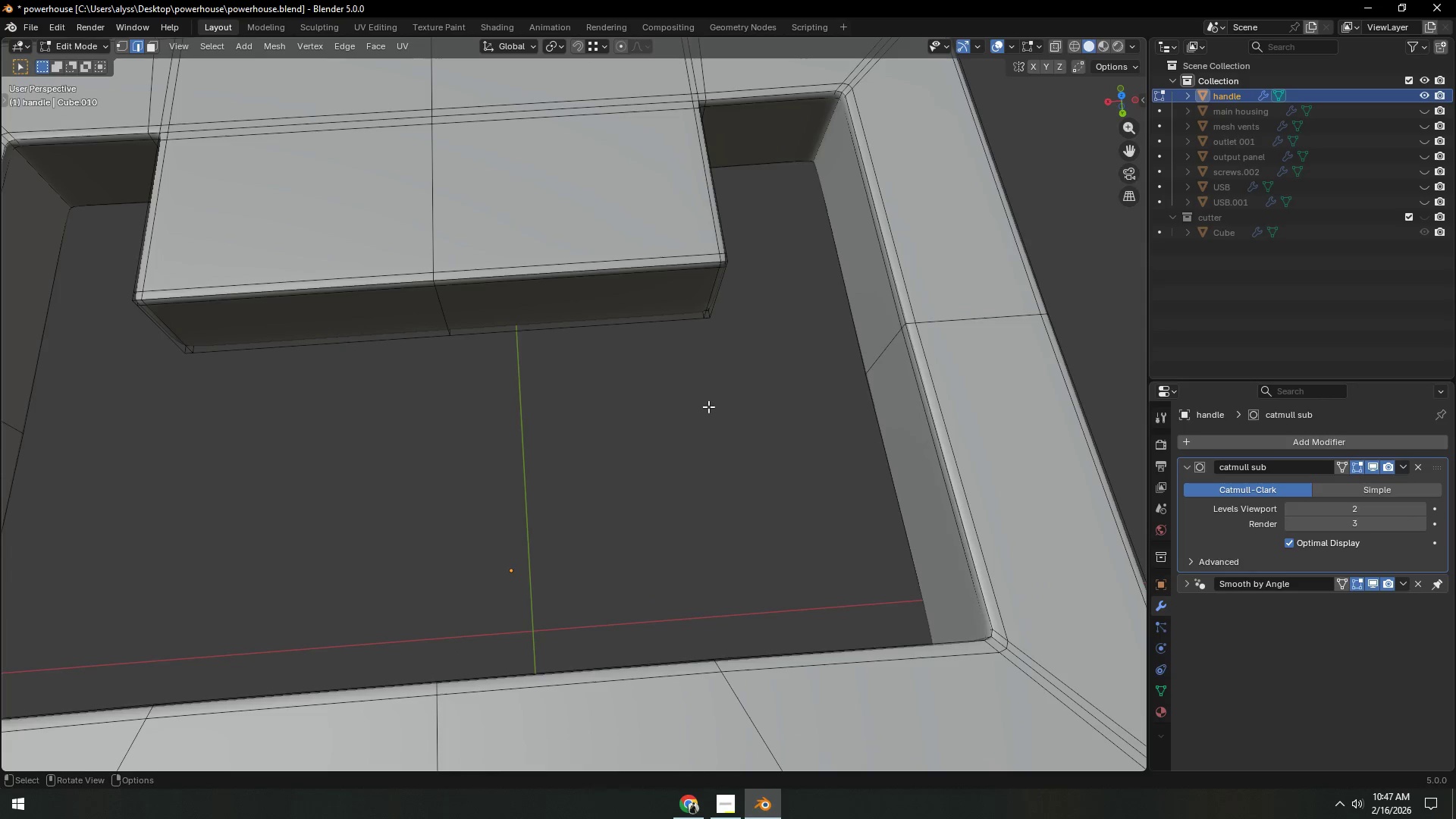 
key(Shift+ShiftLeft)
 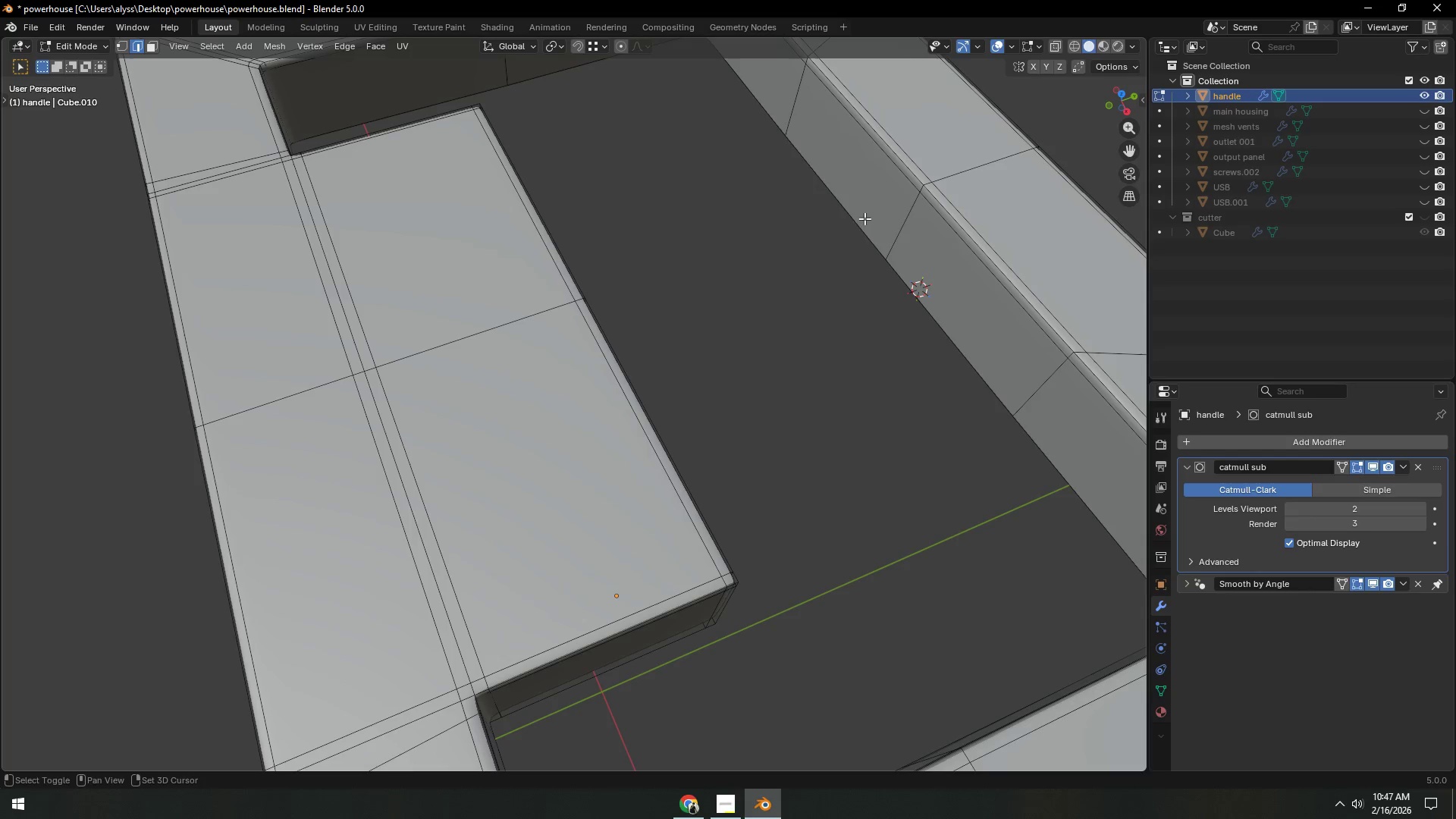 
left_click([864, 218])
 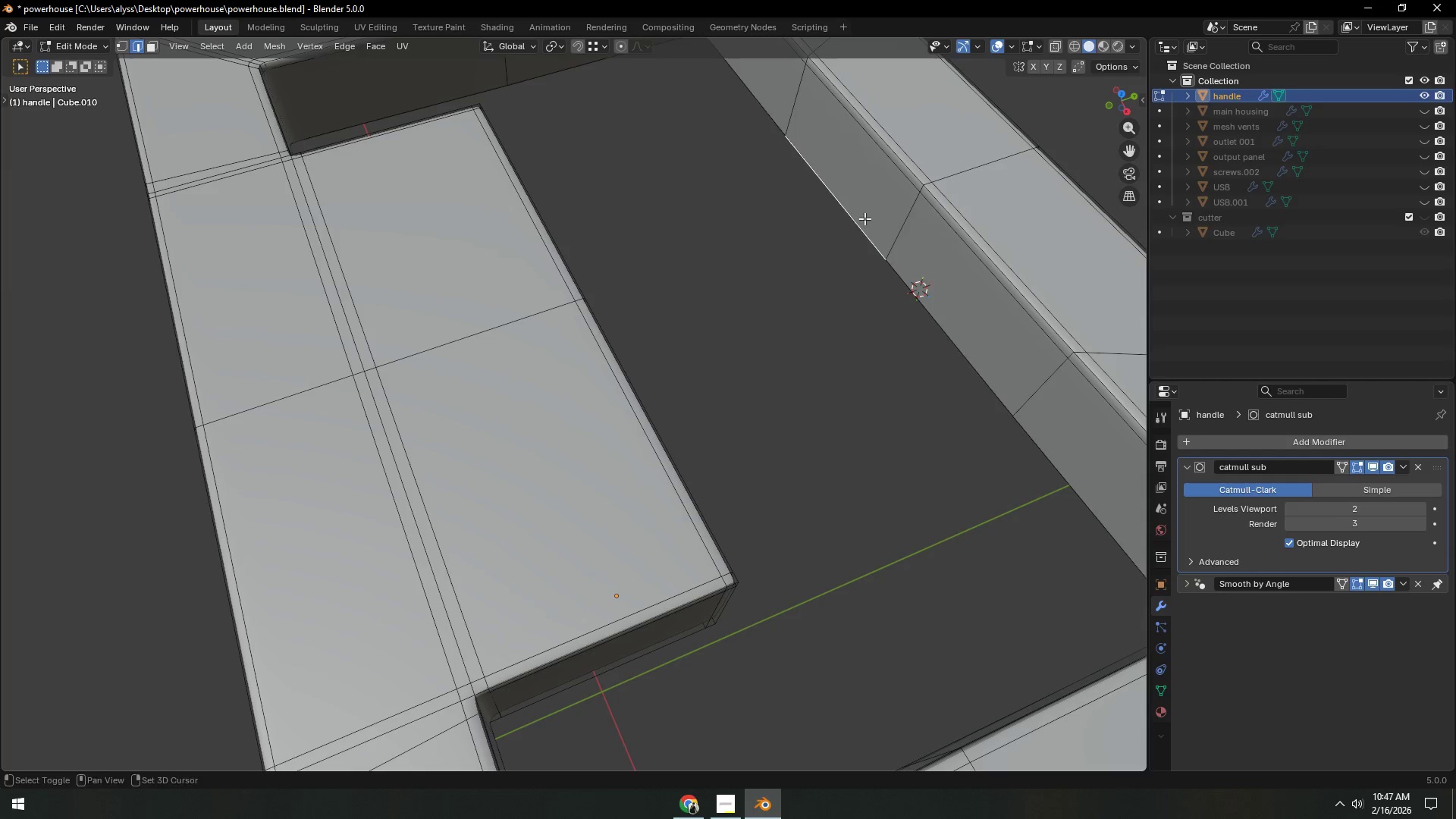 
key(F)
 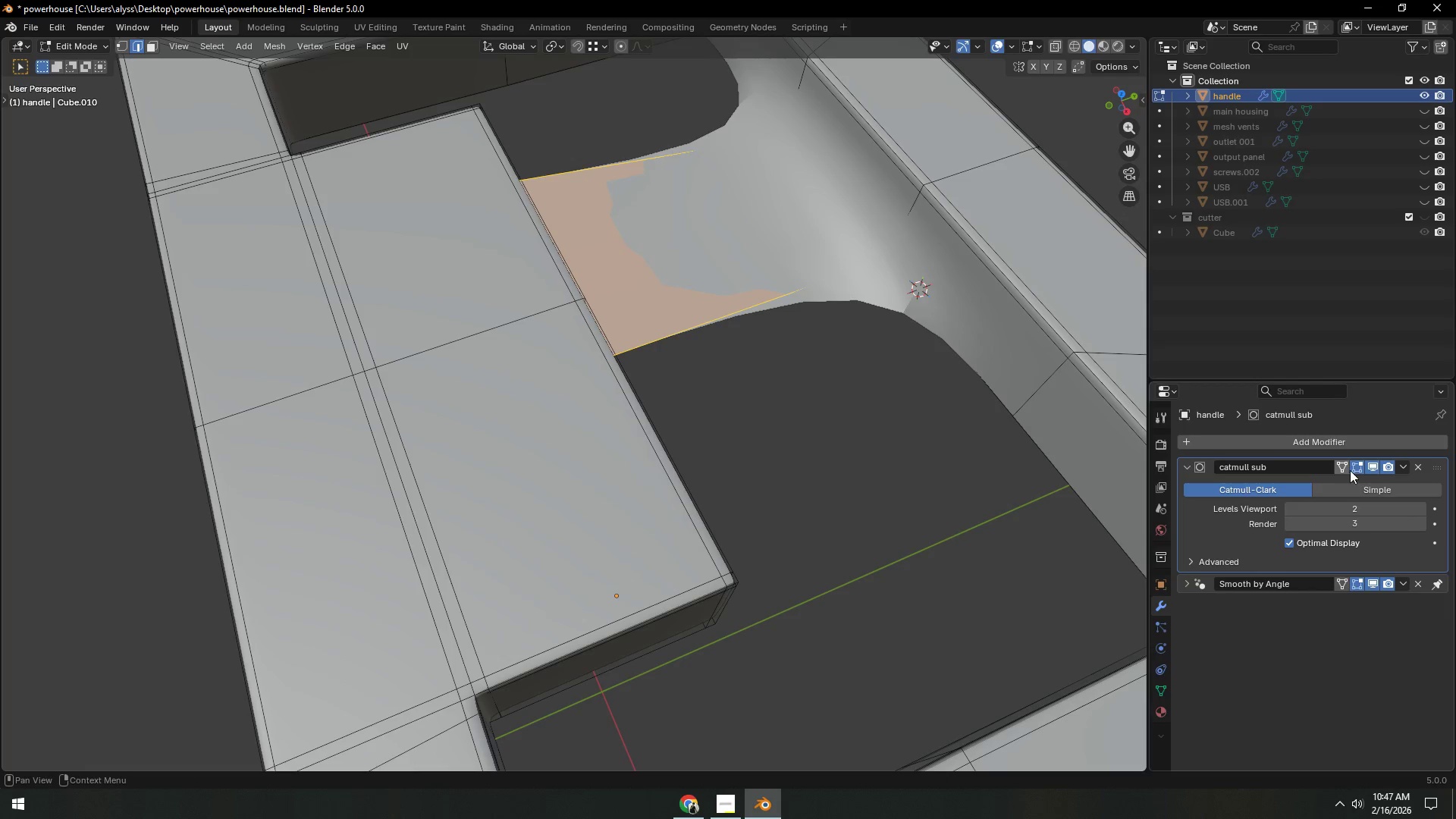 
left_click([1368, 466])
 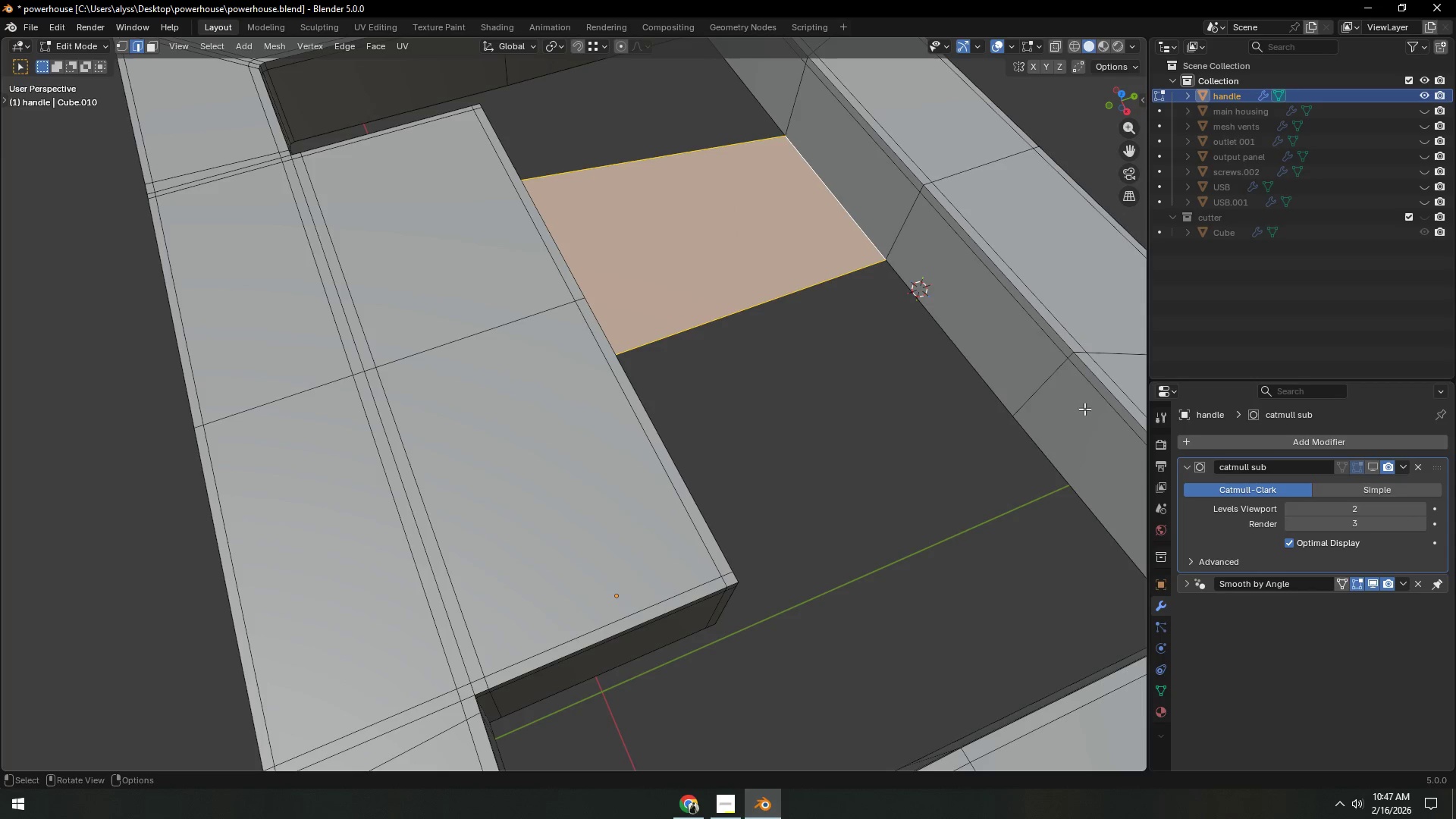 
hold_key(key=ShiftLeft, duration=0.45)
 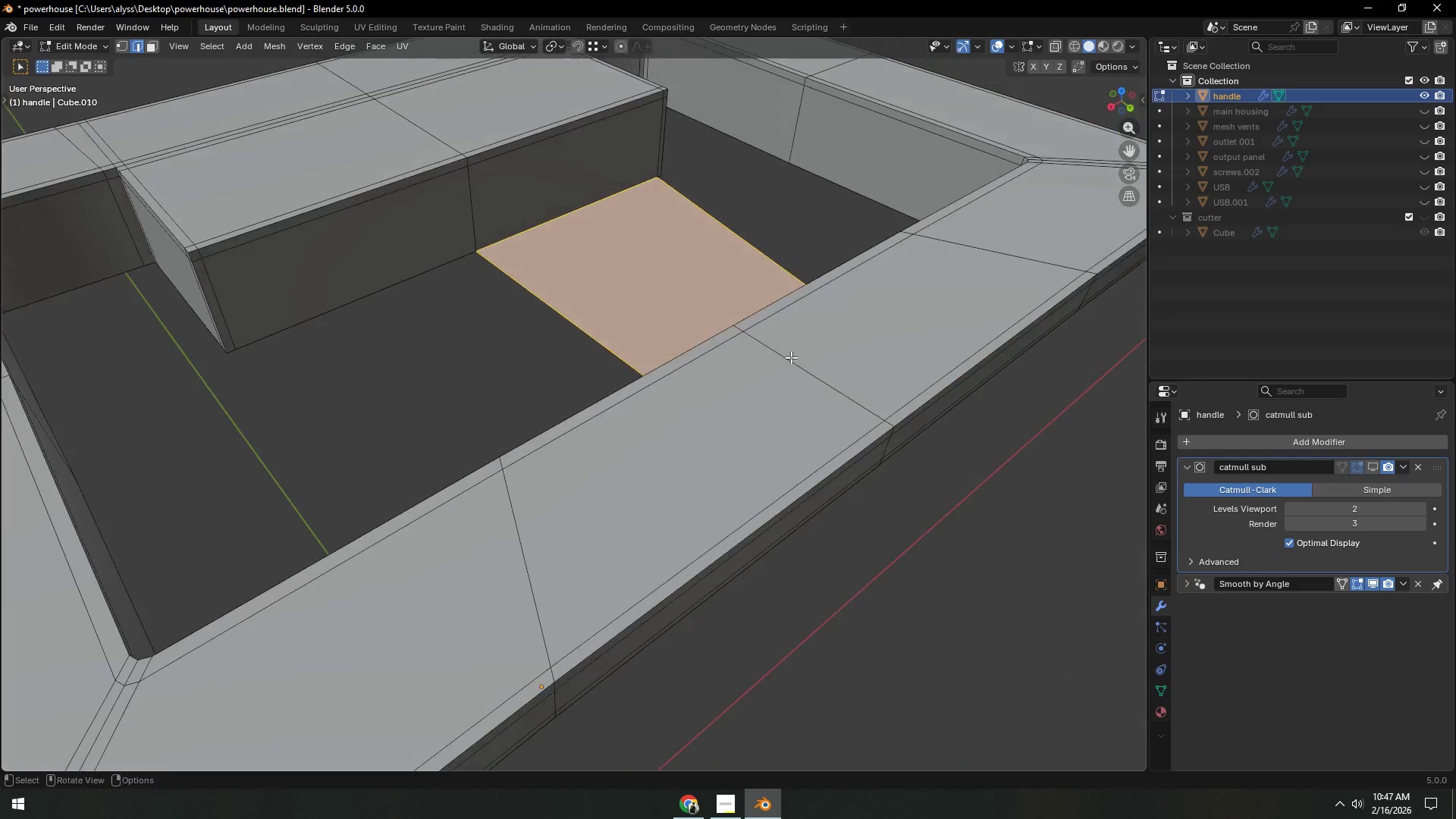 
hold_key(key=ShiftLeft, duration=0.42)
left_click([366, 298])
 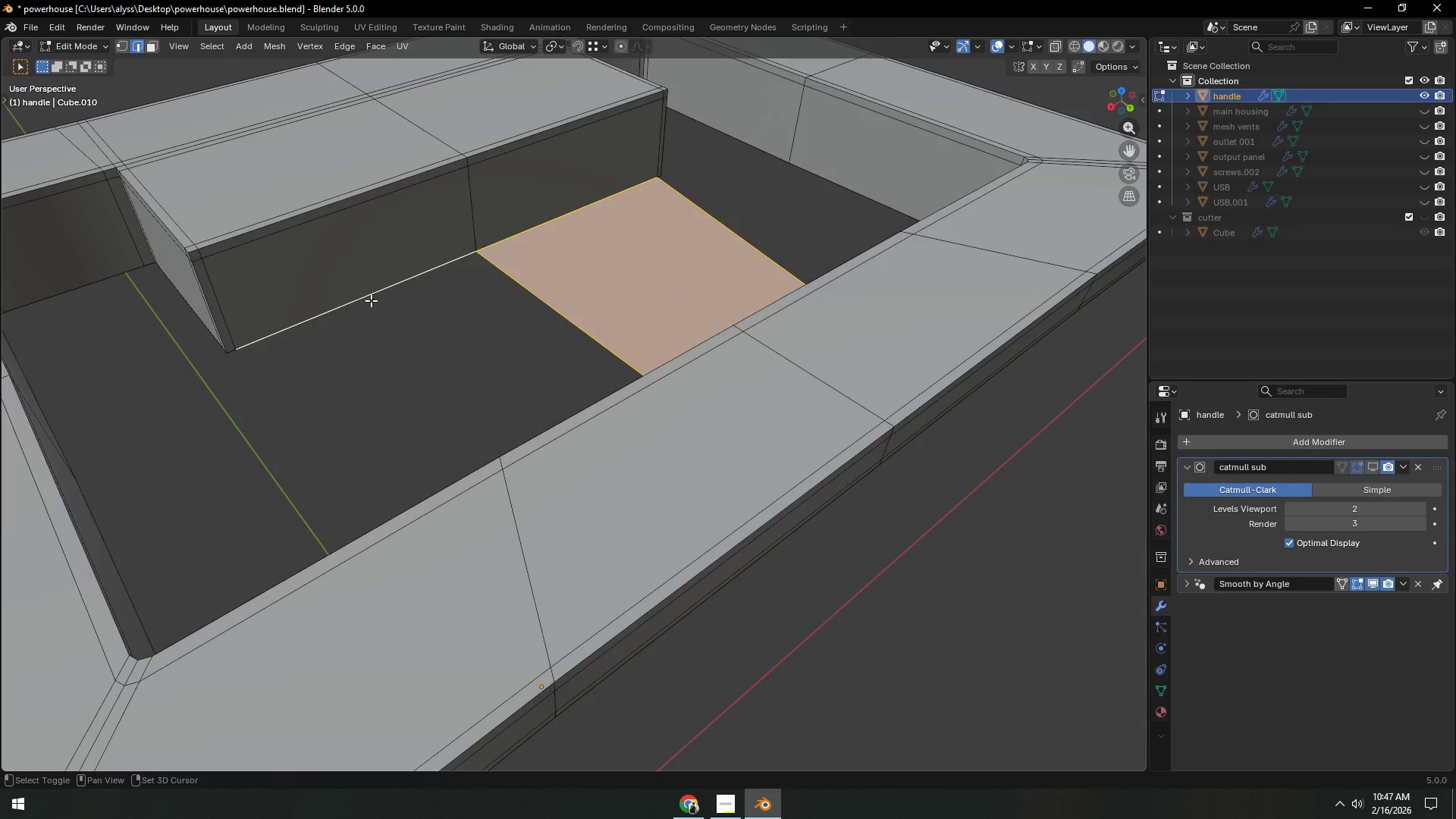 
key(F)
 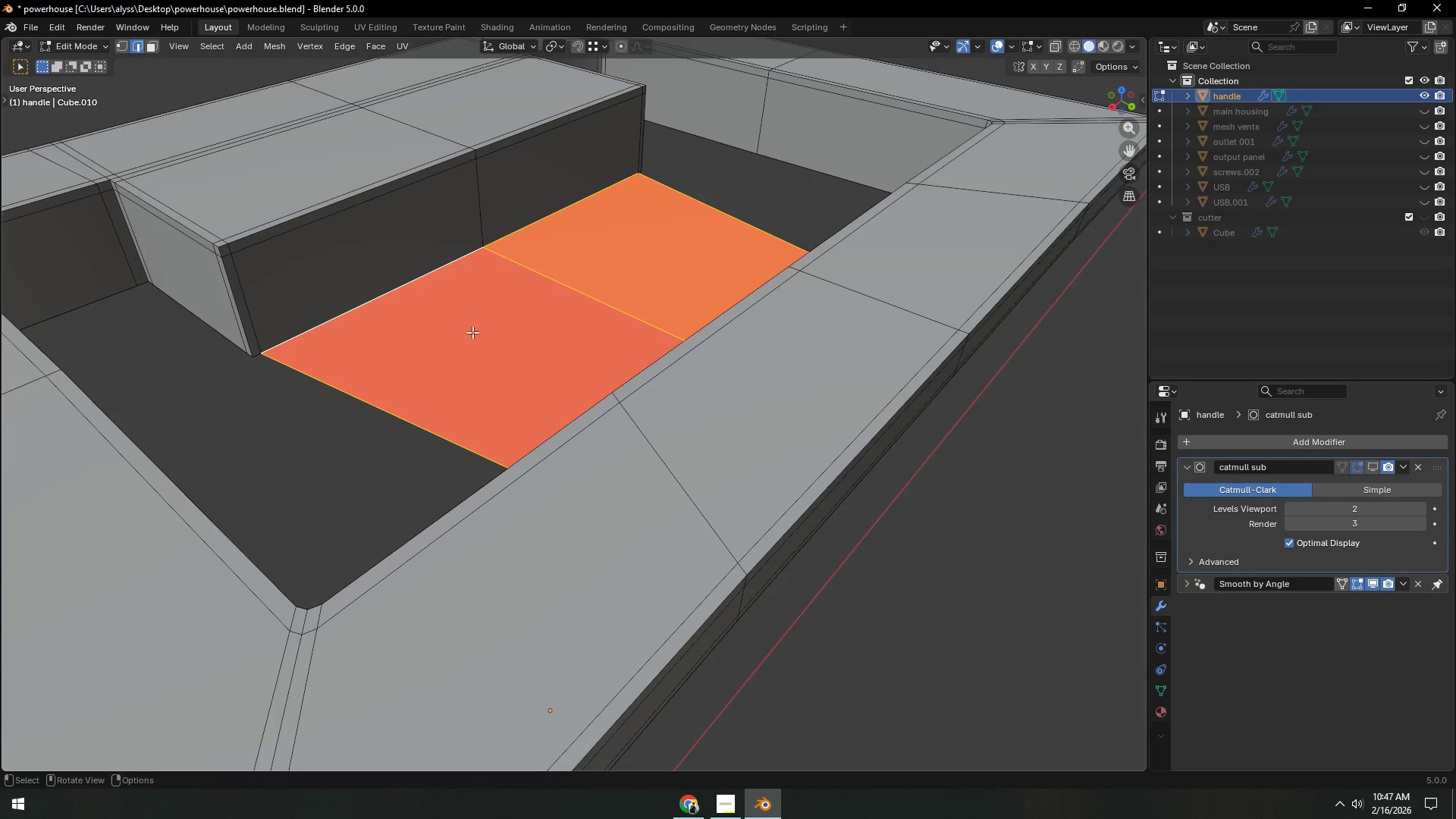 
key(Shift+ShiftLeft)
 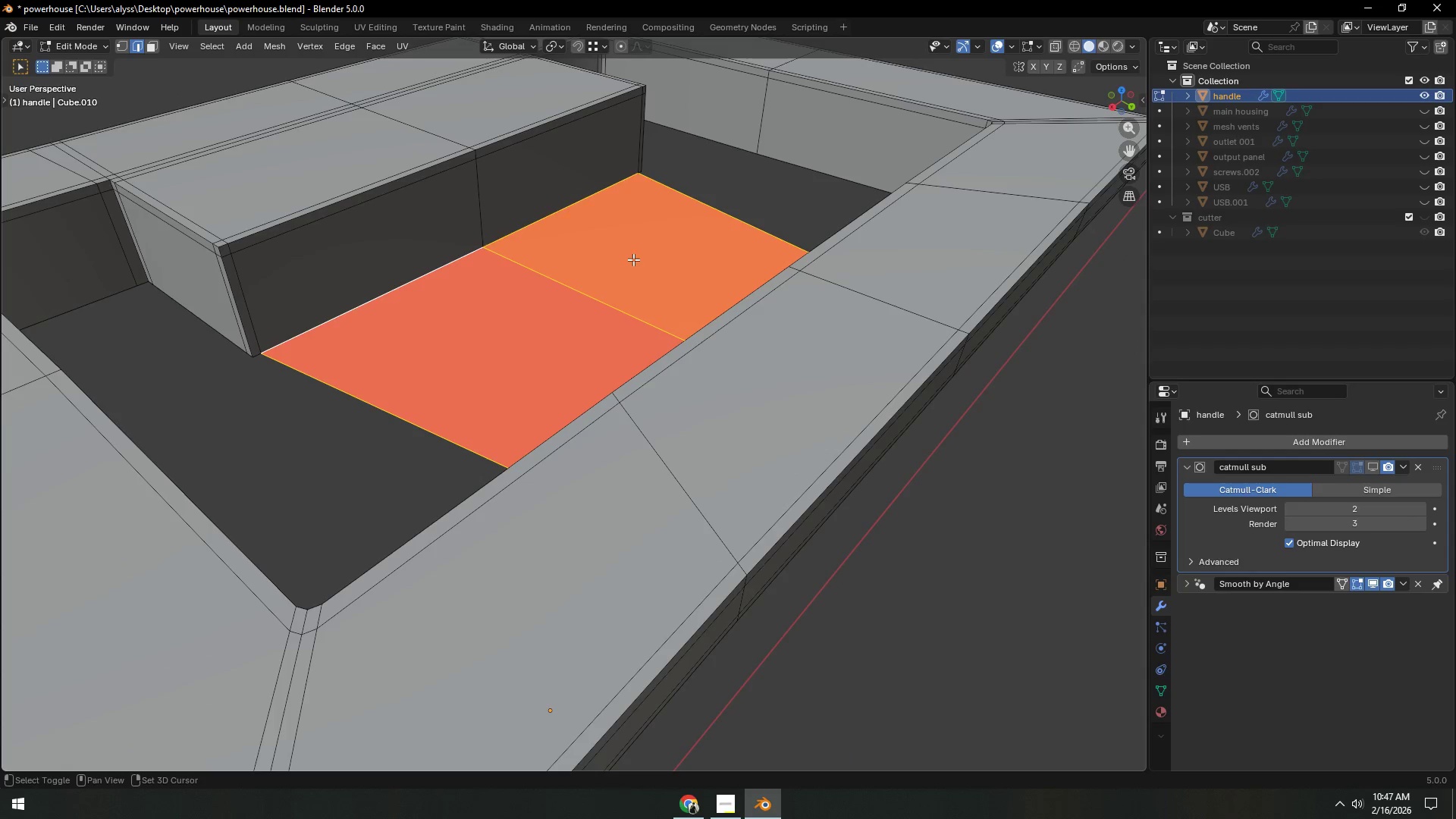 
left_click([633, 259])
 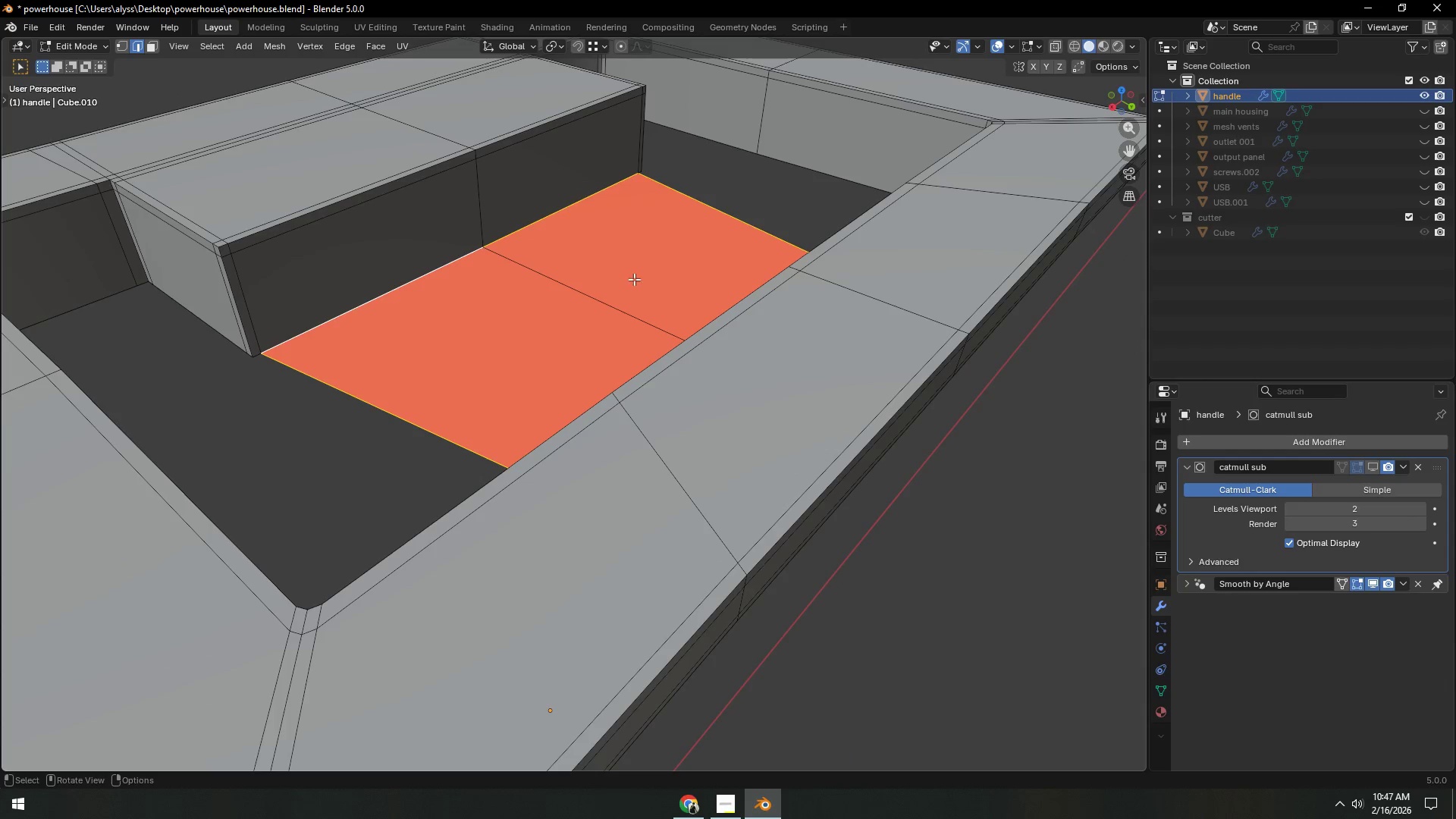 
key(Shift+ShiftLeft)
 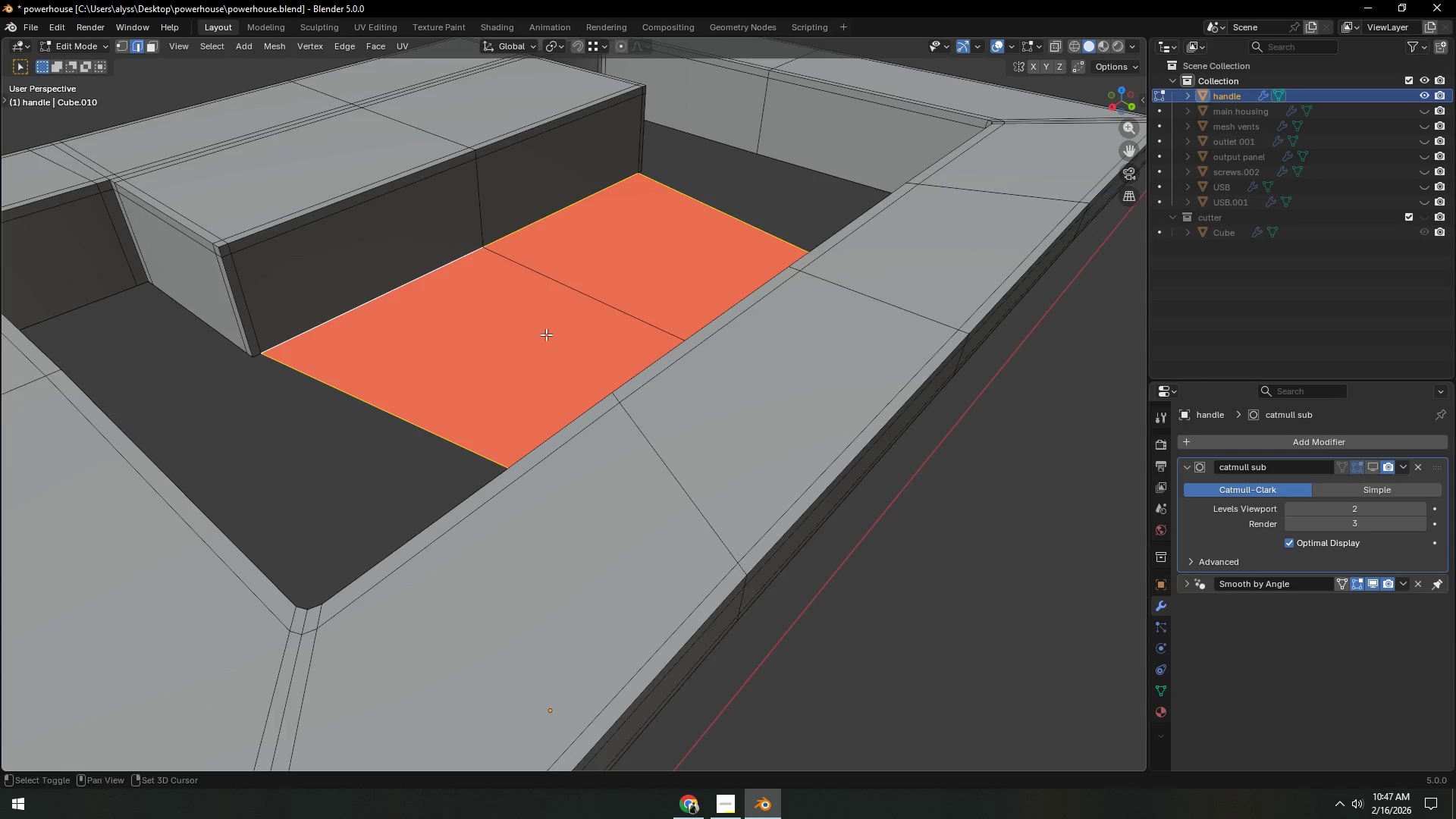 
left_click([546, 334])
 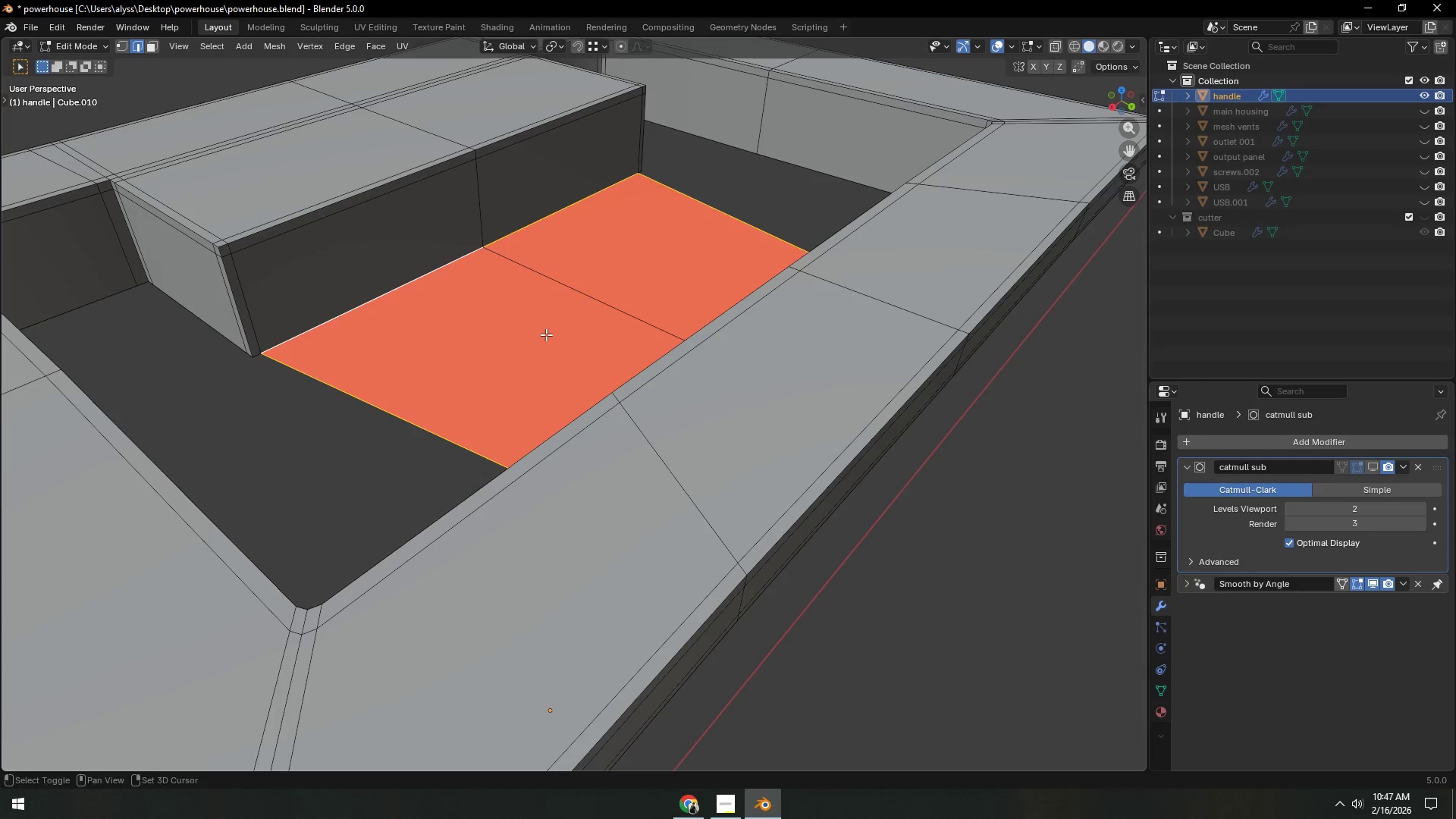 
key(Shift+ShiftLeft)
 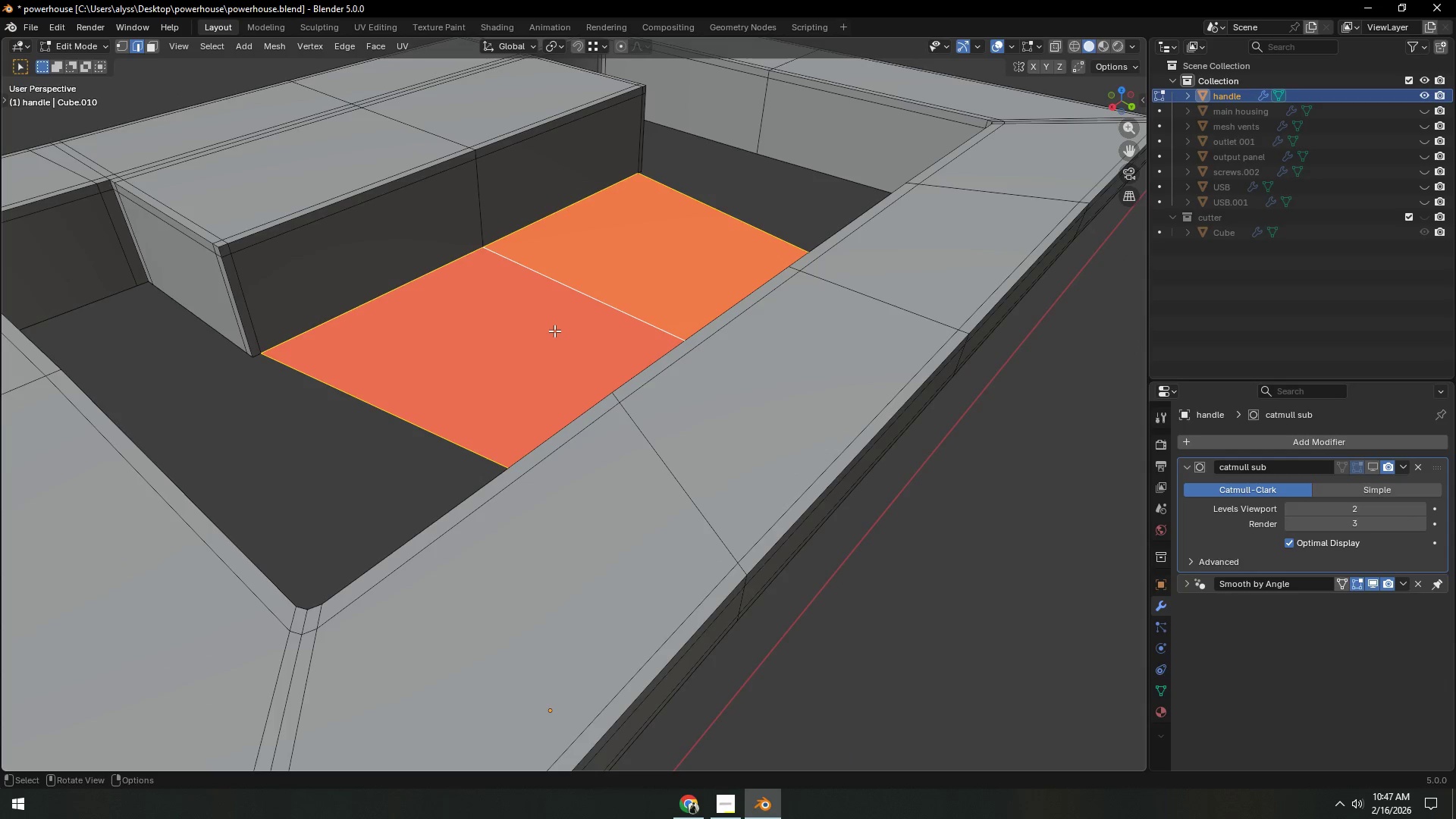 
key(Shift+N)
 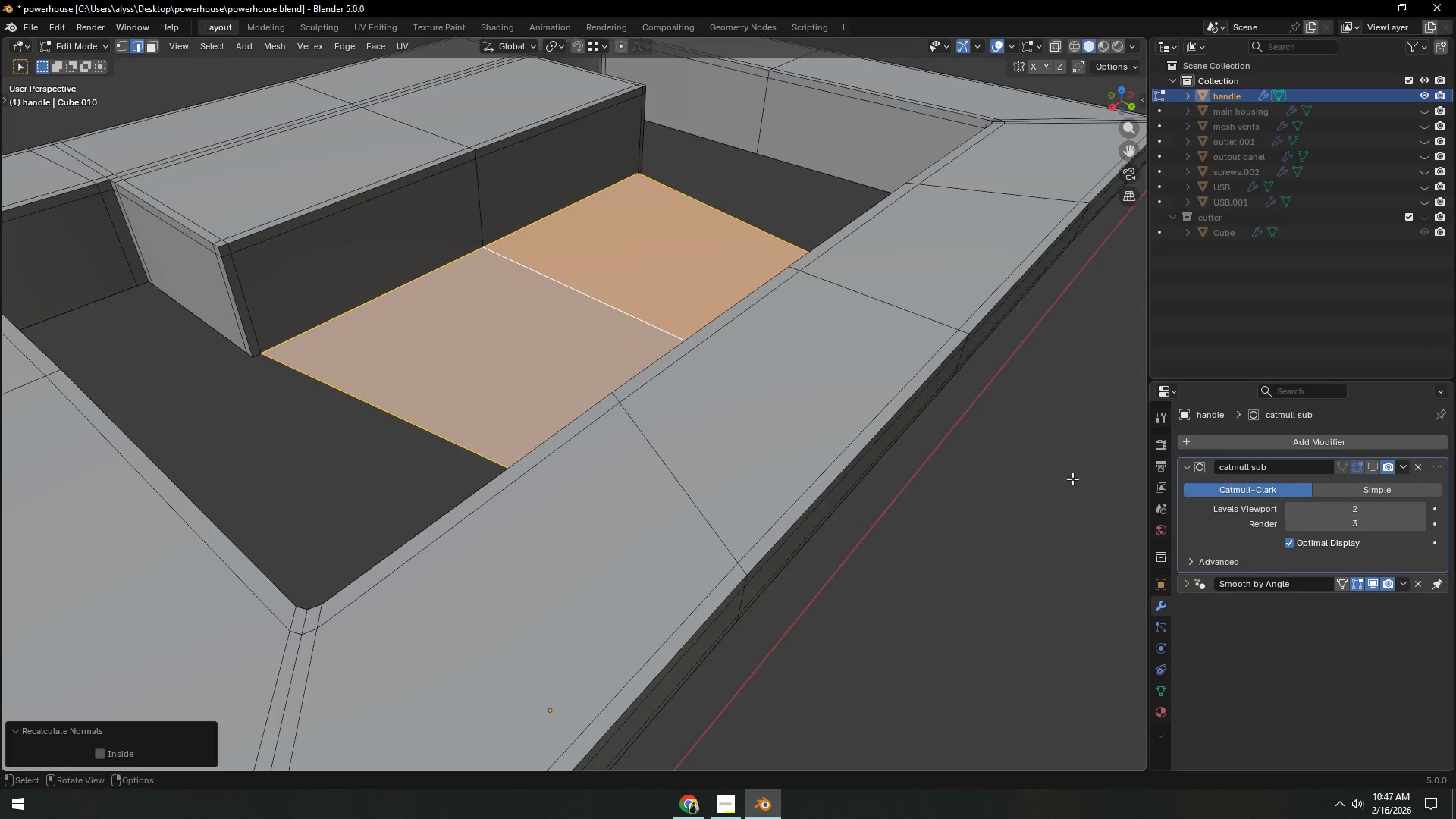 
left_click([1018, 489])
 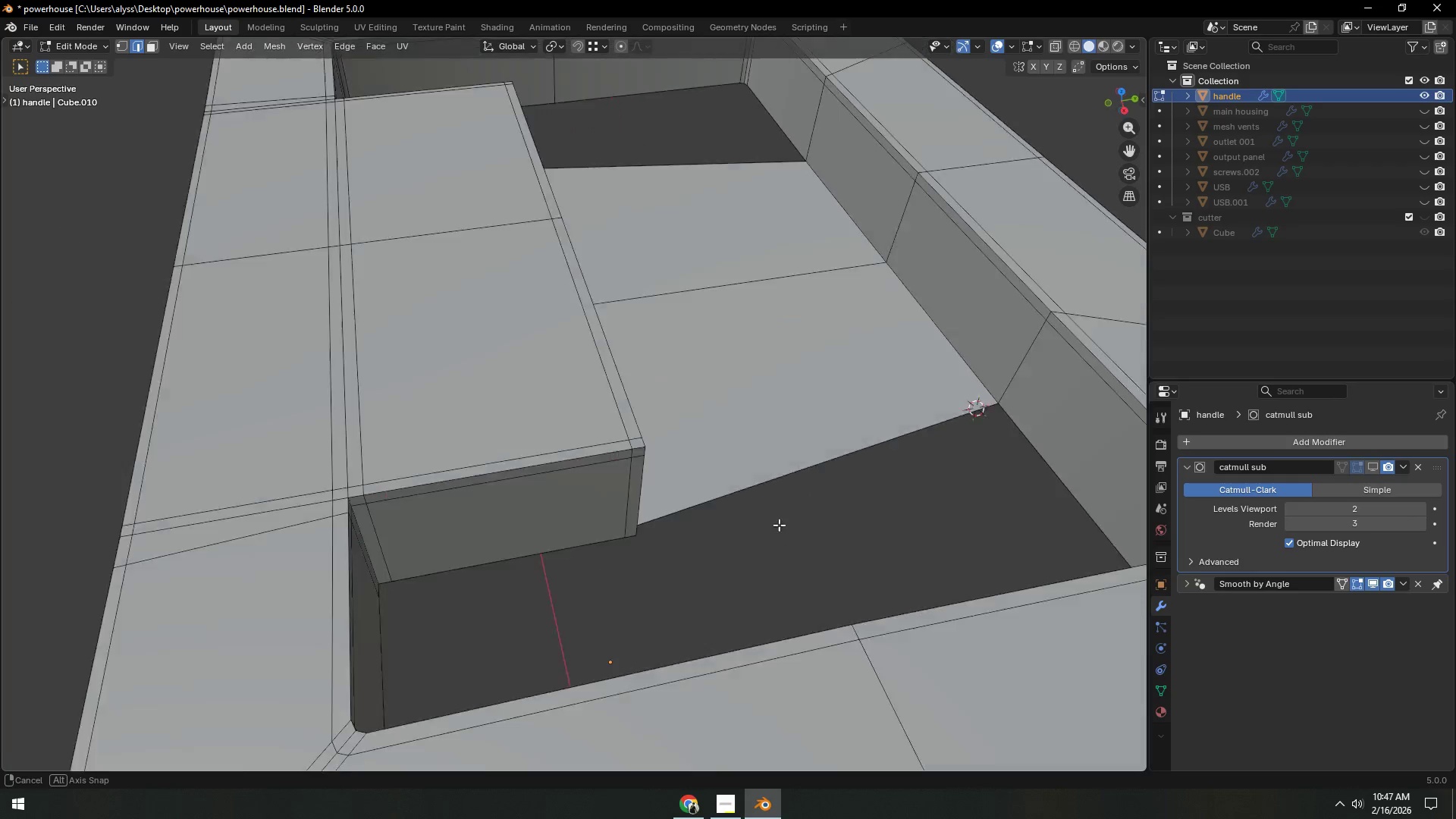 
key(Shift+ShiftLeft)
 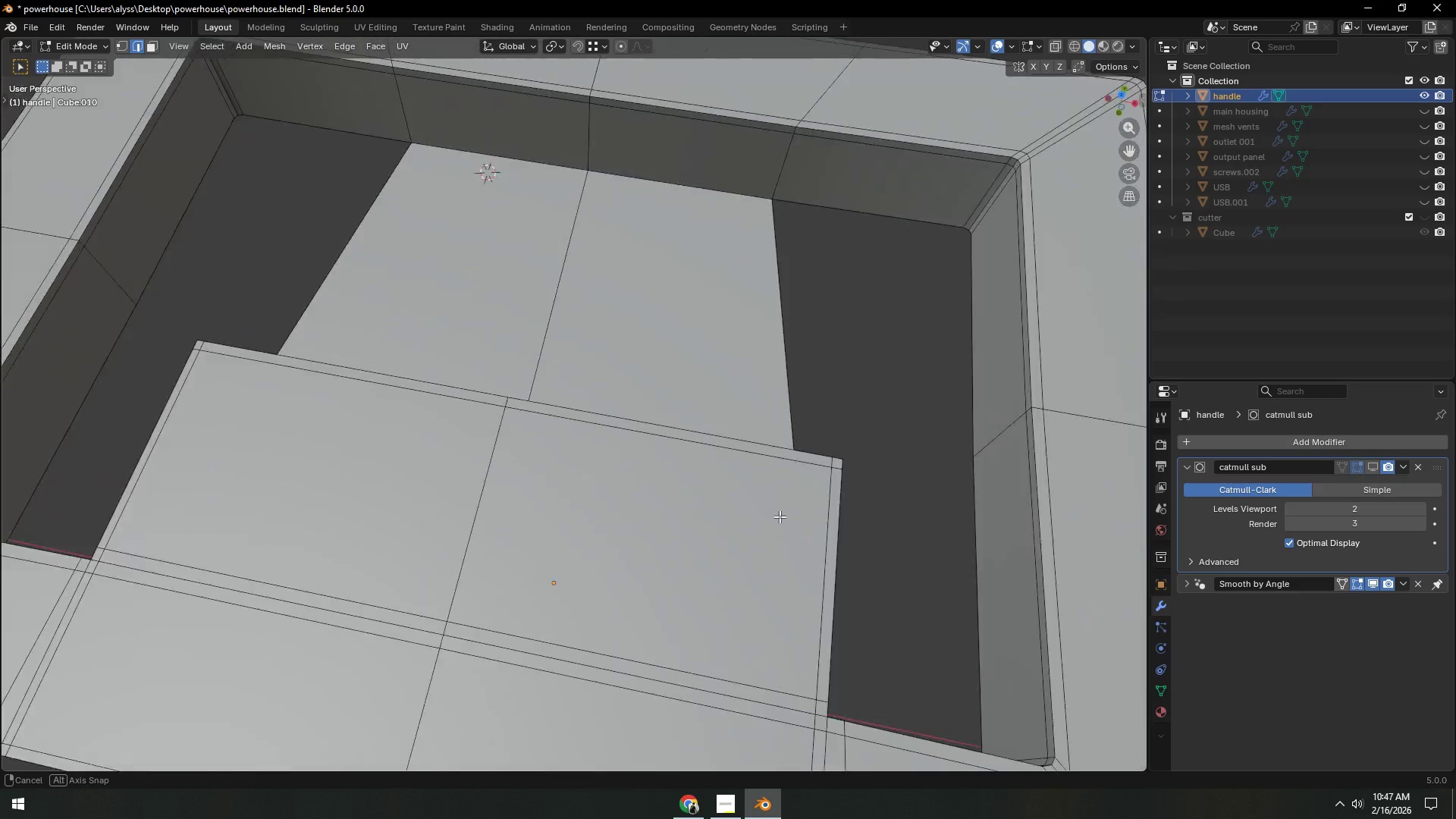 
hold_key(key=ShiftLeft, duration=0.31)
 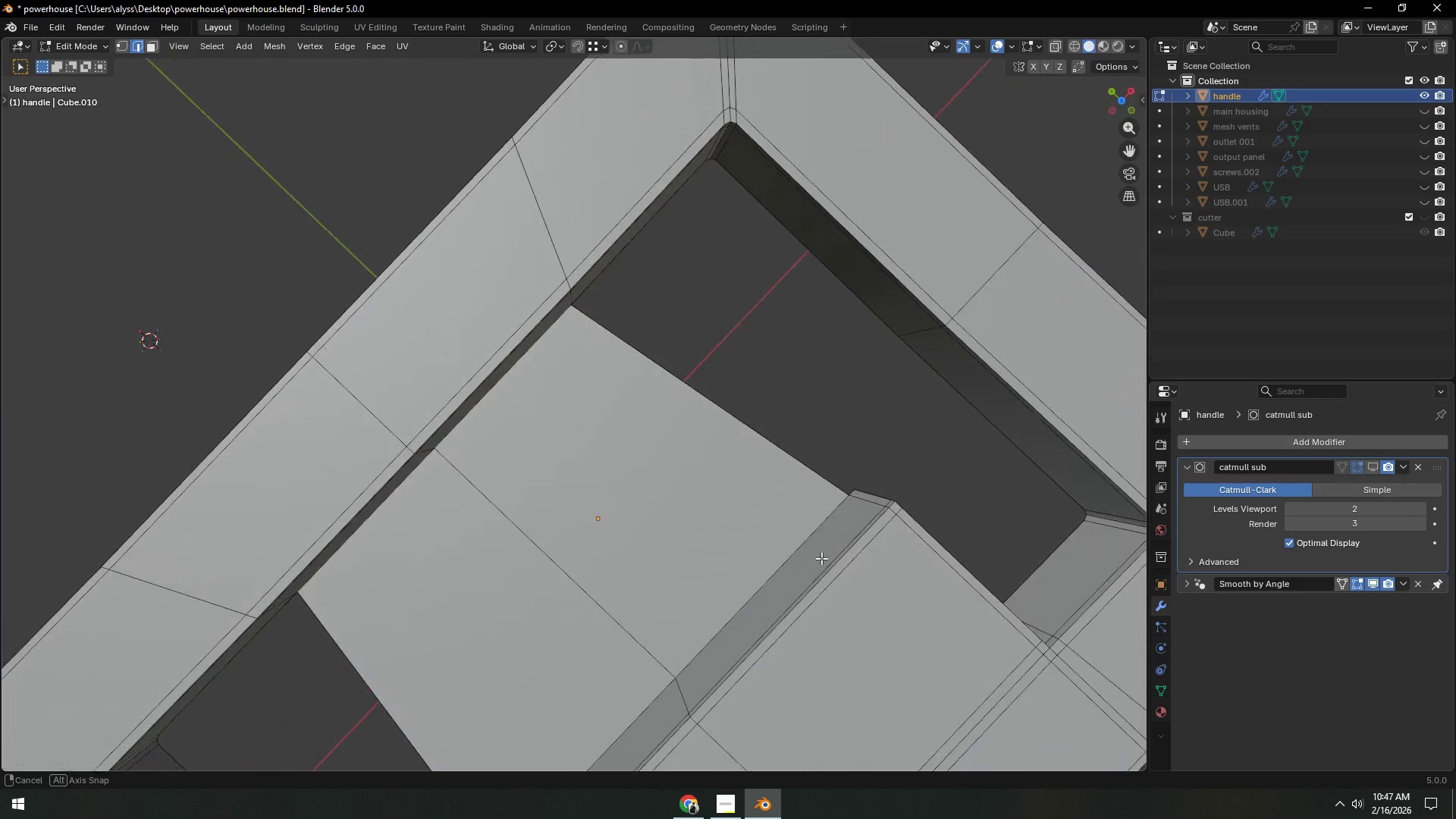 
scroll: coordinate [827, 551], scroll_direction: up, amount: 1.0
 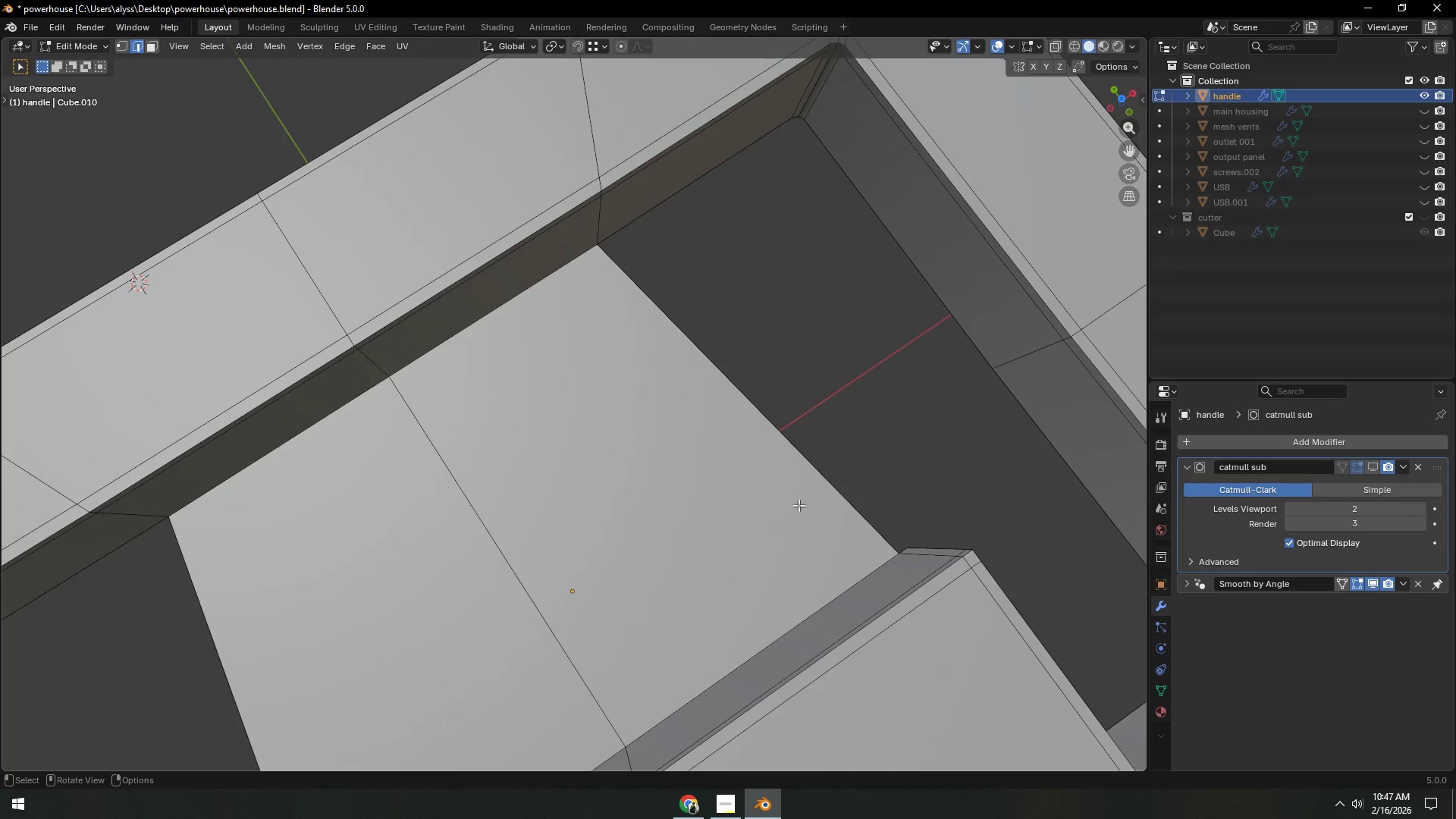 
left_click([781, 436])
 